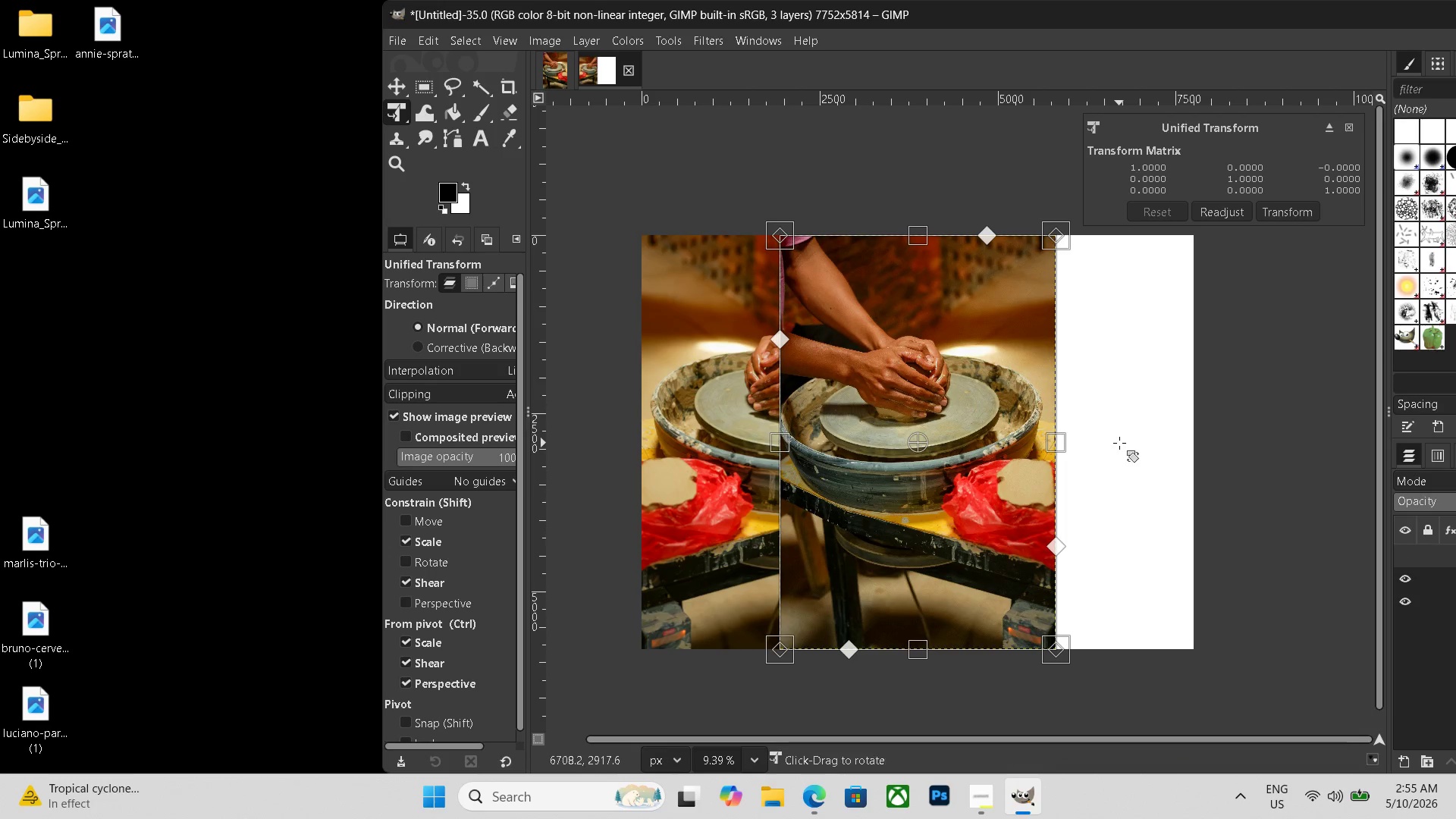 
left_click_drag(start_coordinate=[1009, 465], to_coordinate=[1142, 462])
 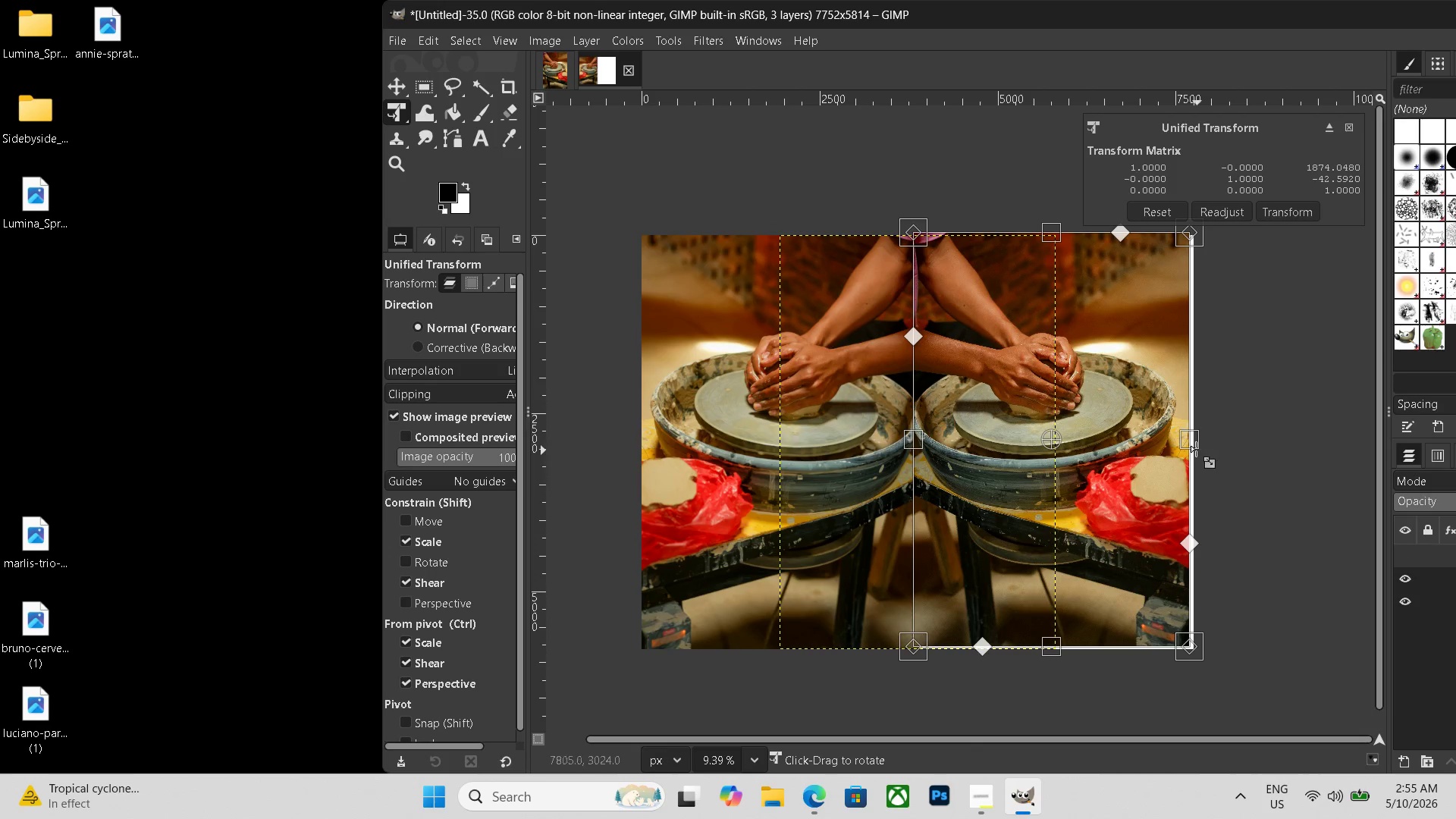 
left_click_drag(start_coordinate=[1194, 445], to_coordinate=[1201, 445])
 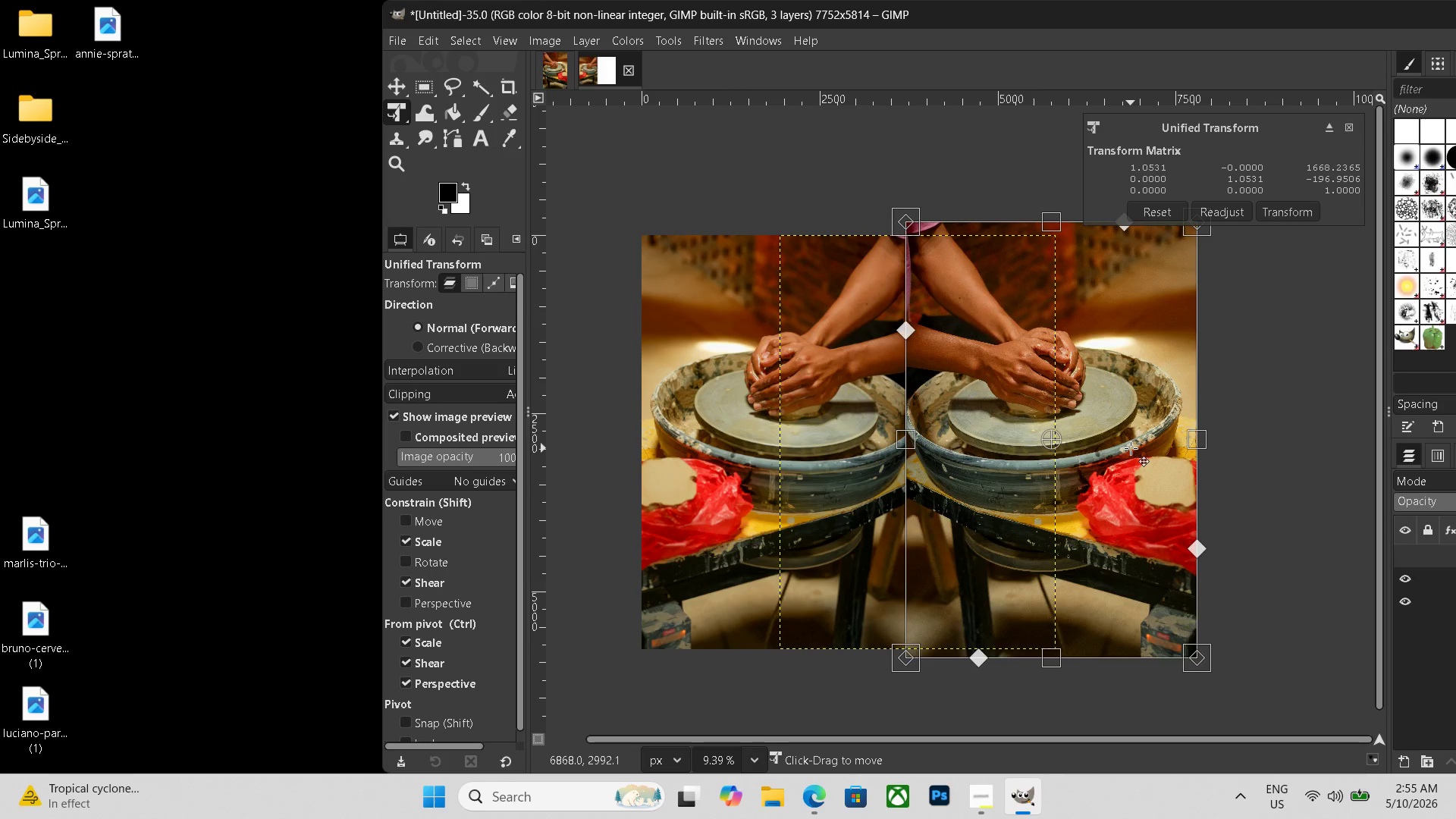 
key(Enter)
 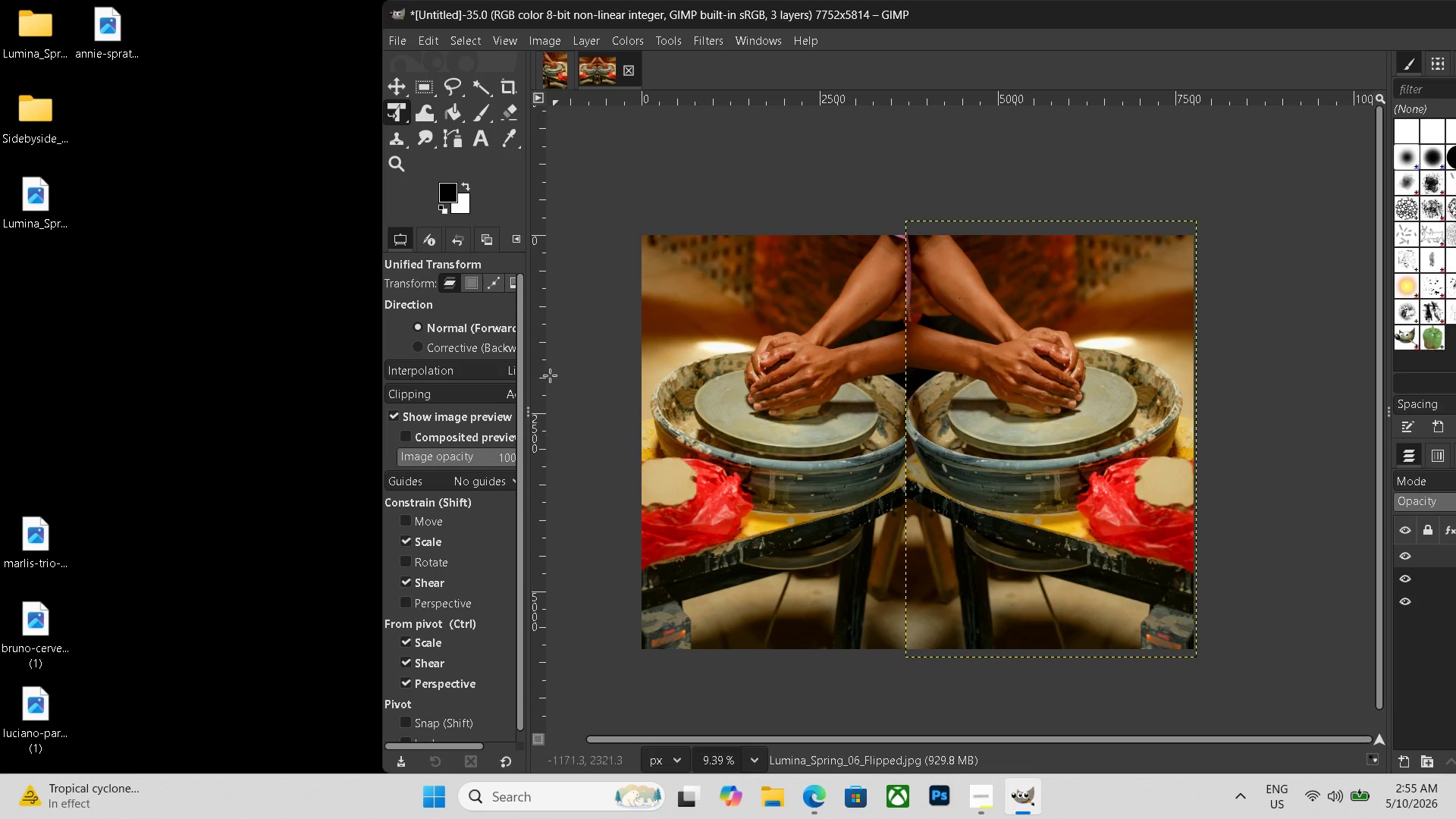 
left_click([486, 145])
 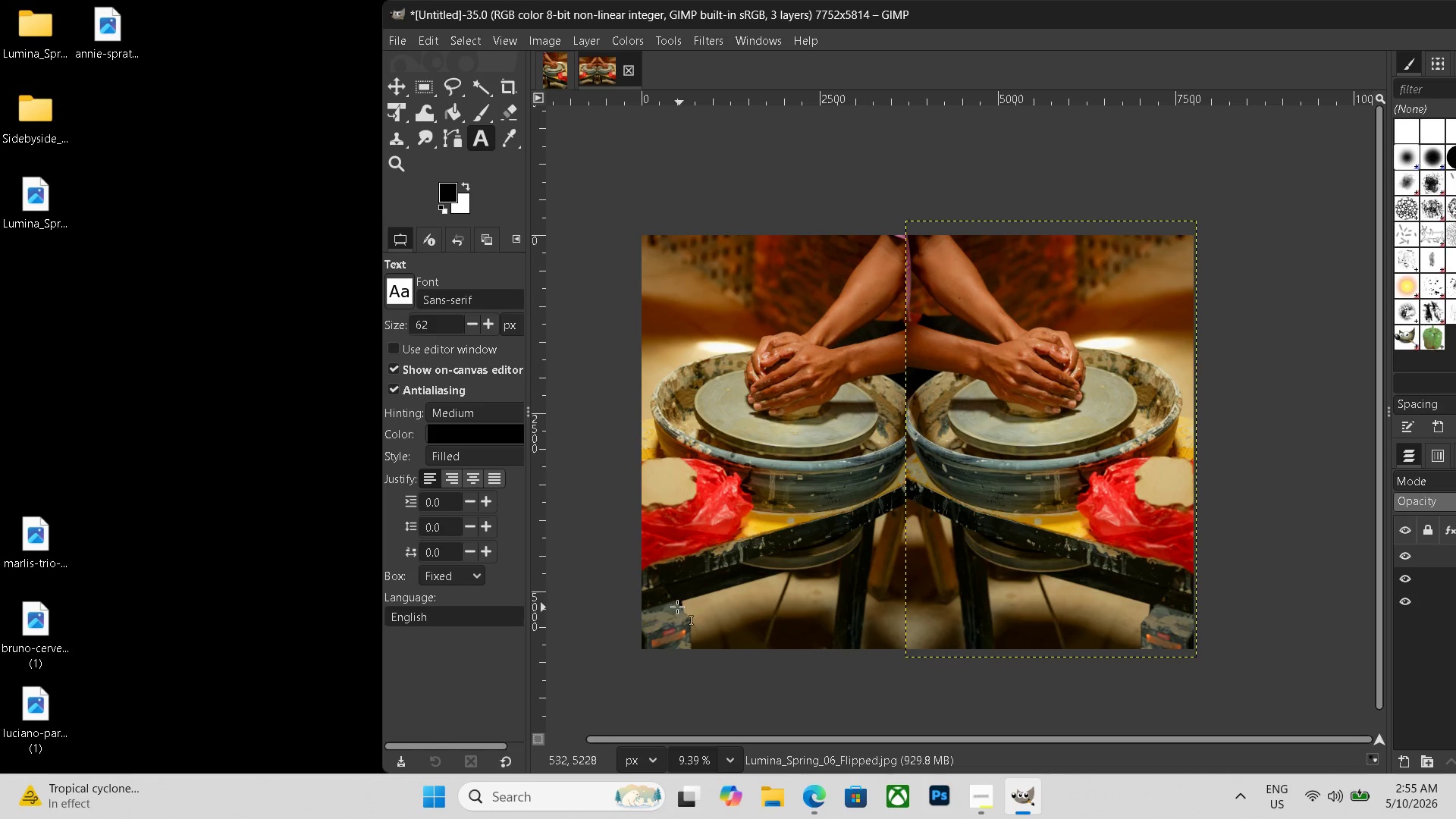 
left_click_drag(start_coordinate=[665, 605], to_coordinate=[1171, 648])
 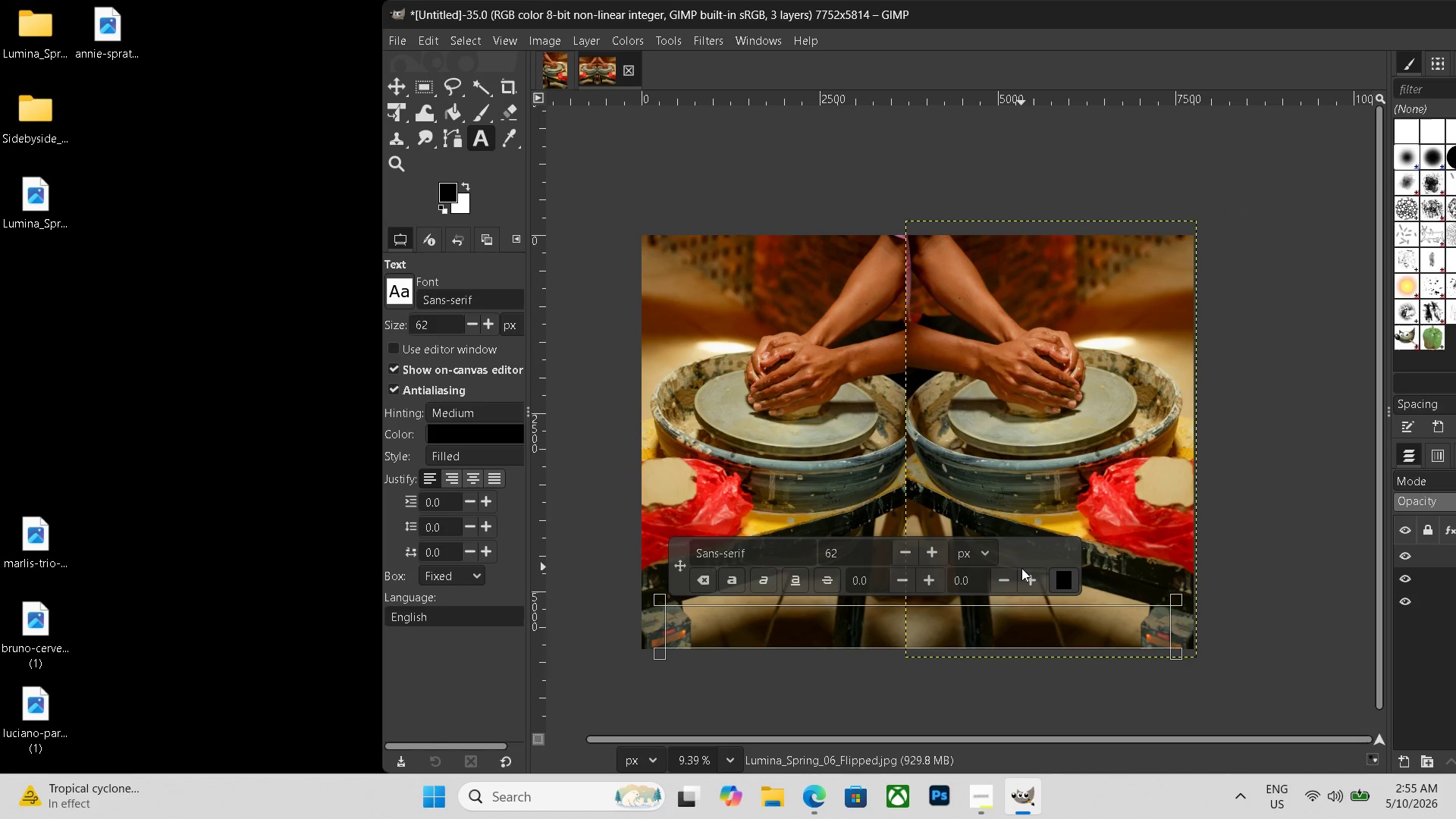 
left_click([1062, 579])
 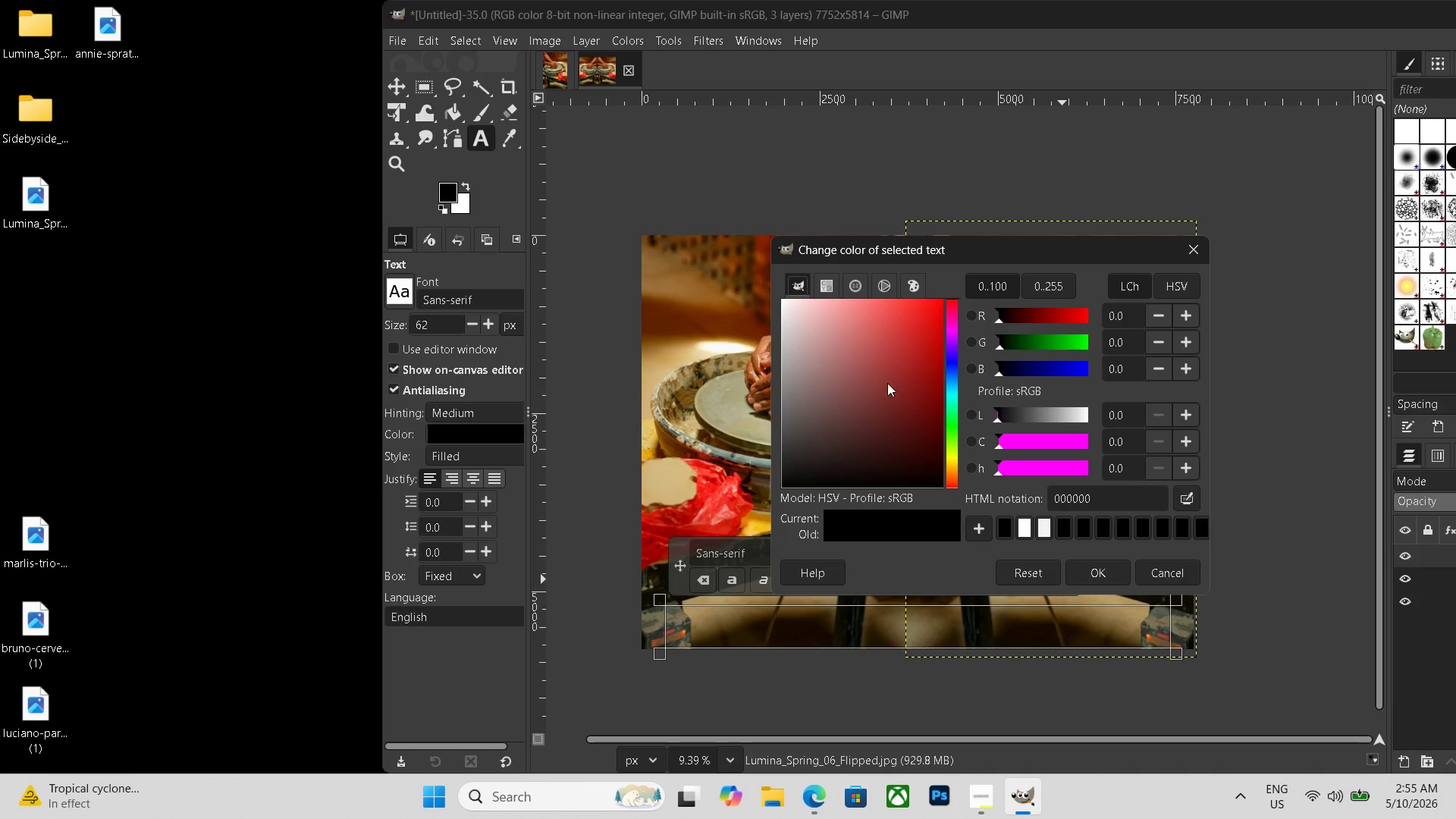 
left_click_drag(start_coordinate=[827, 337], to_coordinate=[502, 173])
 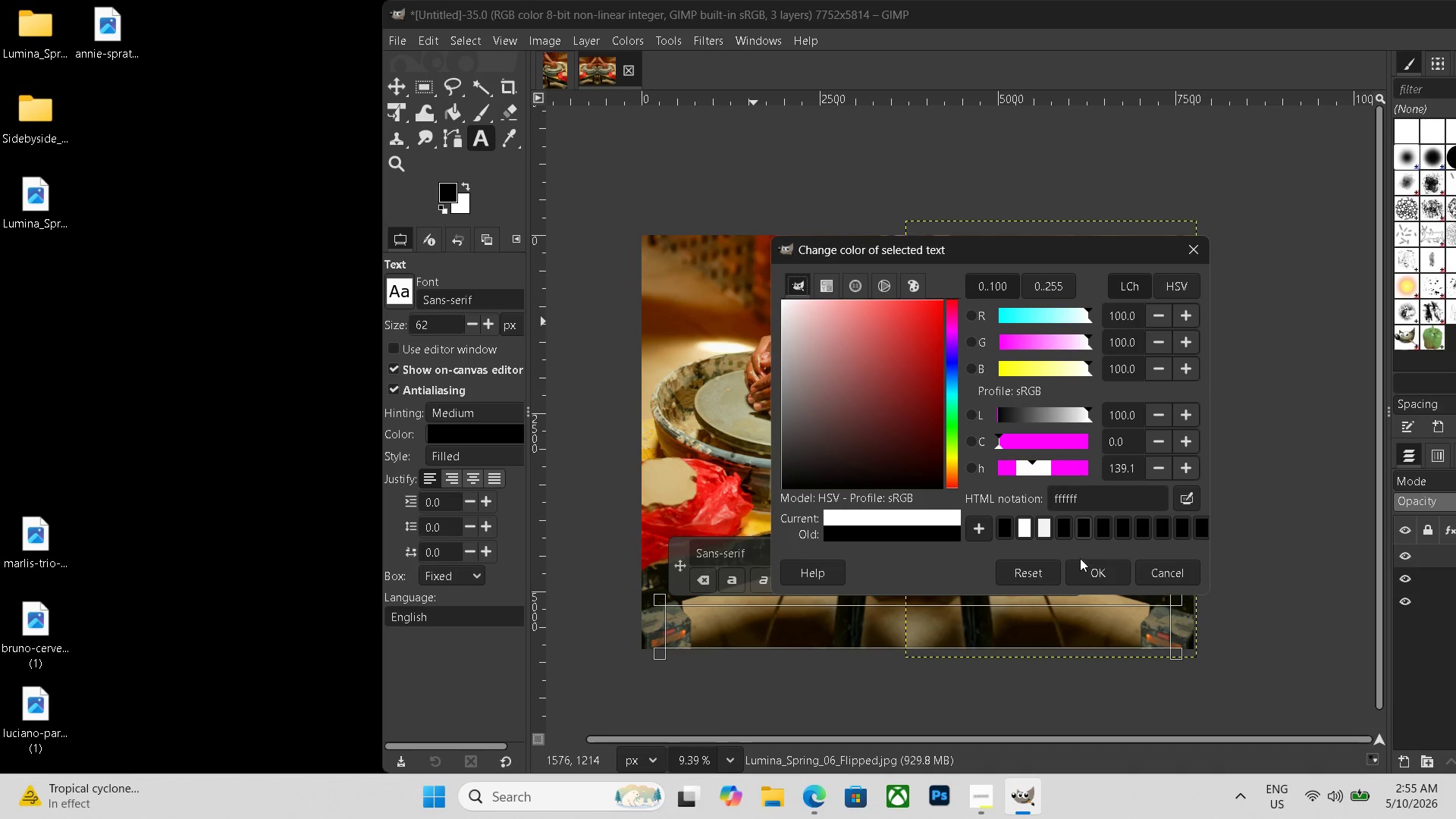 
left_click([1086, 571])
 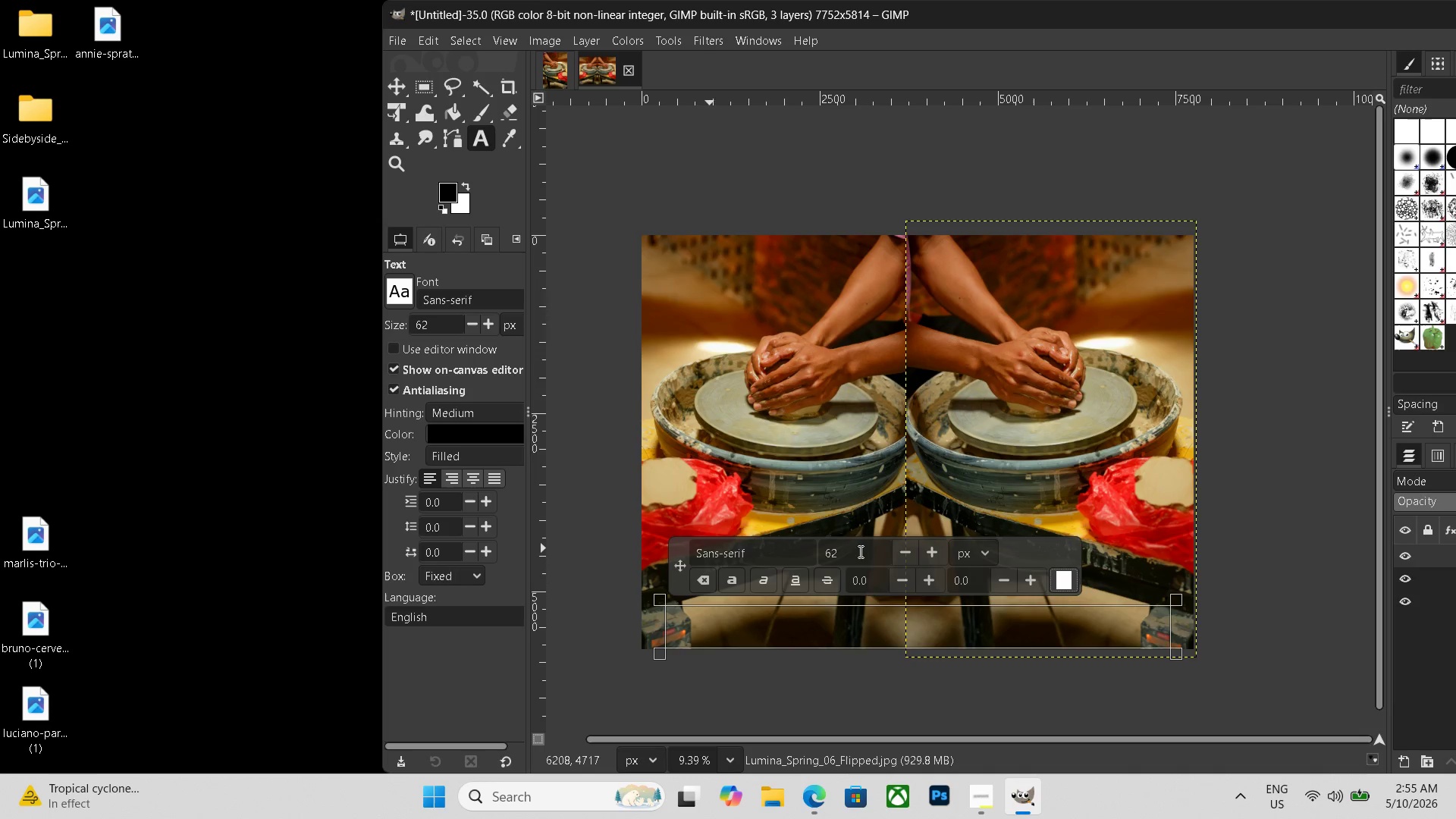 
left_click_drag(start_coordinate=[849, 551], to_coordinate=[825, 550])
 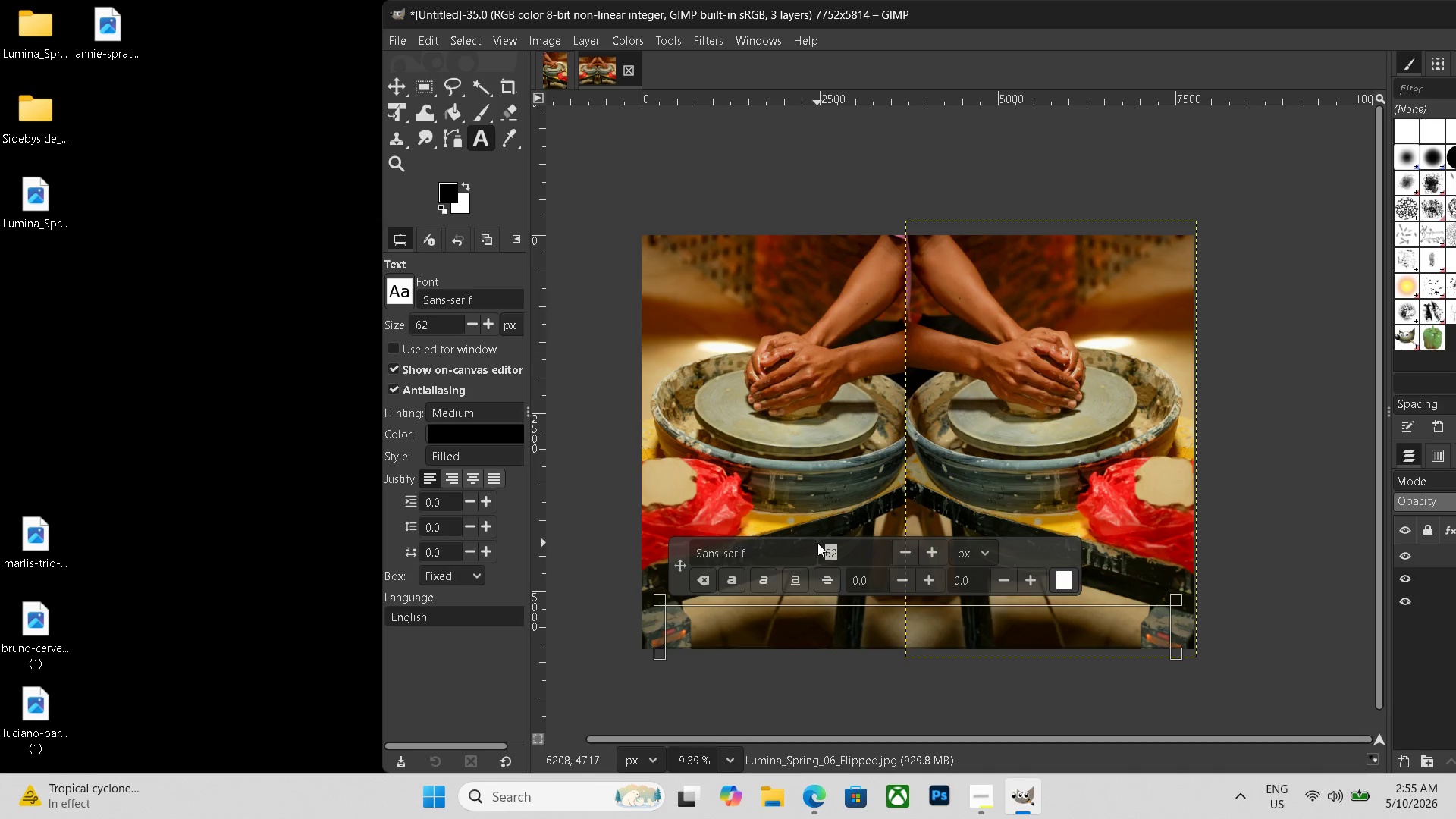 
key(Numpad3)
 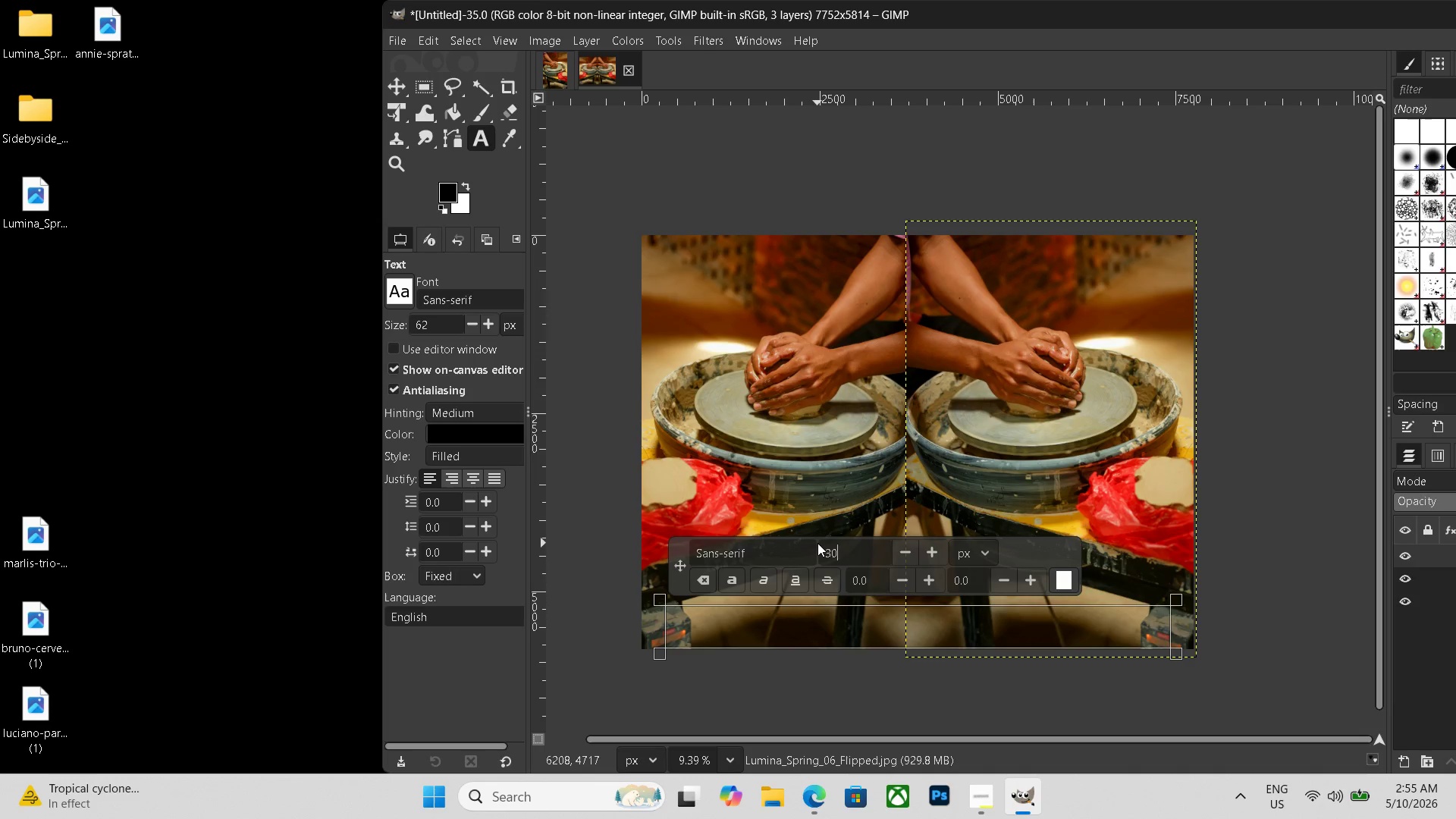 
key(Numpad0)
 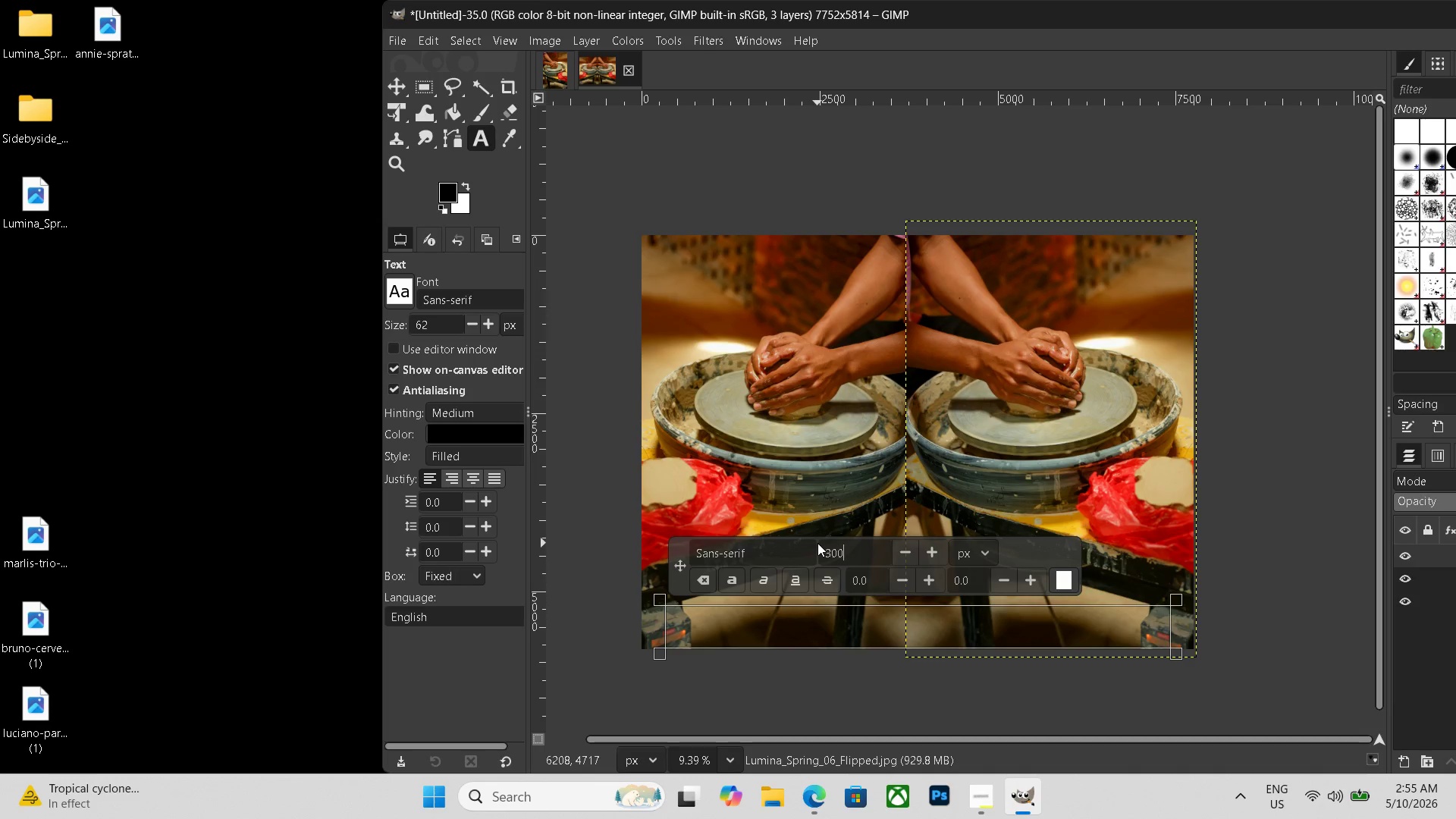 
key(Numpad0)
 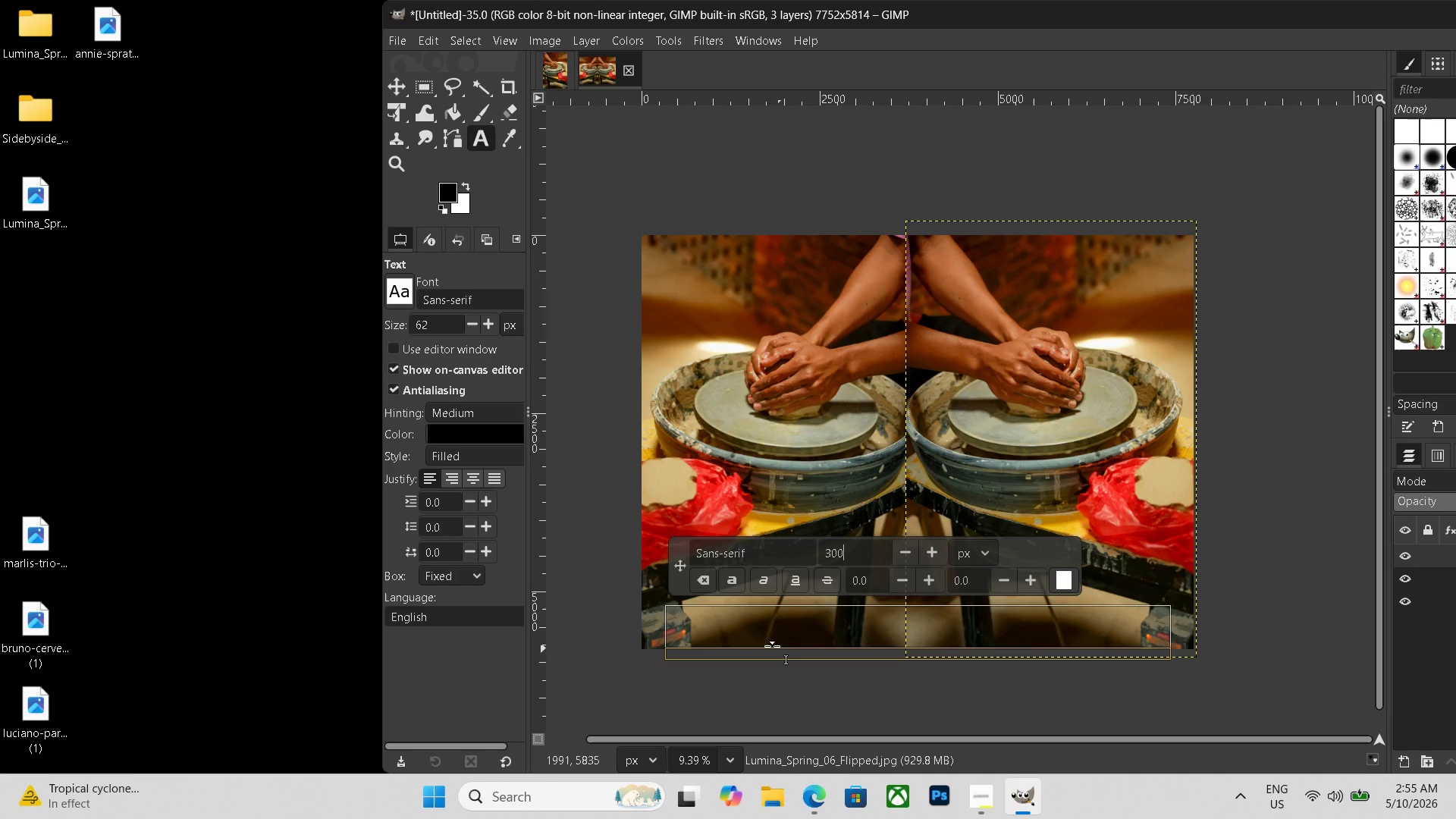 
left_click([729, 629])
 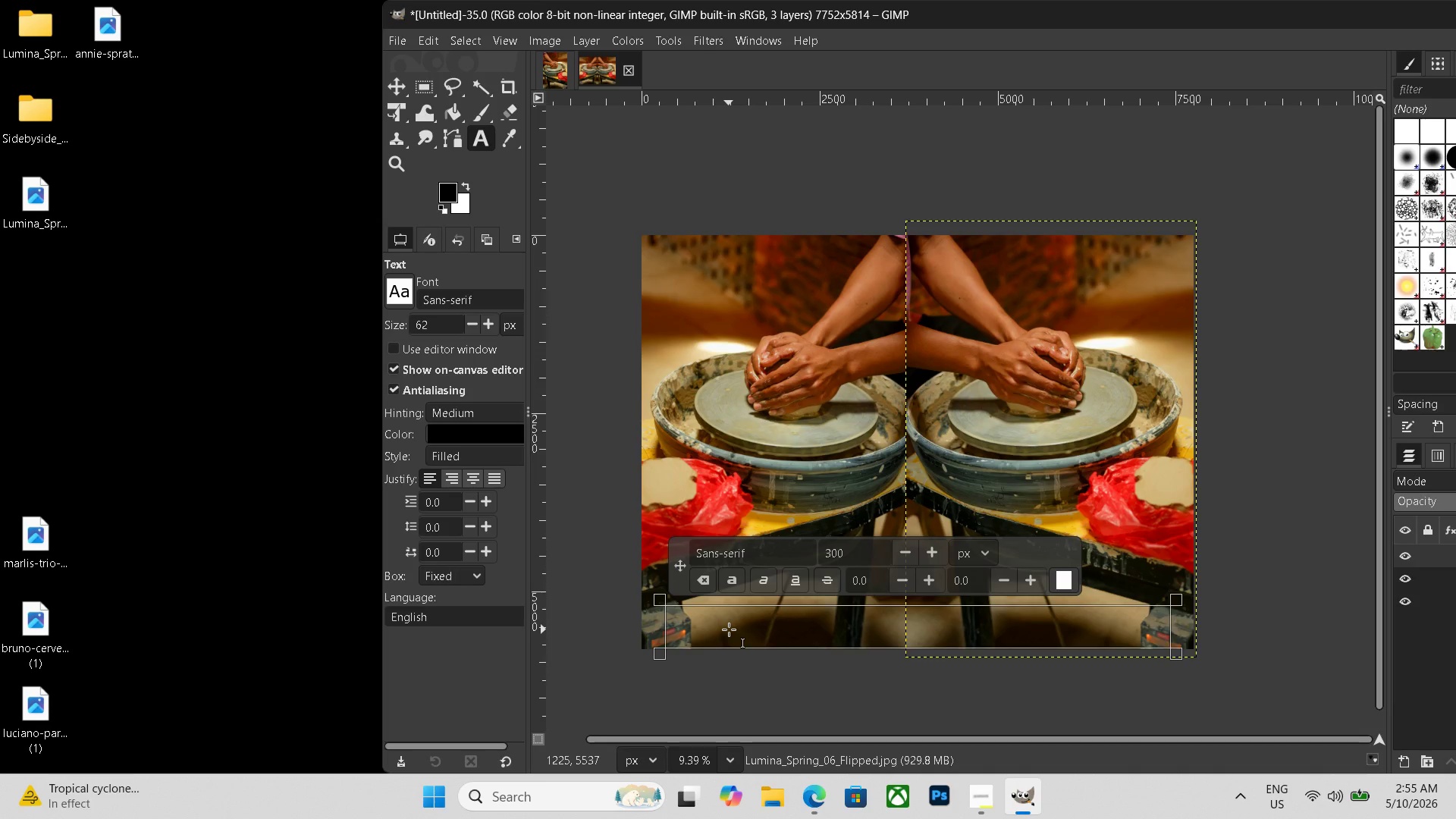 
type(BEFORE AFTER)
 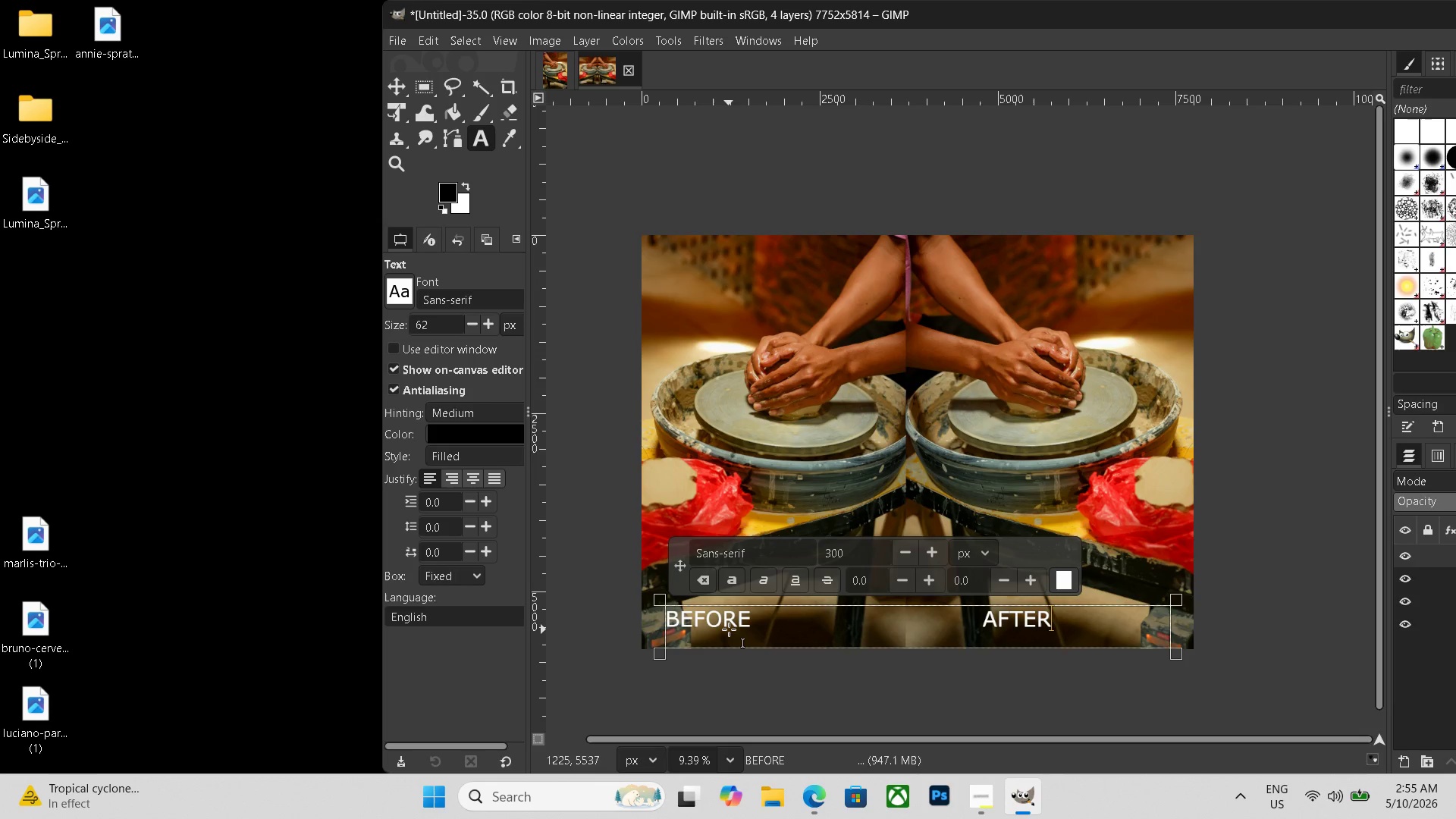 
key(Control+Shift+E)
 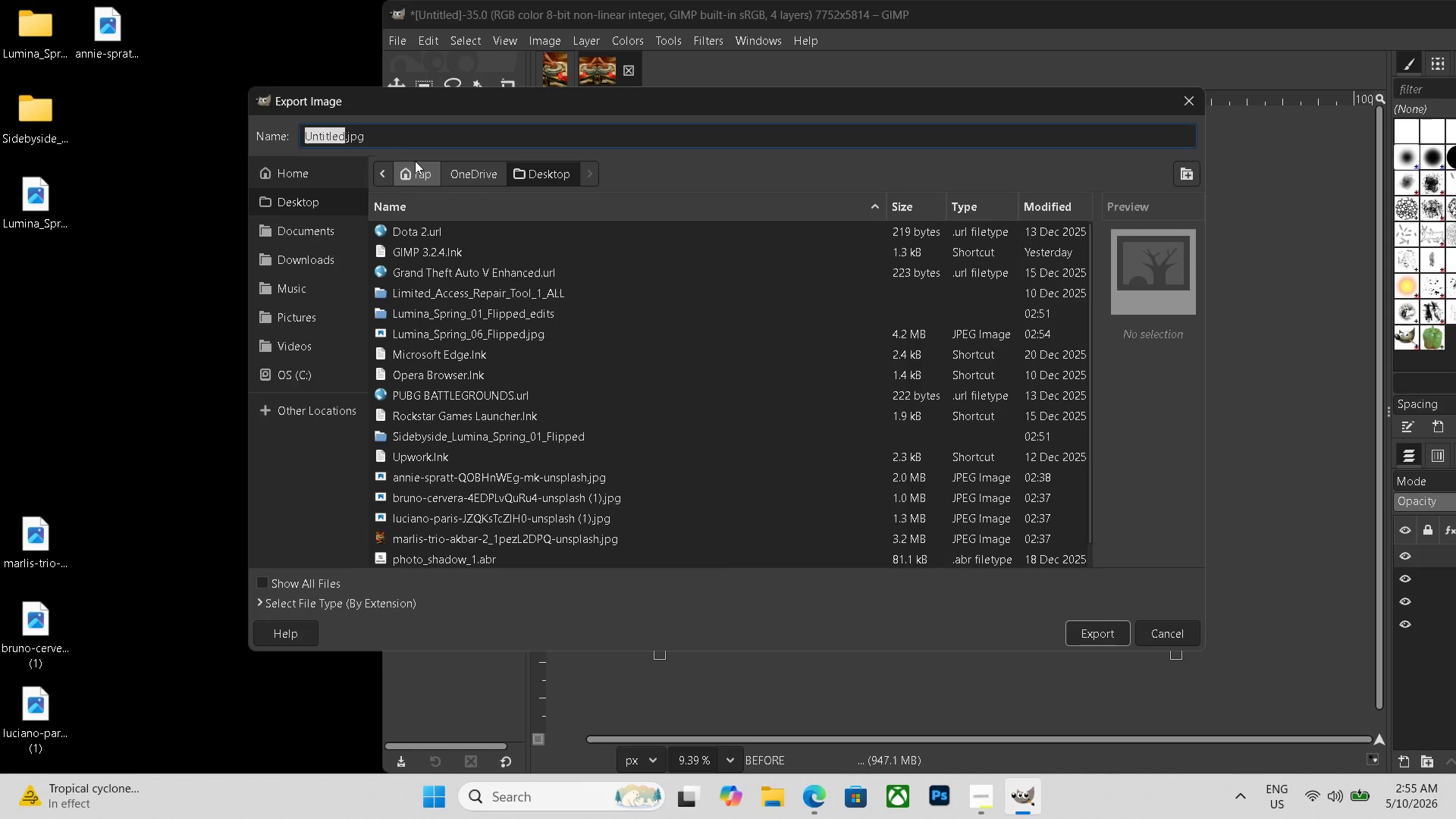 
left_click_drag(start_coordinate=[419, 141], to_coordinate=[327, 128])
 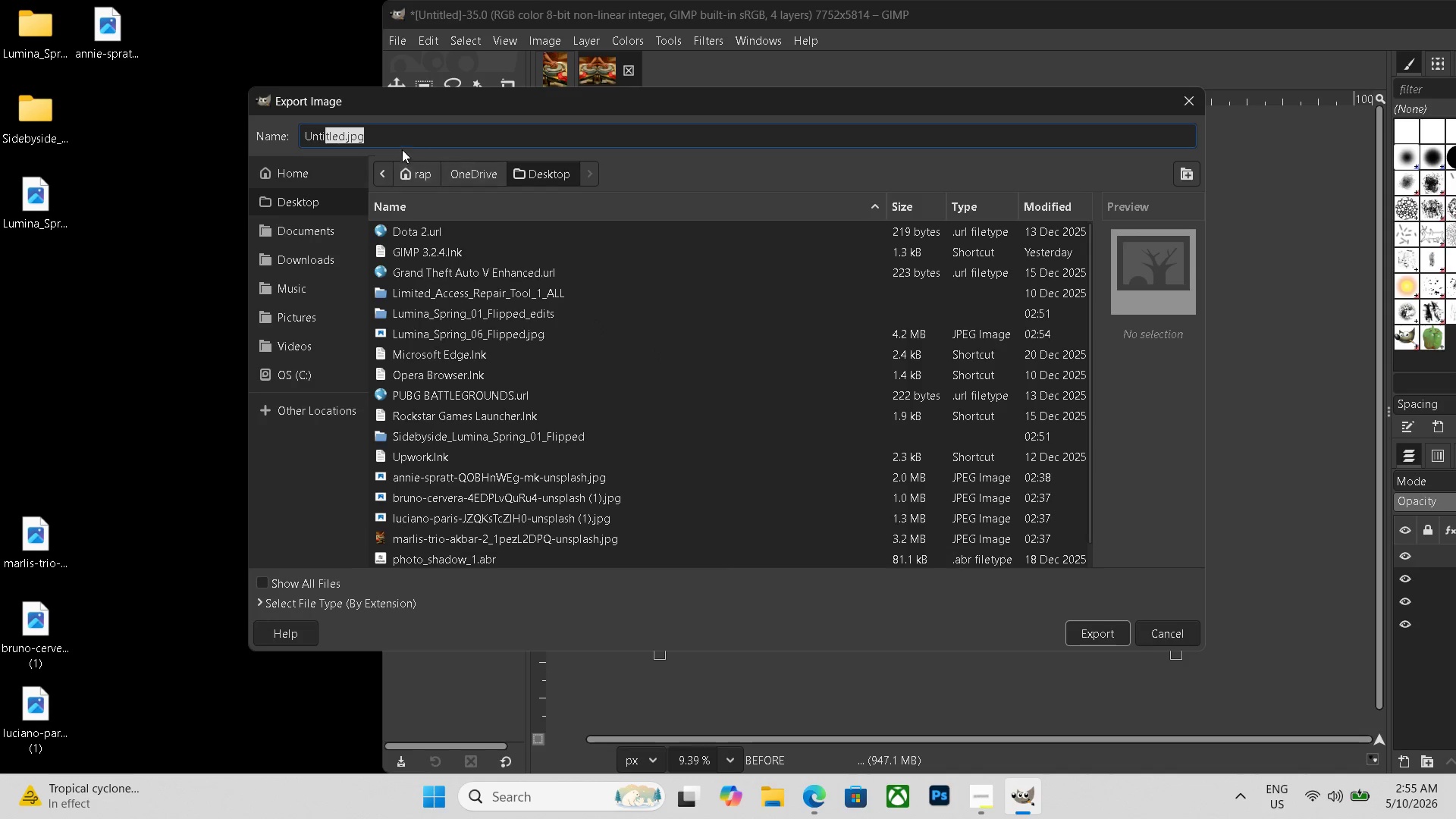 
left_click_drag(start_coordinate=[369, 131], to_coordinate=[209, 102])
 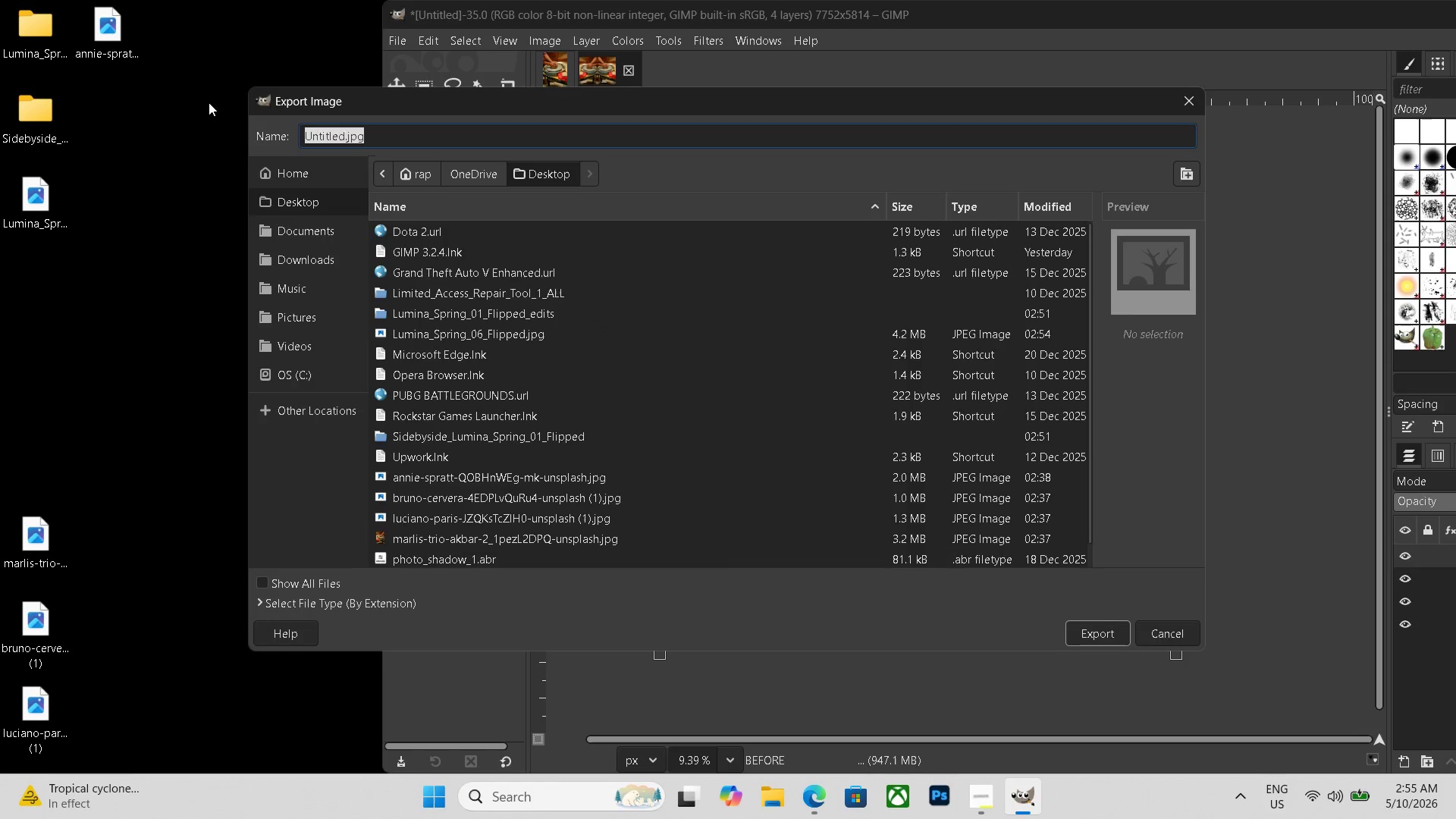 
key(Backspace)
 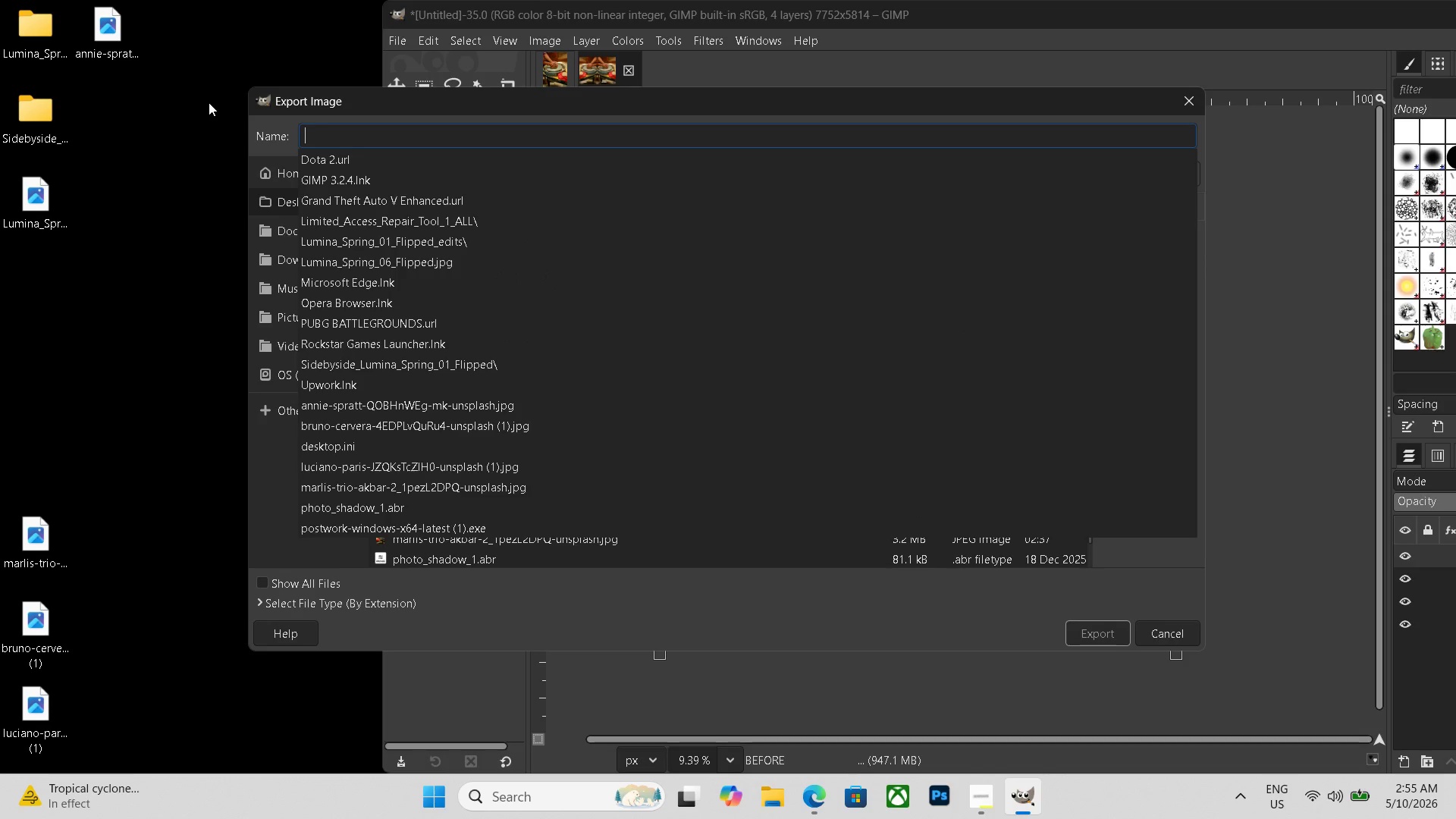 
key(Control+ControlLeft)
 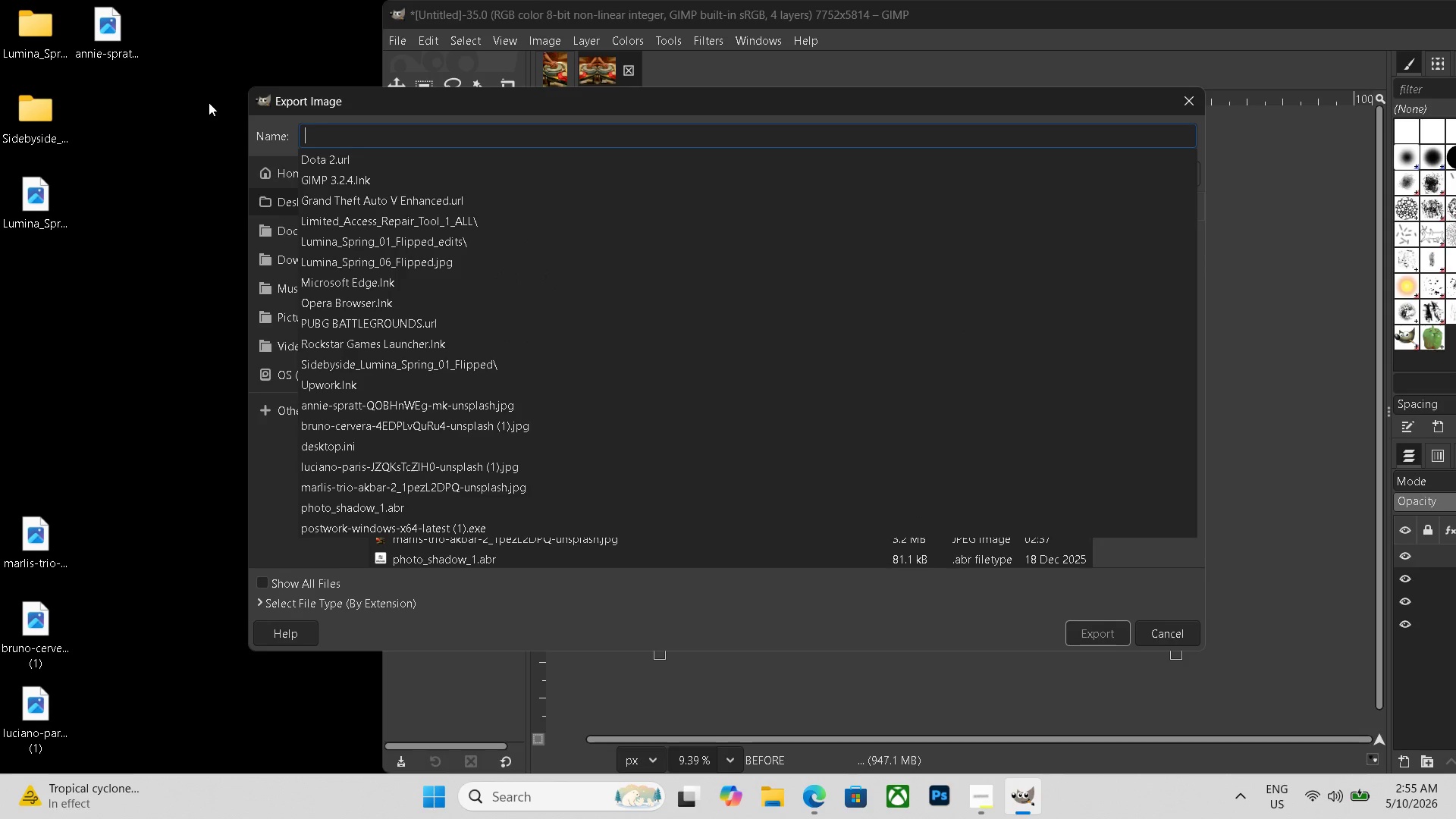 
type(sidebtb)
key(Backspace)
key(Backspace)
type(bt)
key(Backspace)
type(yside_)
 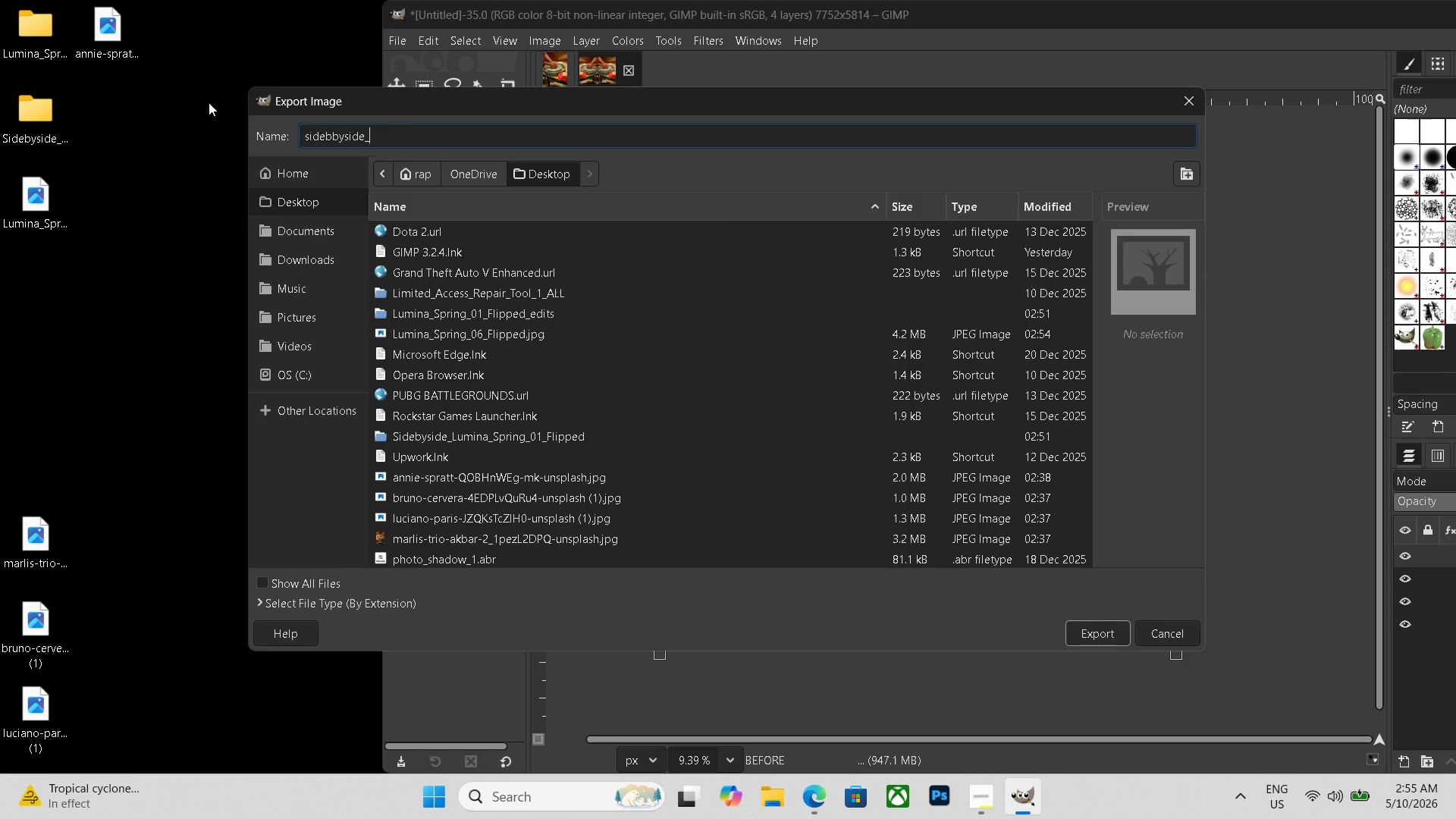 
key(Control+ControlLeft)
 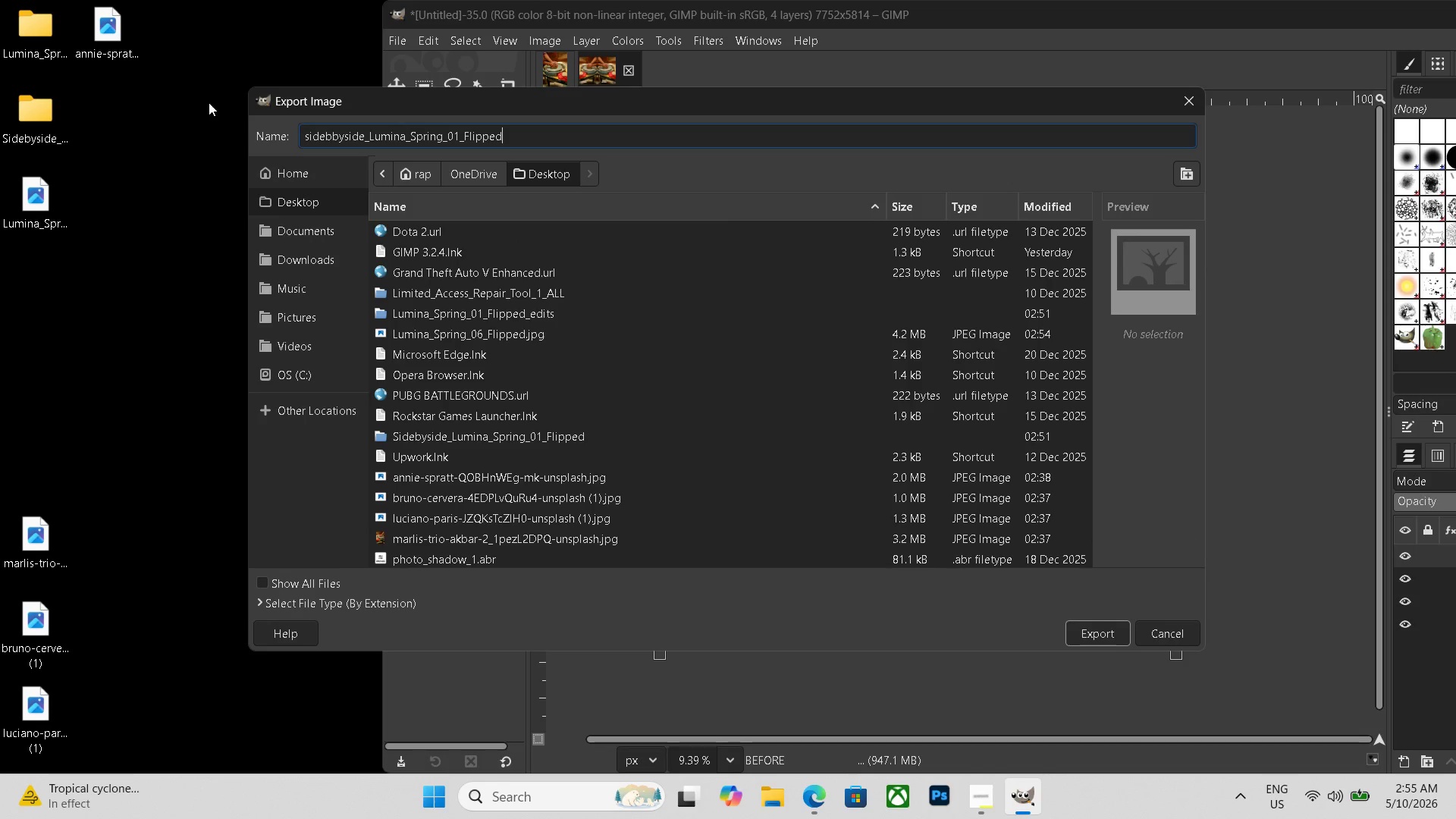 
key(Control+V)
 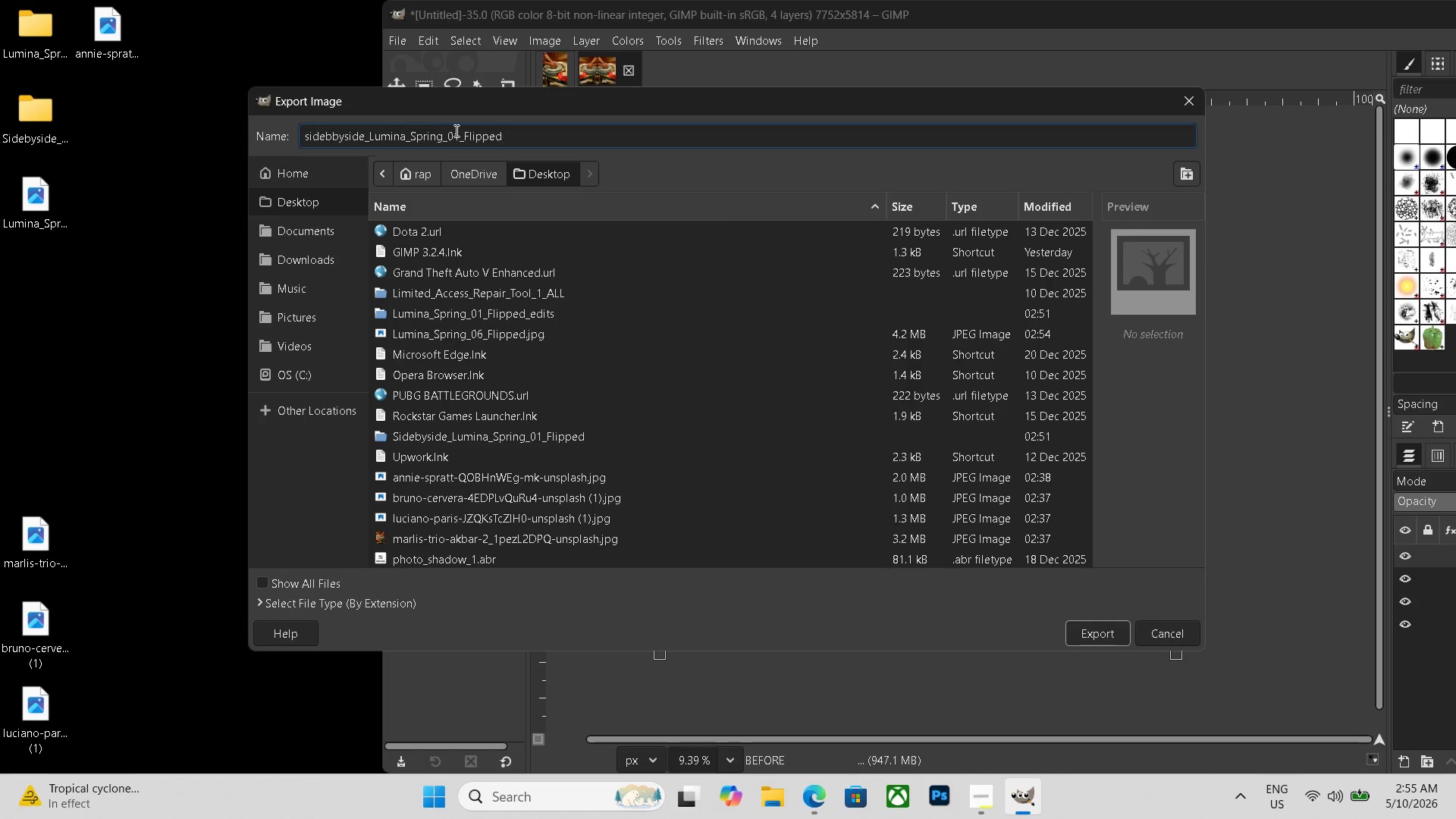 
left_click([457, 133])
 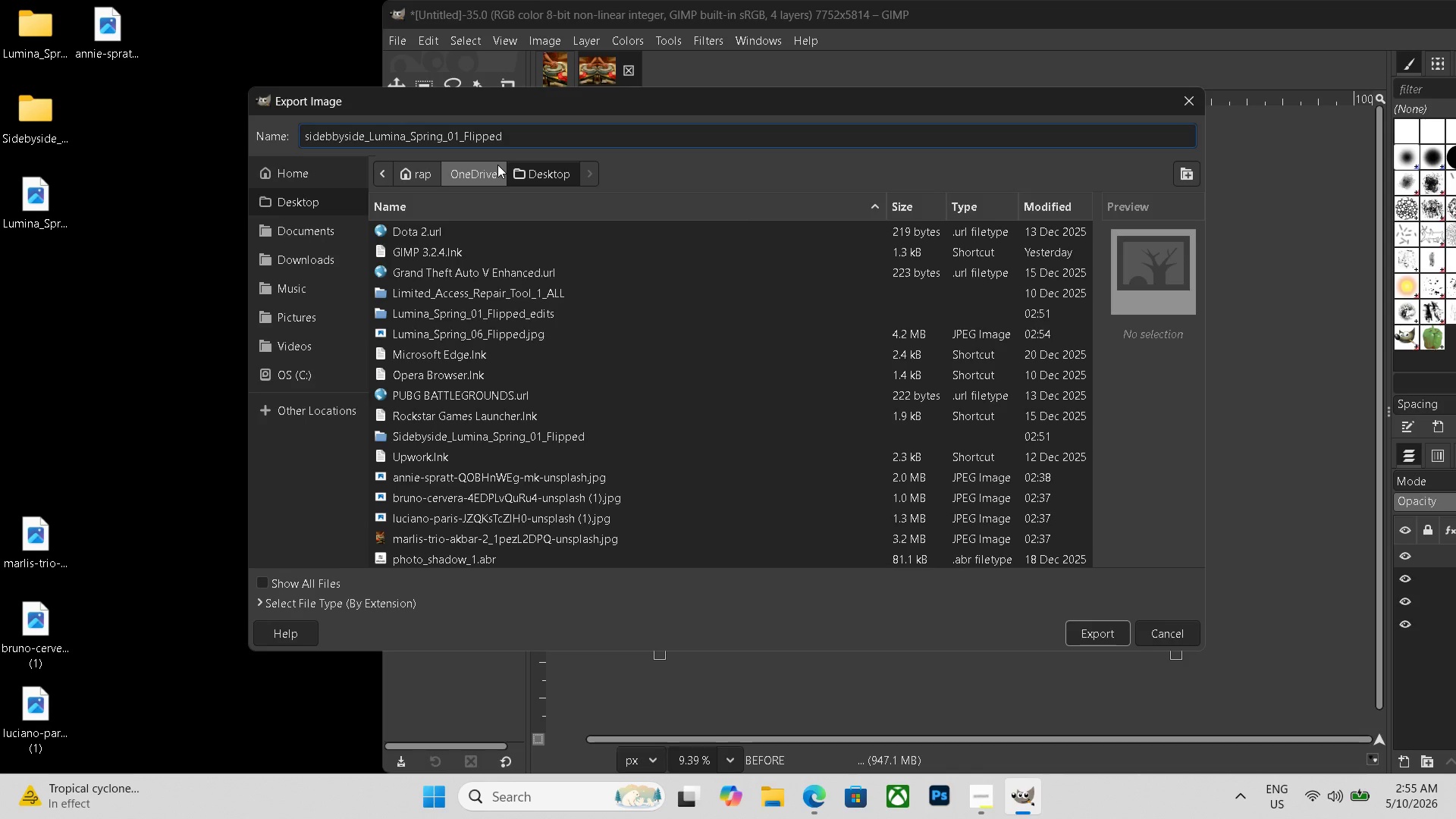 
key(Backspace)
 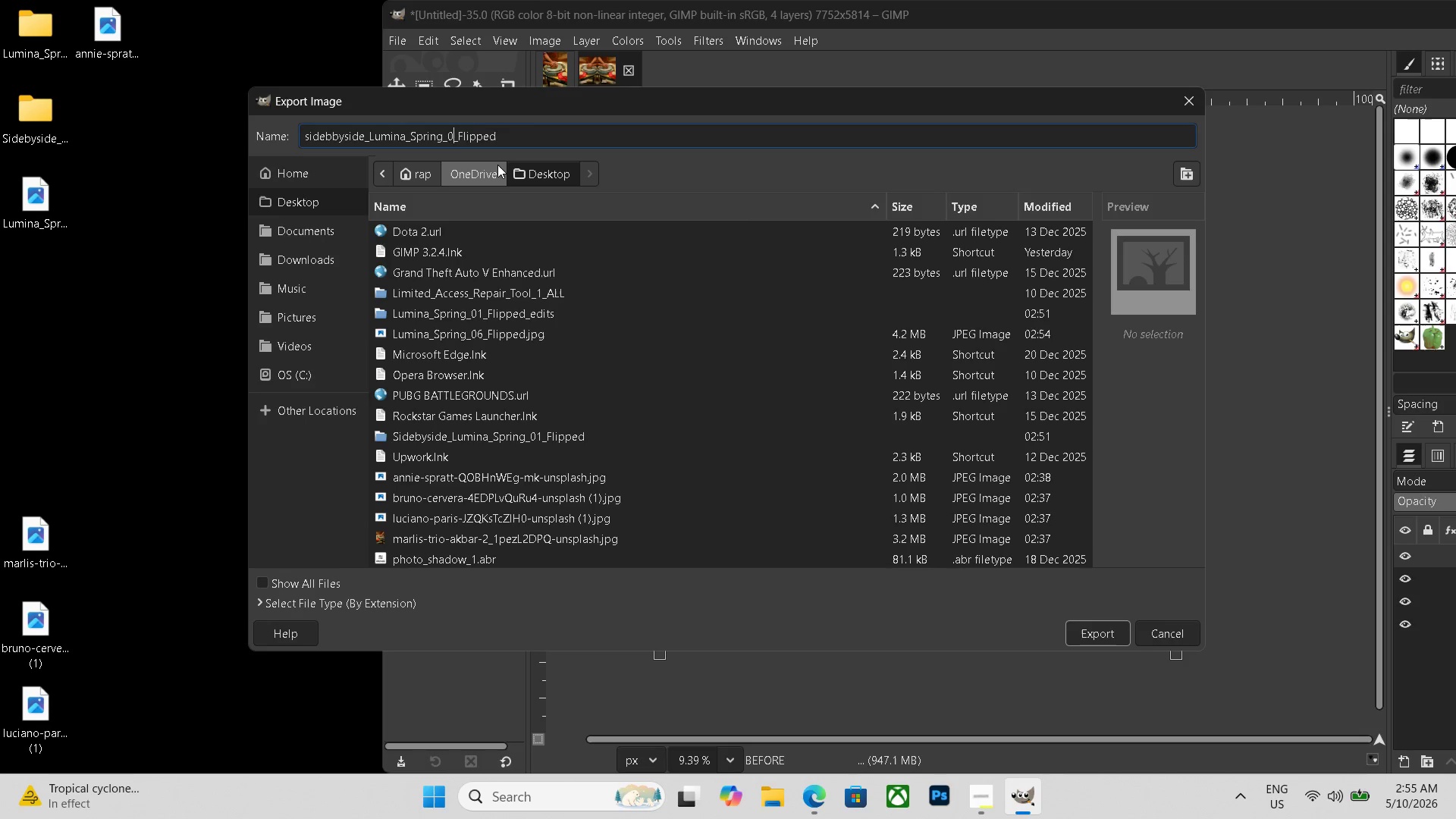 
key(Numpad6)
 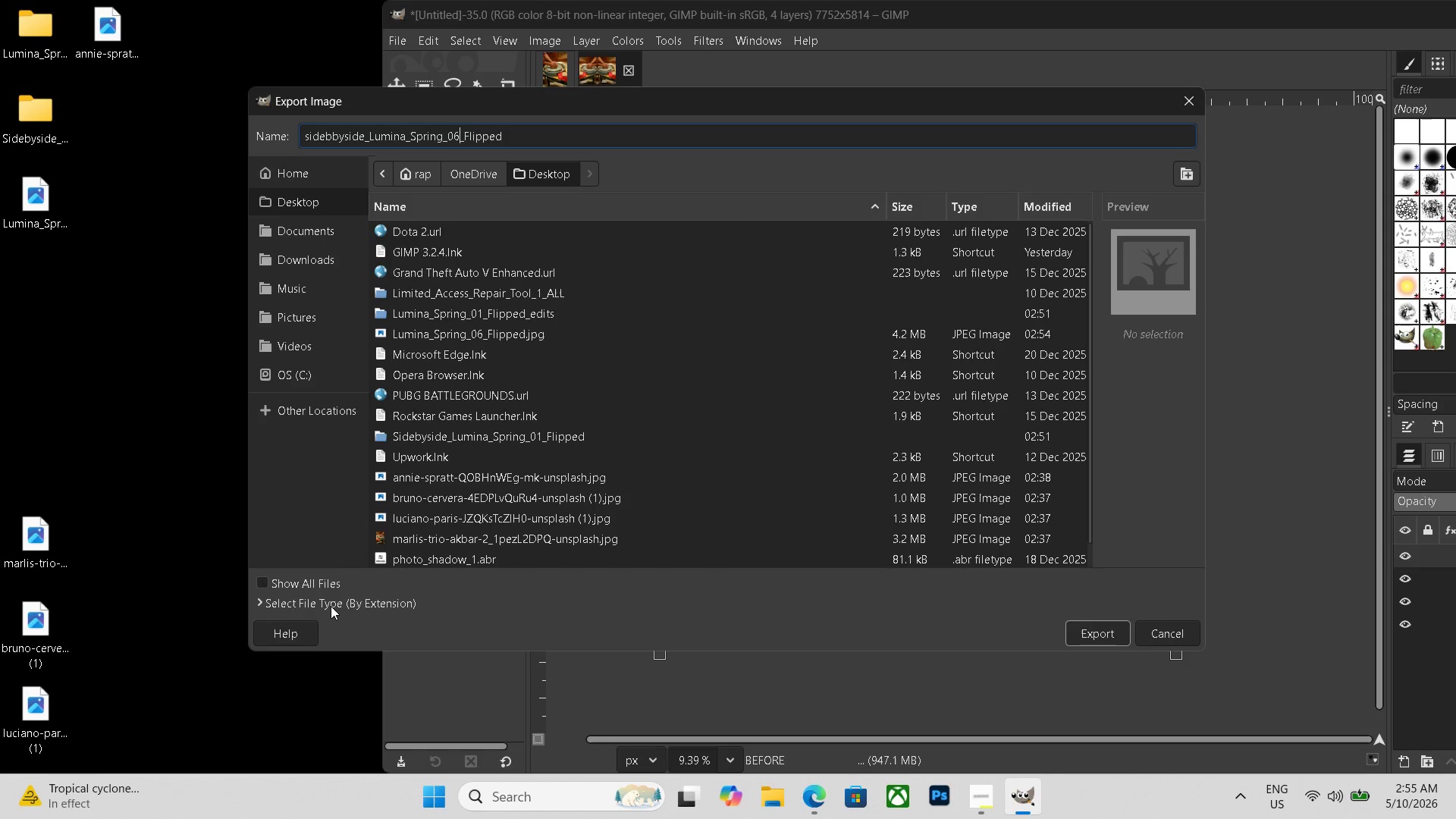 
scroll: coordinate [377, 575], scroll_direction: down, amount: 20.0
 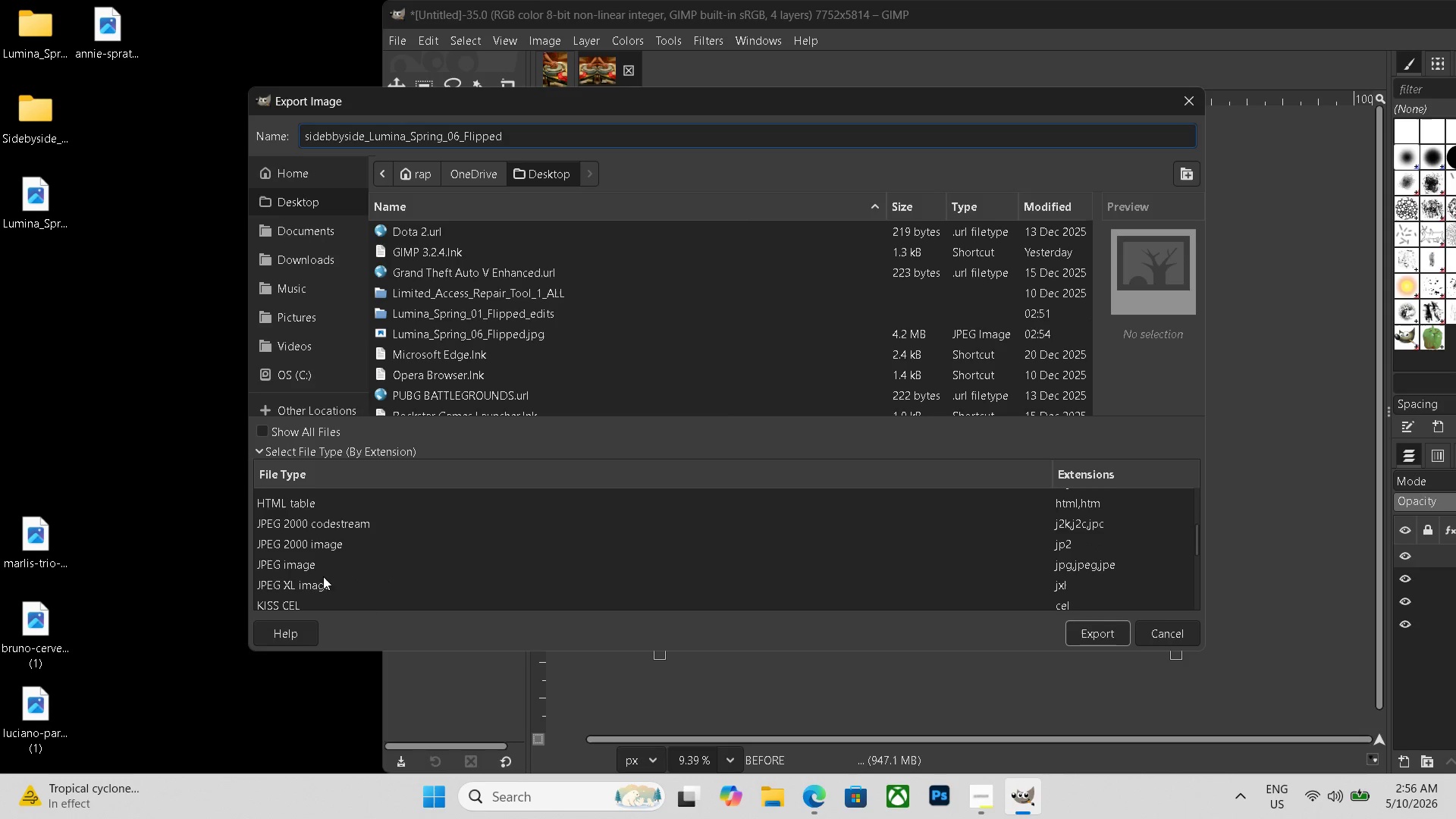 
left_click([315, 567])
 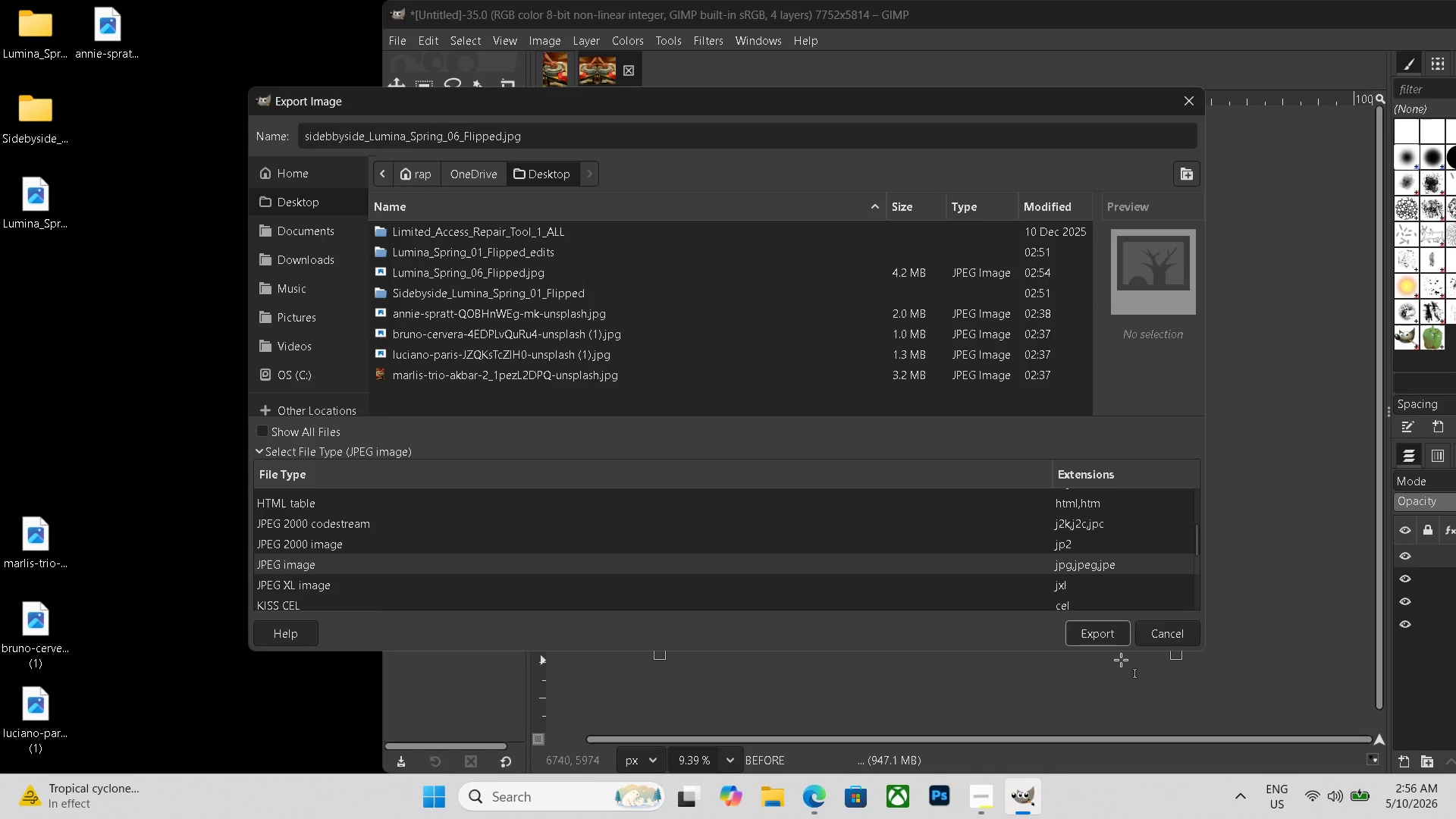 
left_click([1092, 630])
 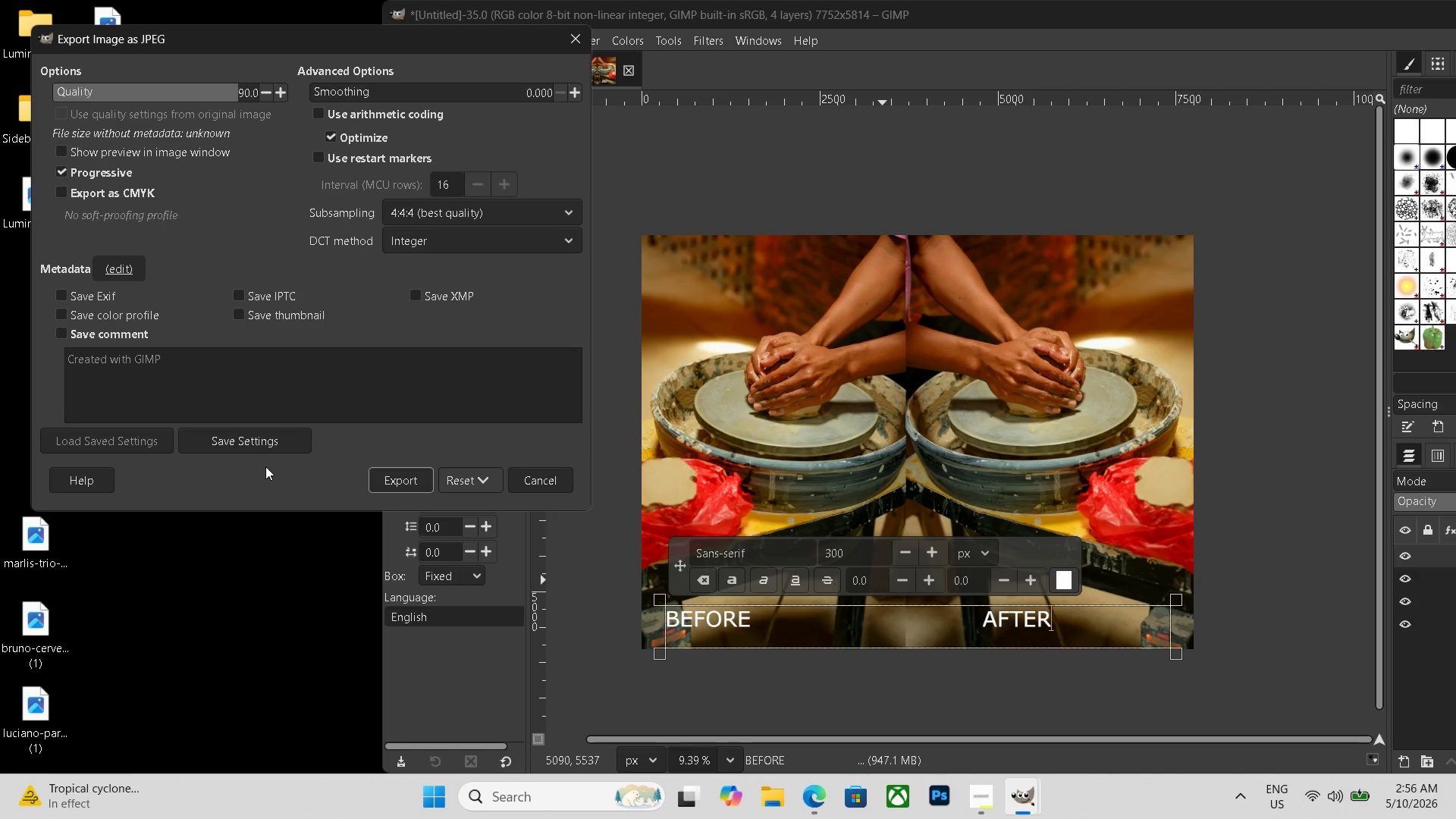 
left_click([390, 484])
 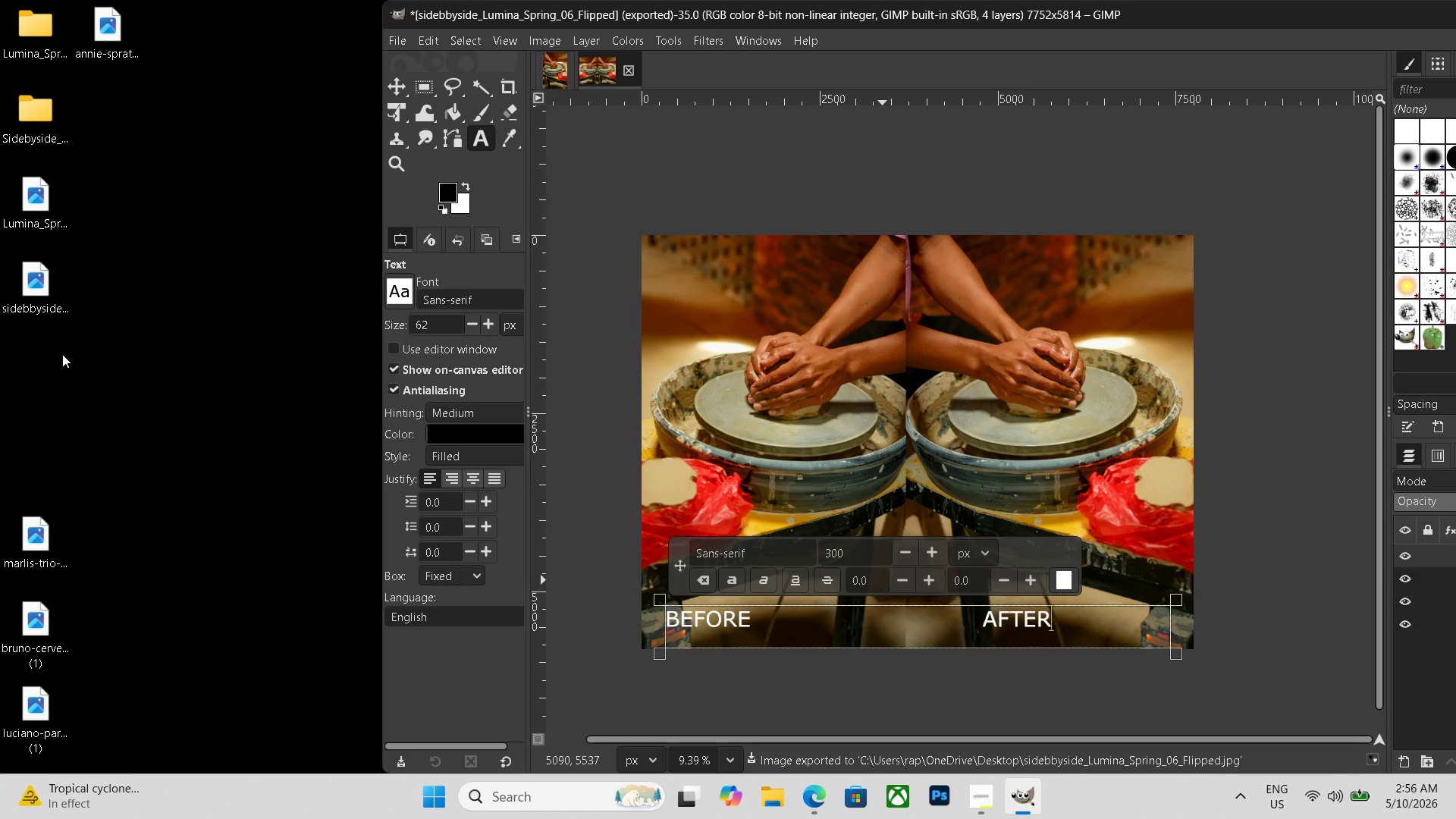 
wait(5.39)
 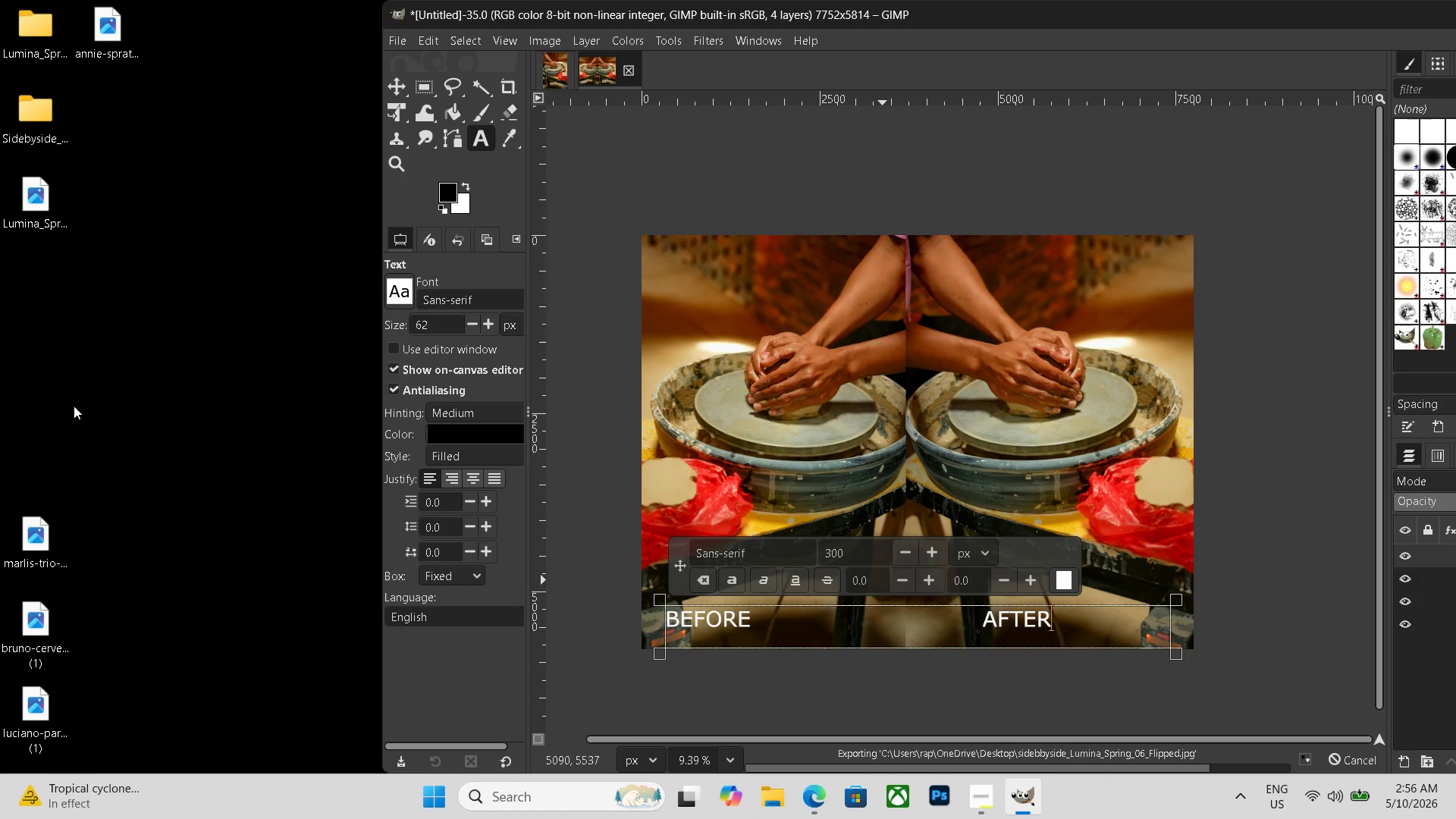 
left_click_drag(start_coordinate=[27, 209], to_coordinate=[22, 55])
 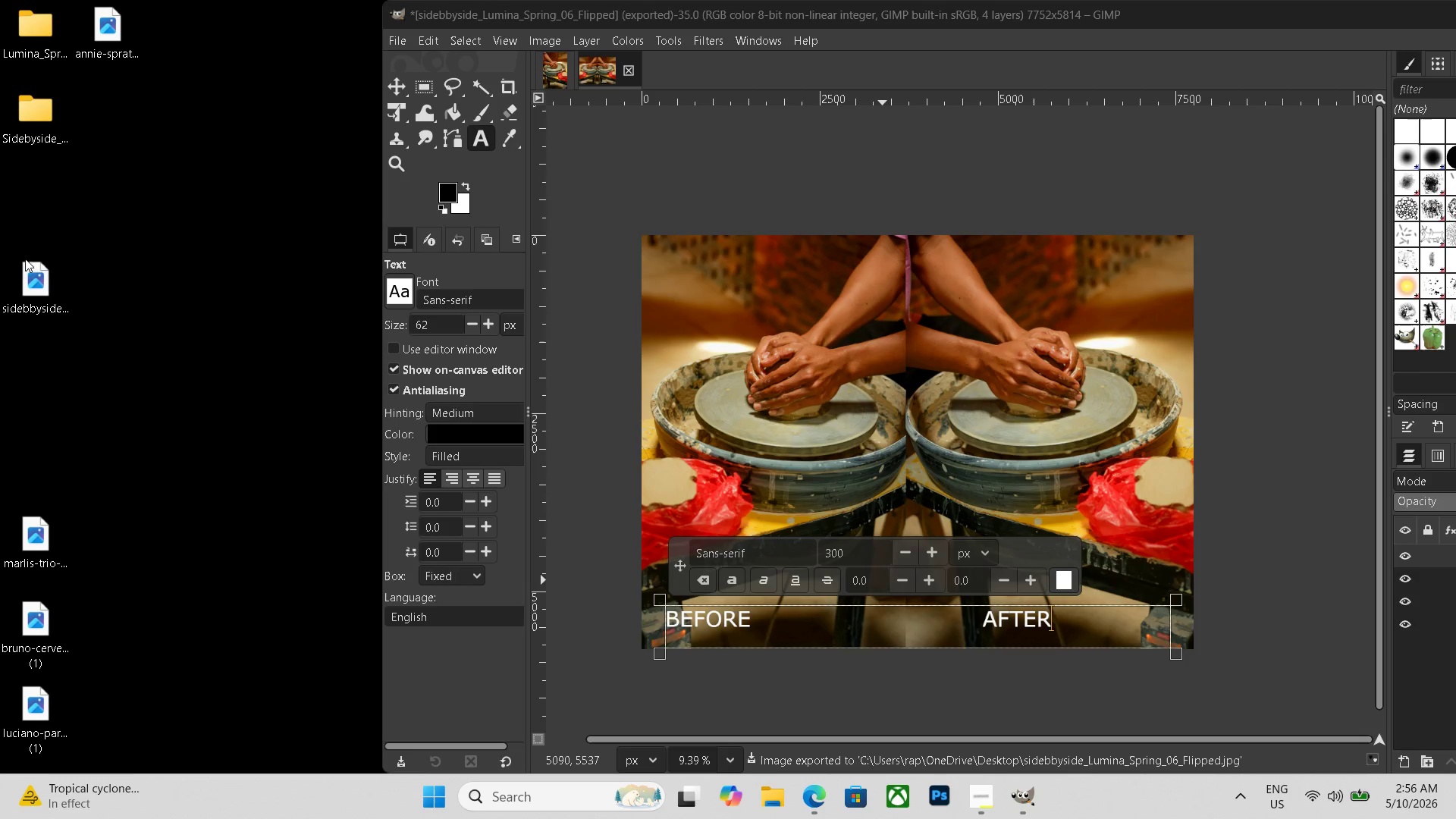 
left_click_drag(start_coordinate=[49, 289], to_coordinate=[50, 118])
 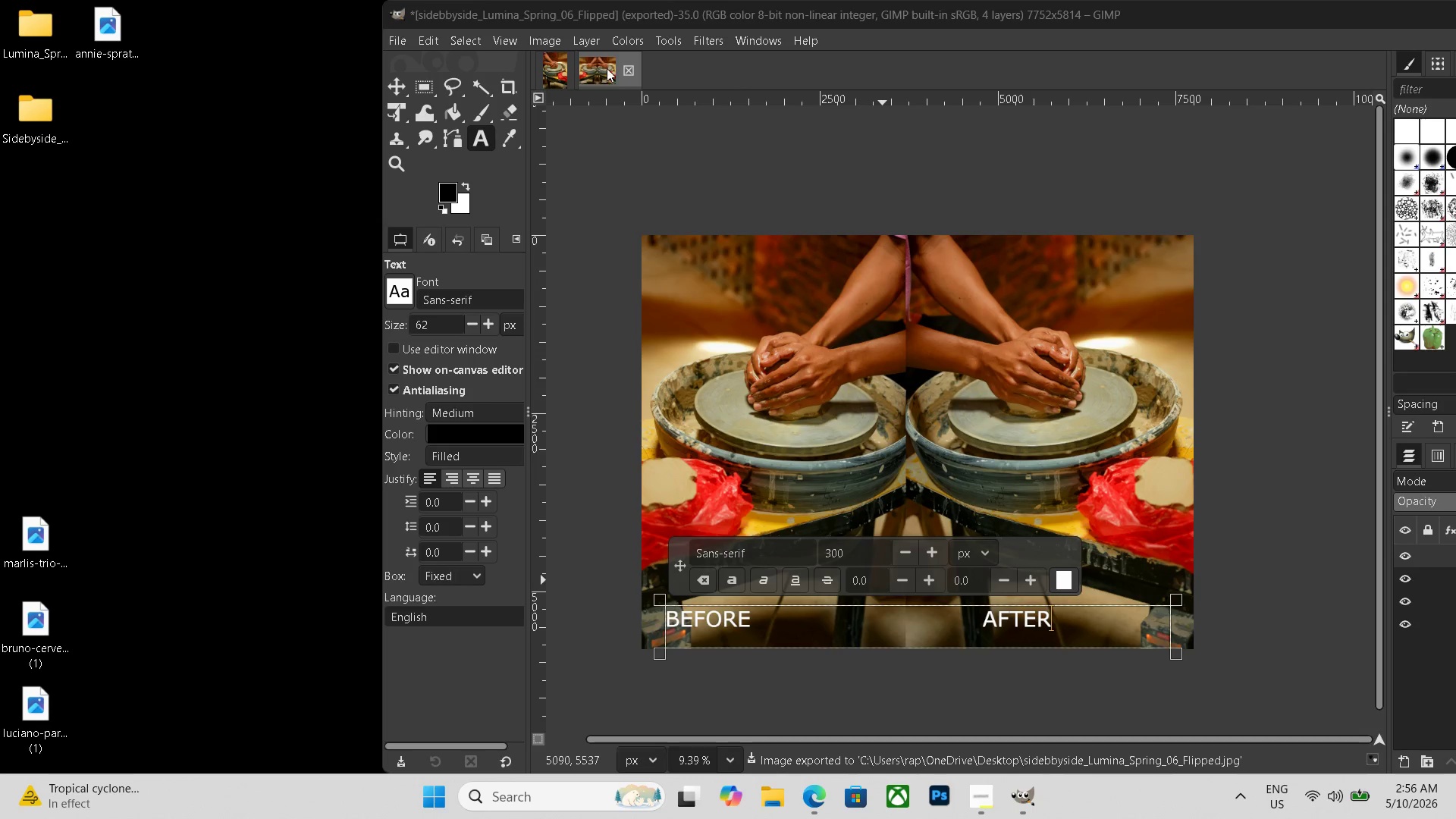 
left_click([630, 72])
 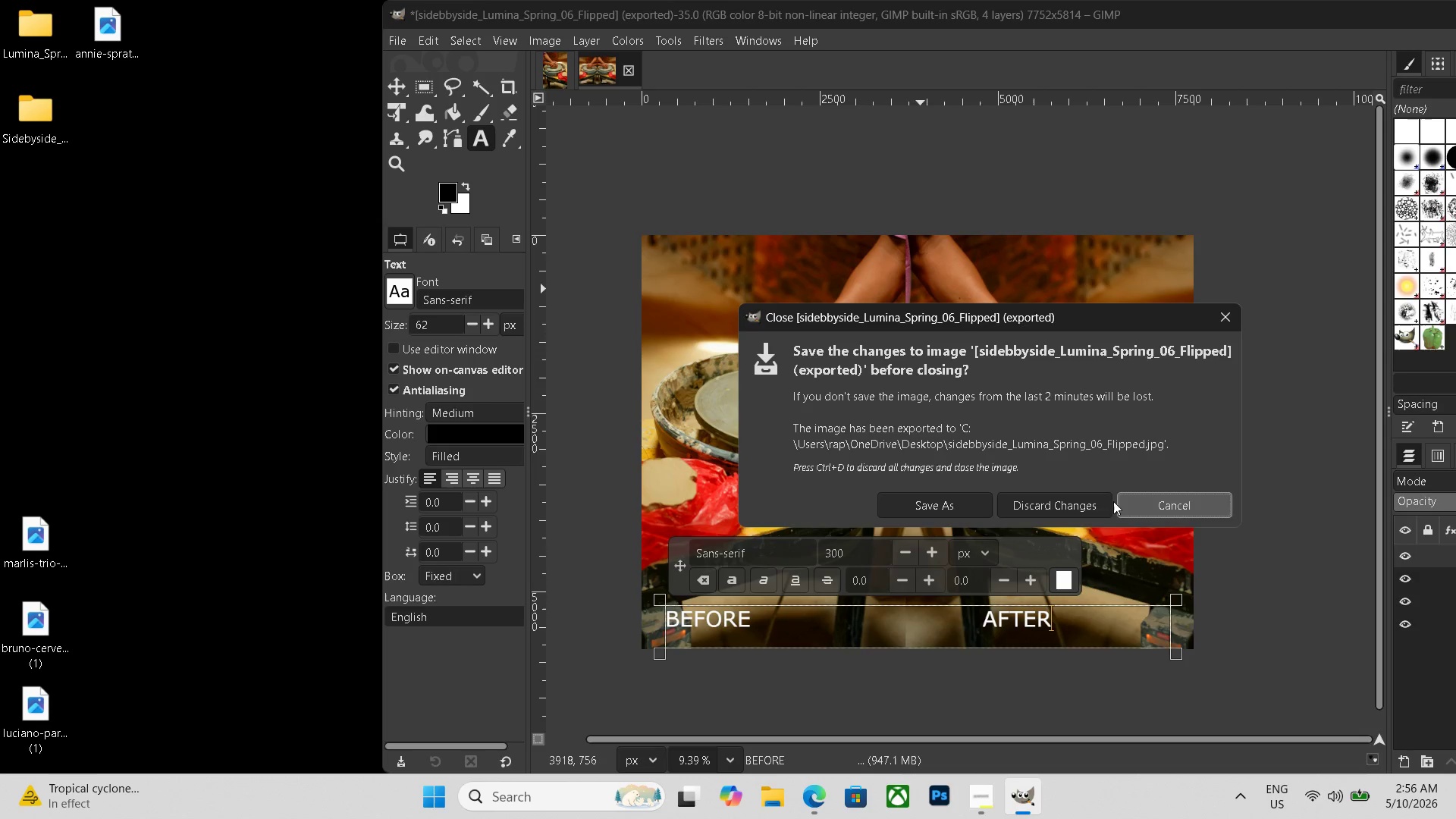 
left_click([1083, 502])
 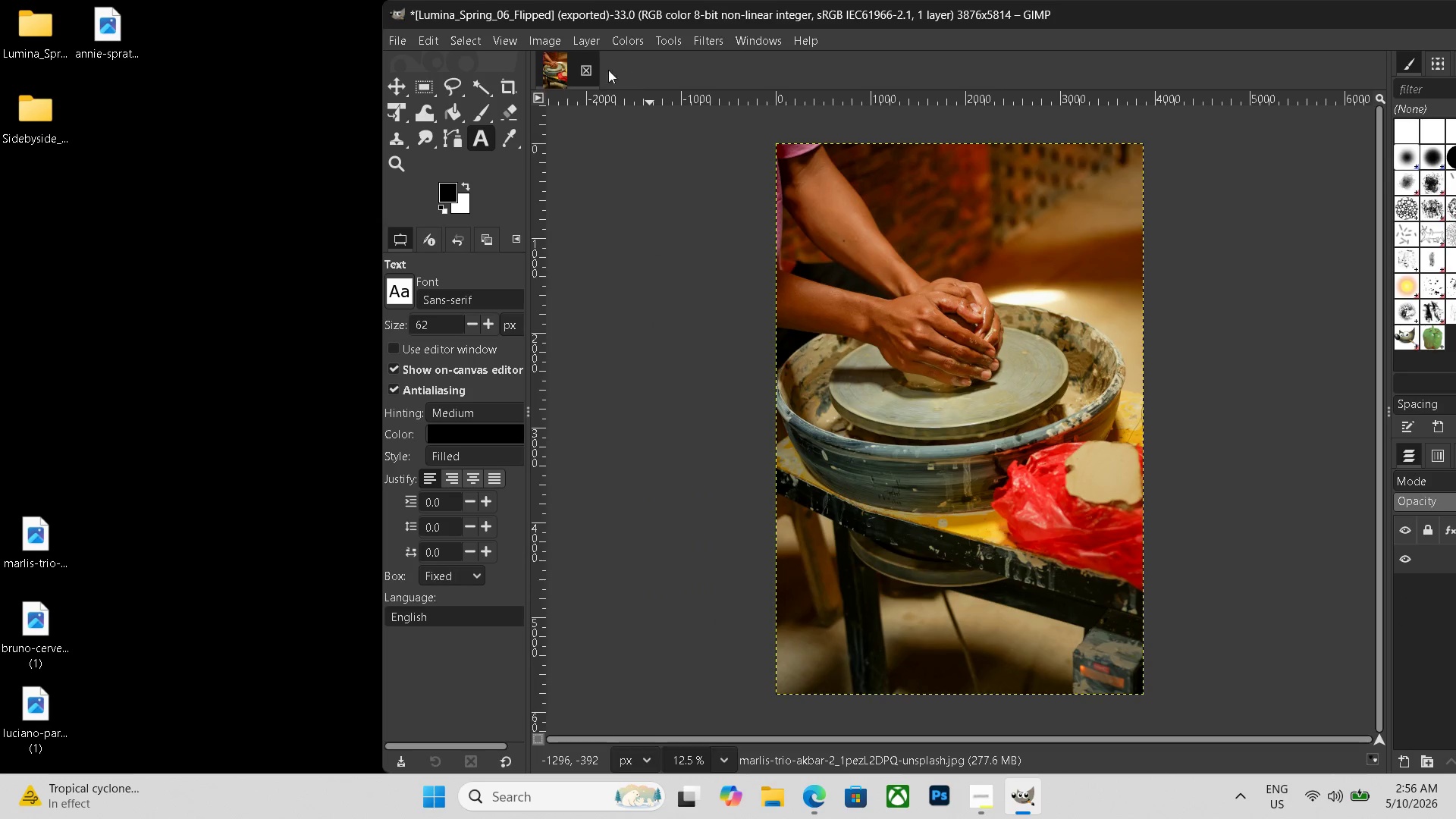 
left_click([586, 68])
 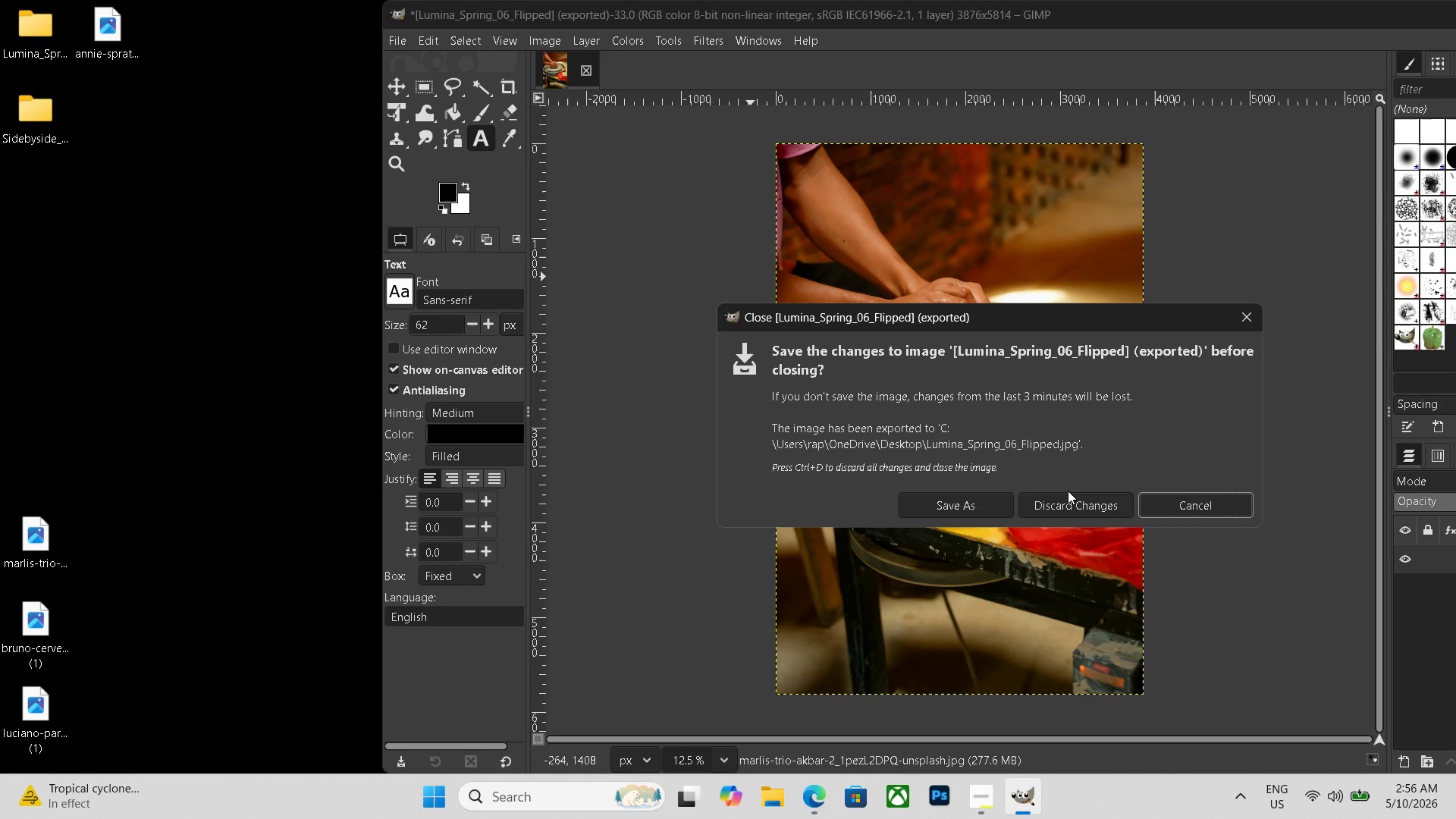 
left_click([1068, 500])
 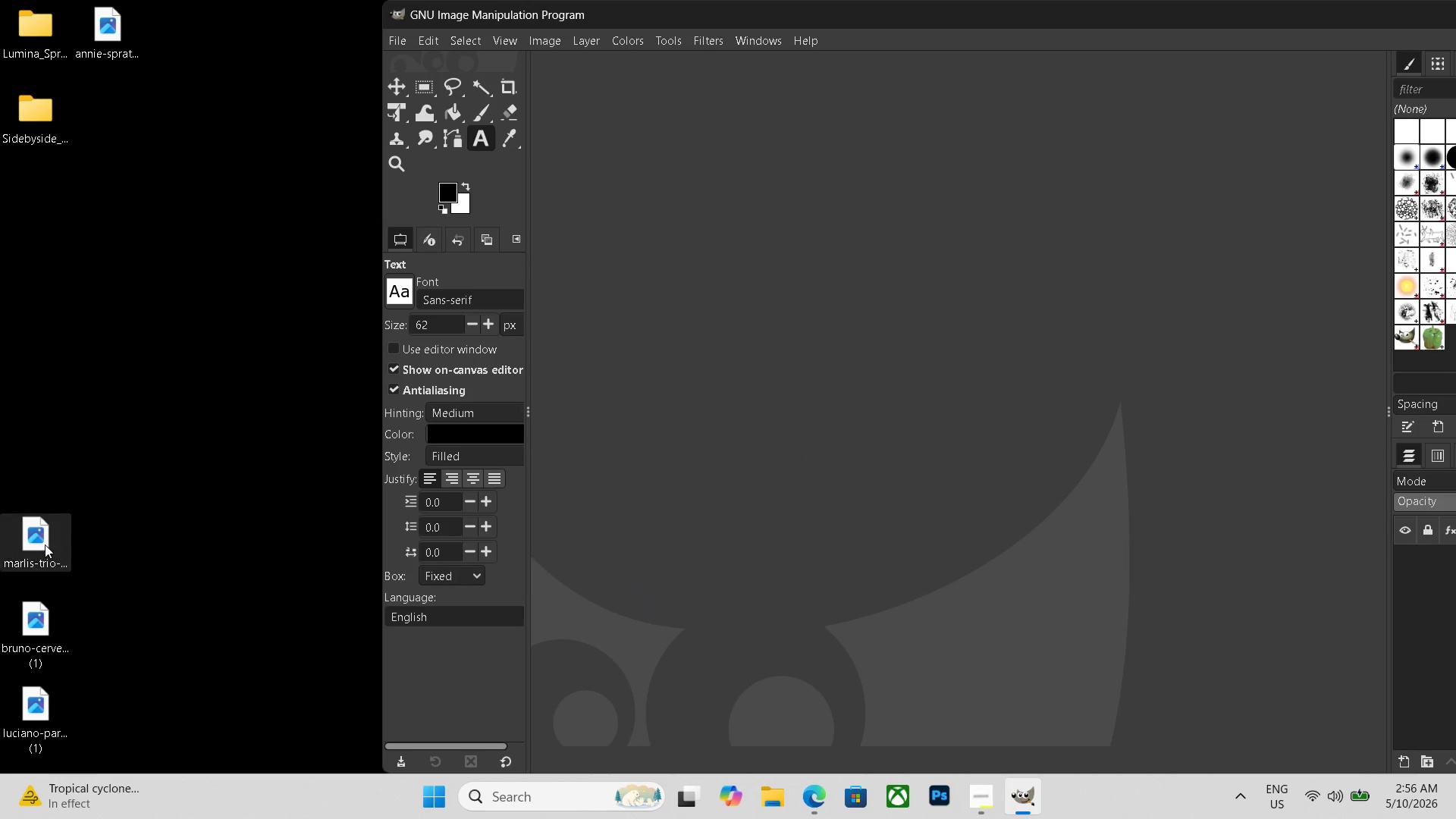 
double_click([36, 544])
 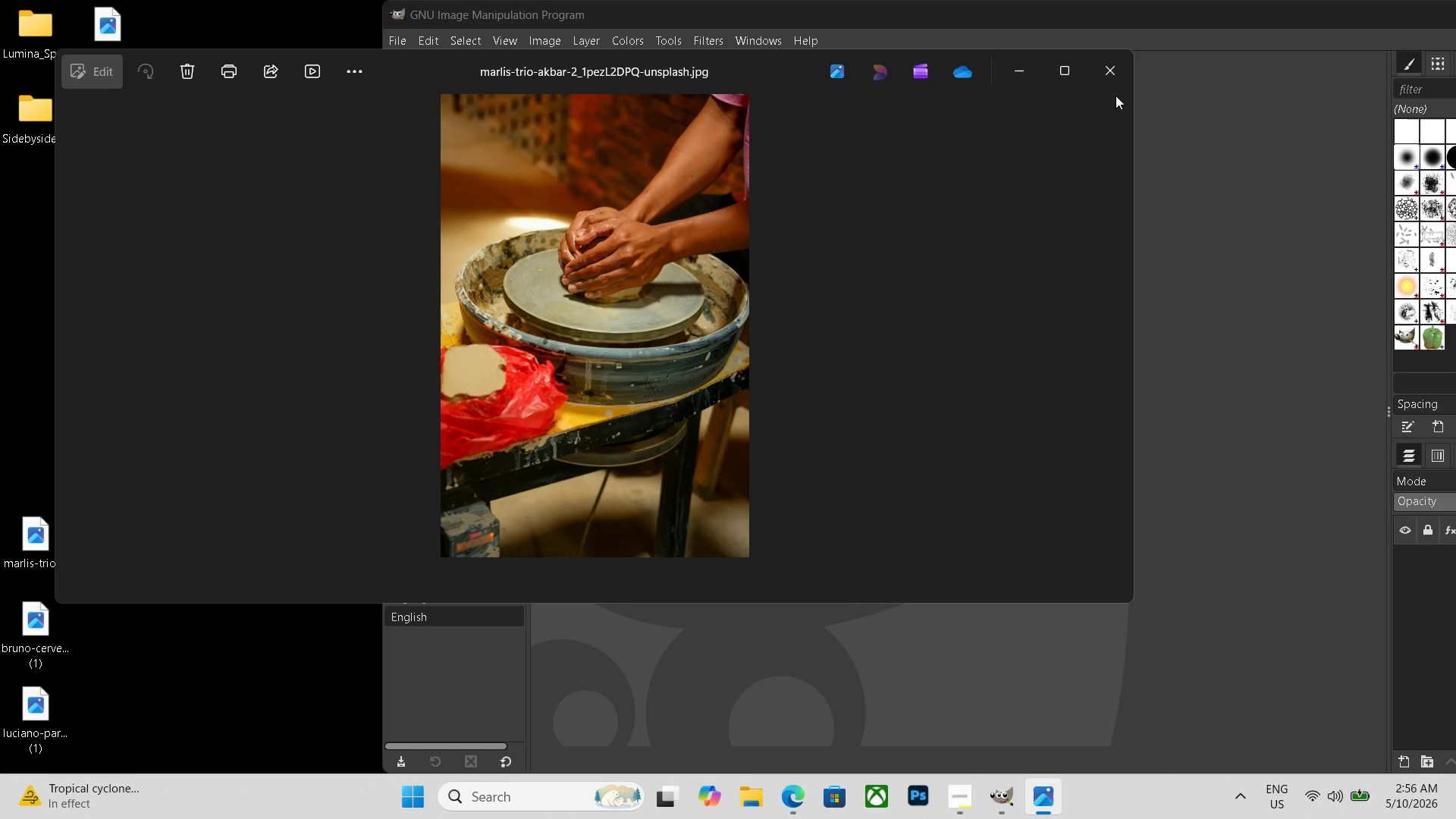 
left_click([1097, 71])
 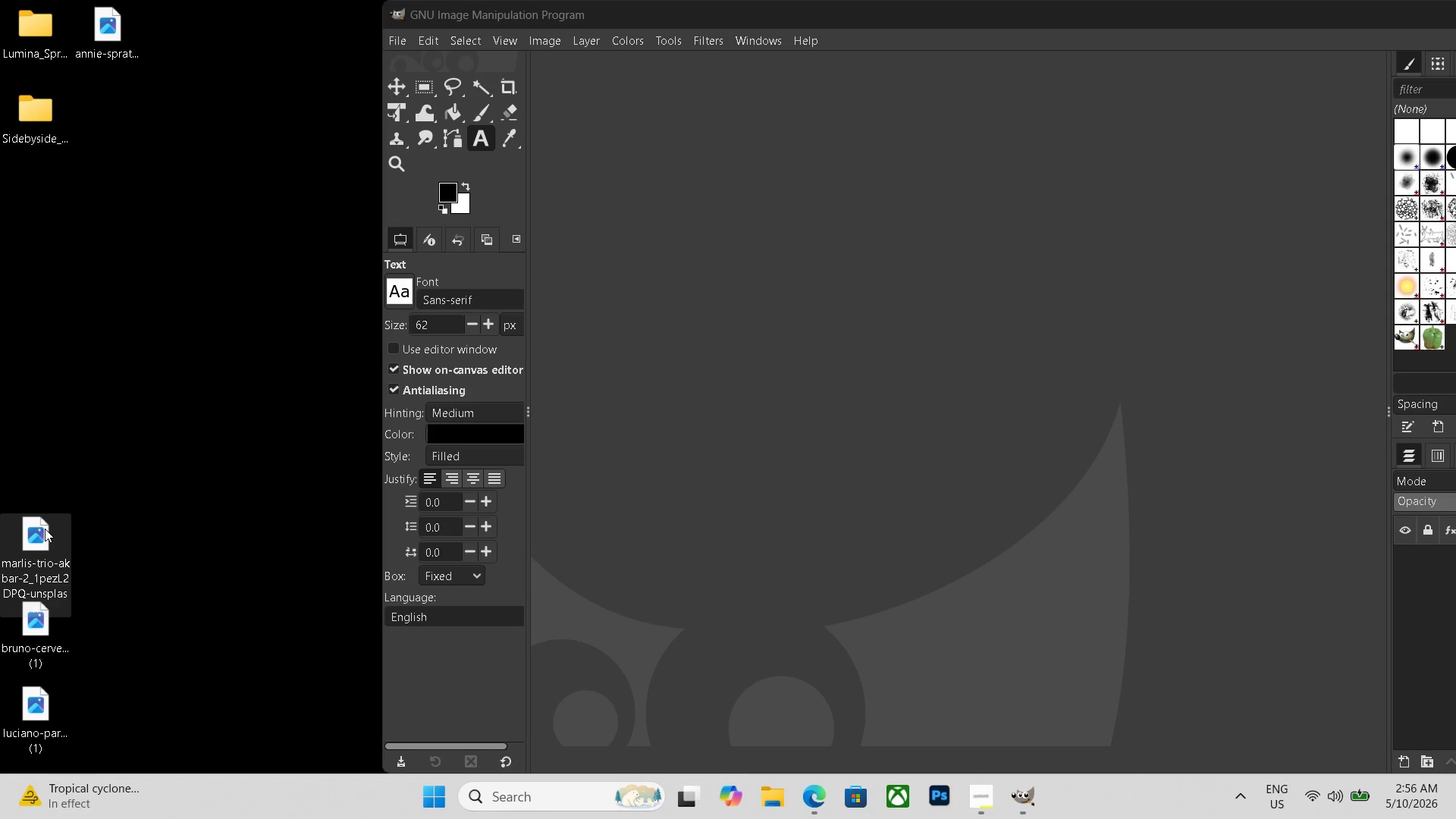 
key(Delete)
 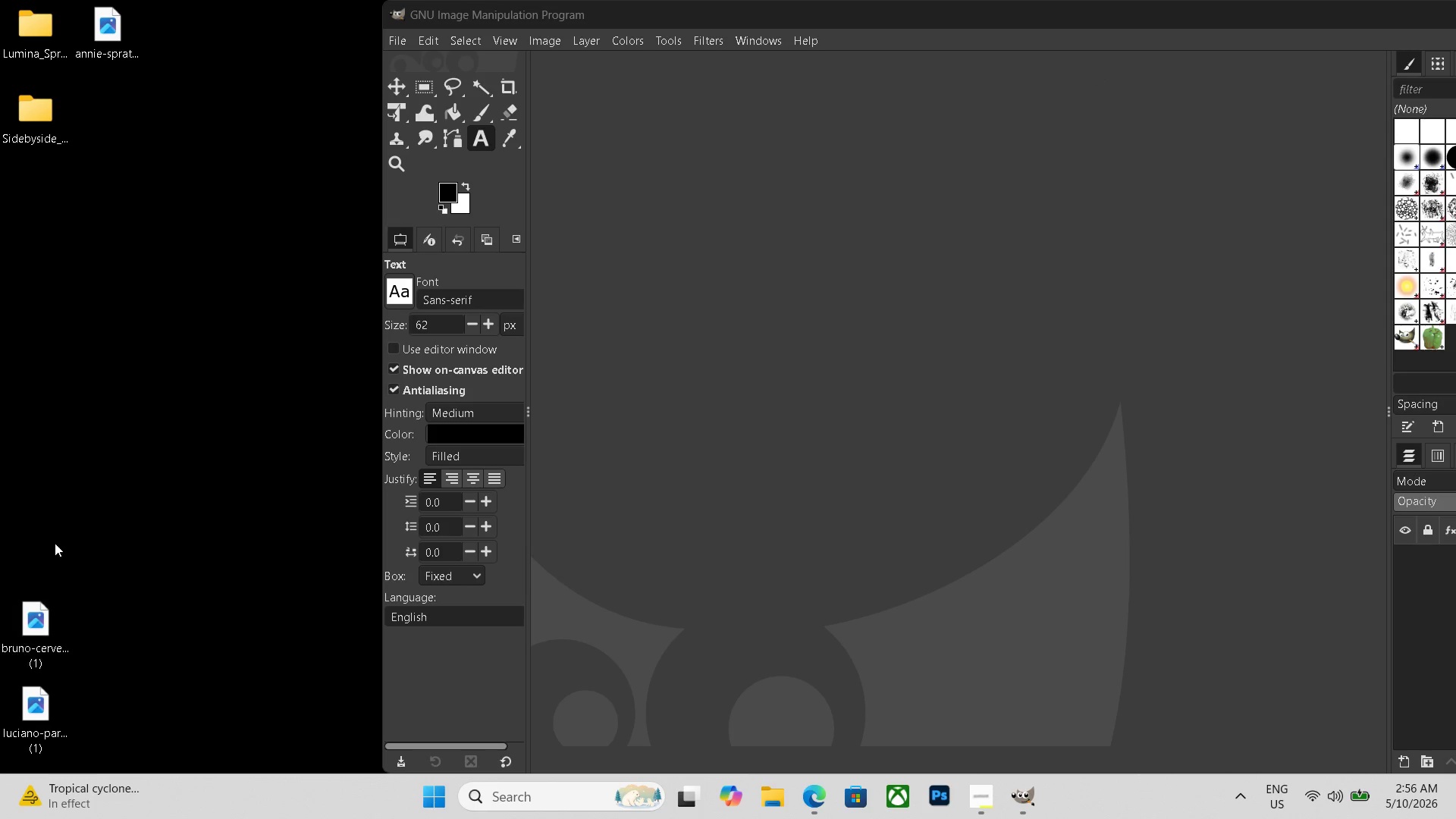 
mouse_move([36, 629])
 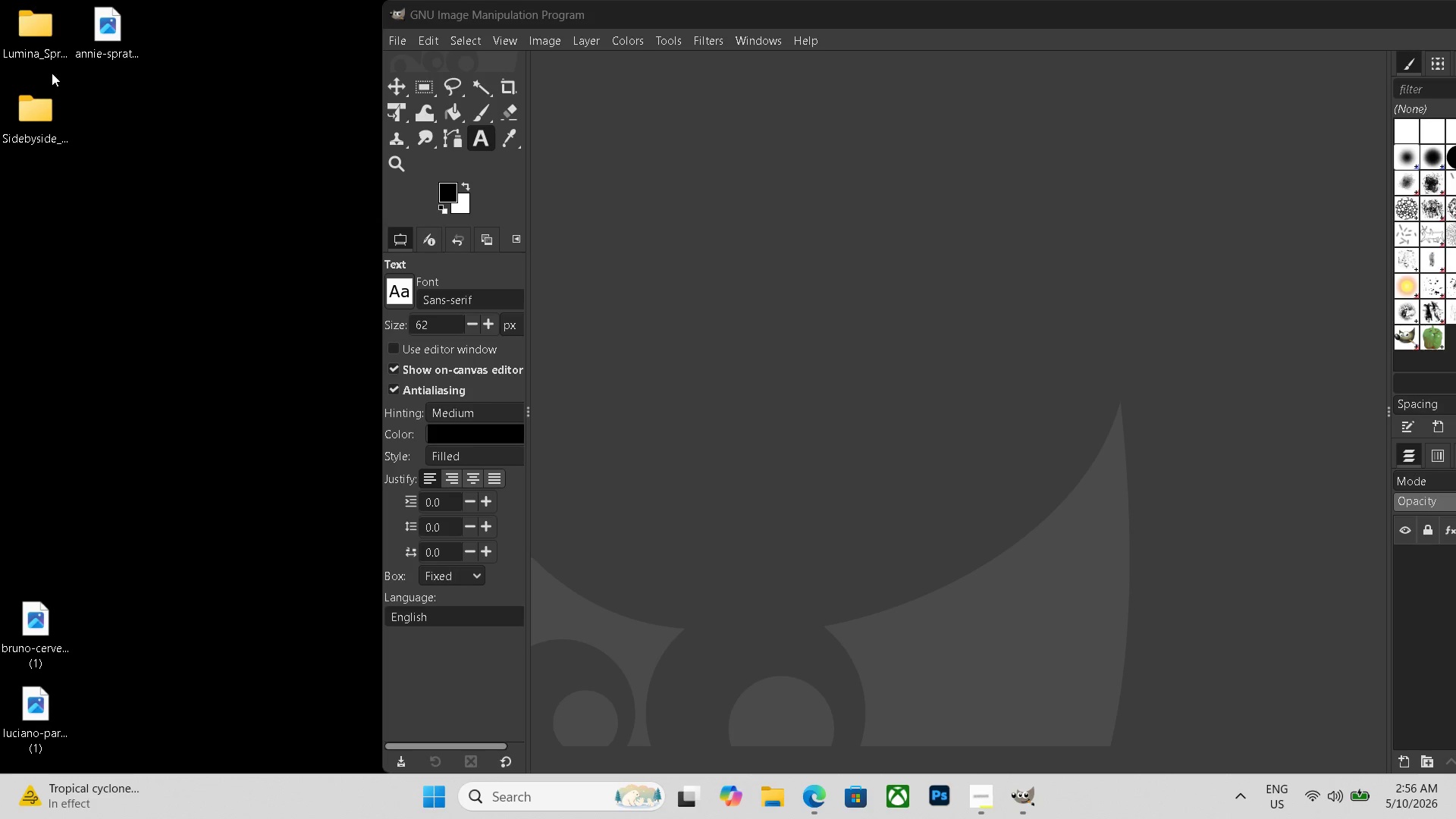 
double_click([42, 33])
 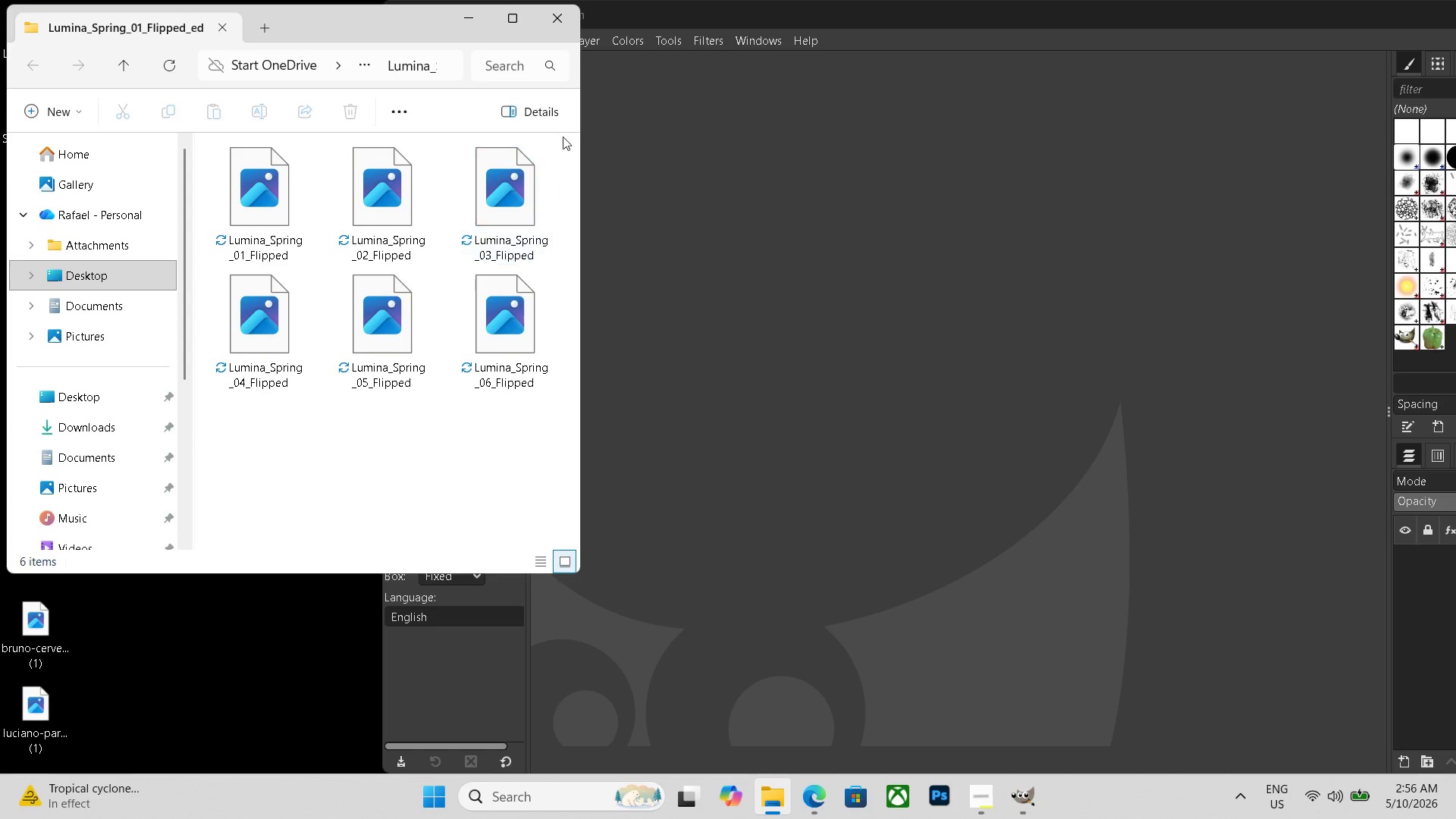 
left_click([557, 15])
 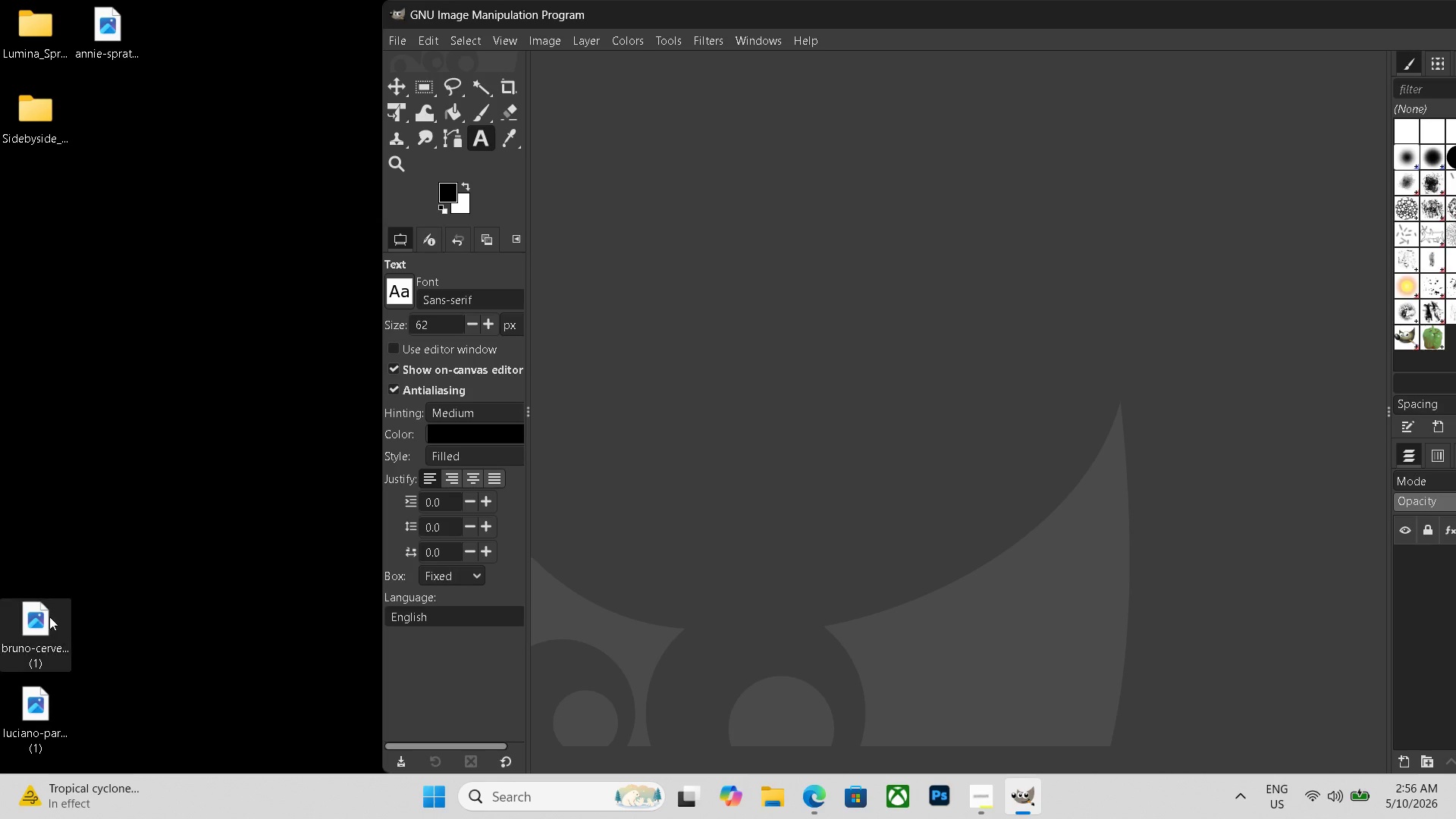 
left_click_drag(start_coordinate=[28, 639], to_coordinate=[846, 297])
 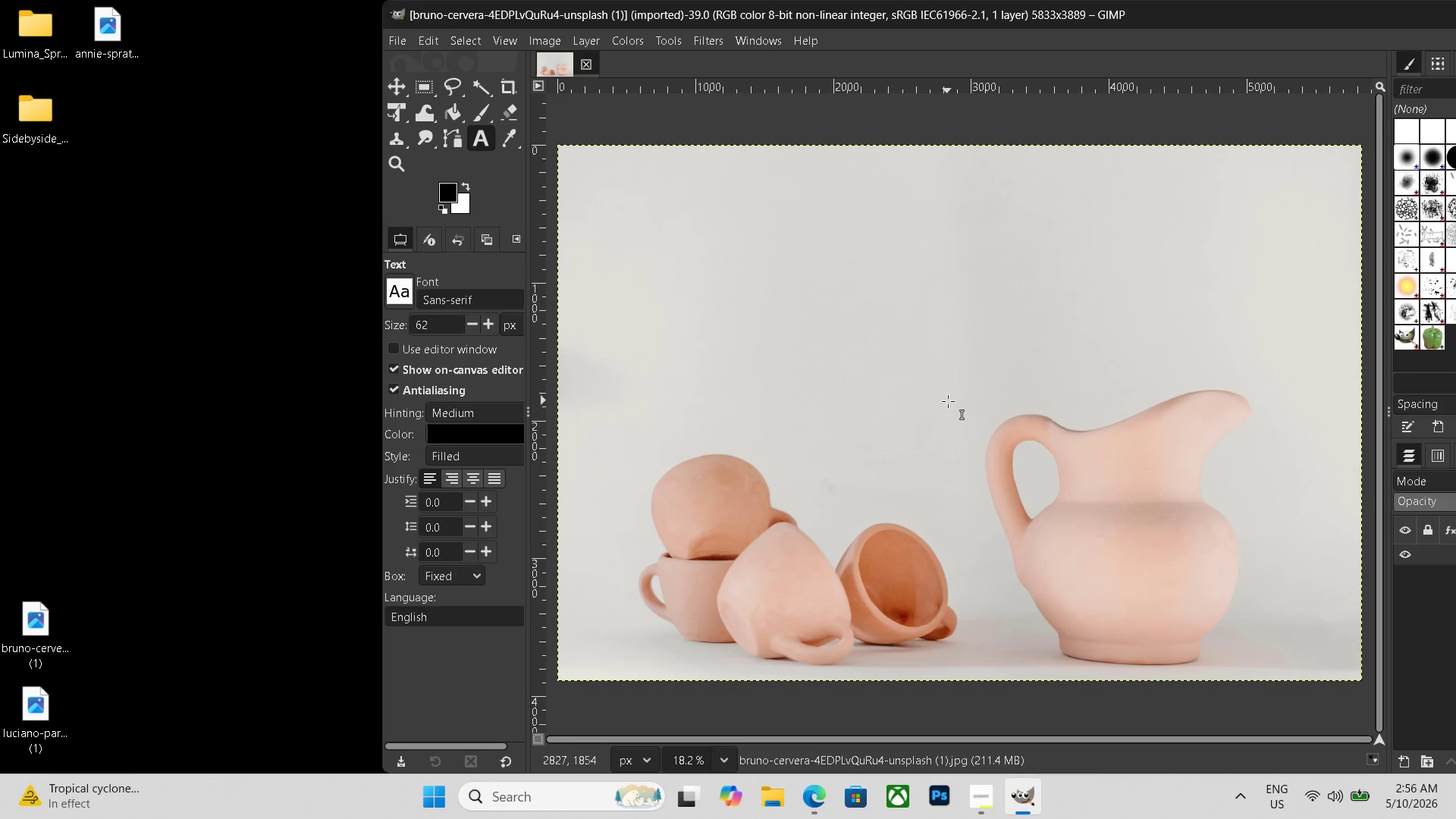 
hold_key(key=ControlLeft, duration=1.91)
scroll: coordinate [1087, 490], scroll_direction: down, amount: 1.0
 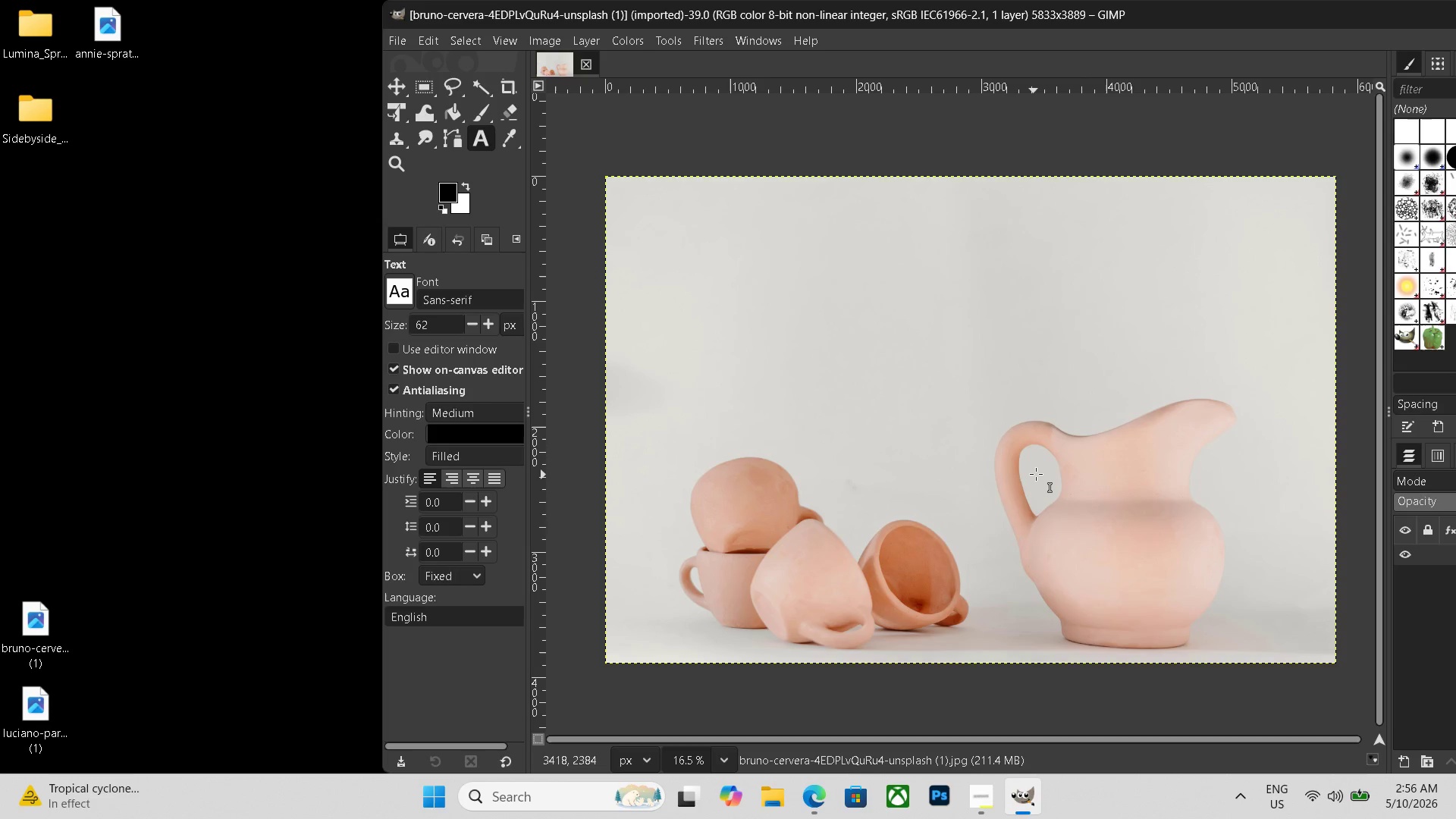 
wait(9.92)
 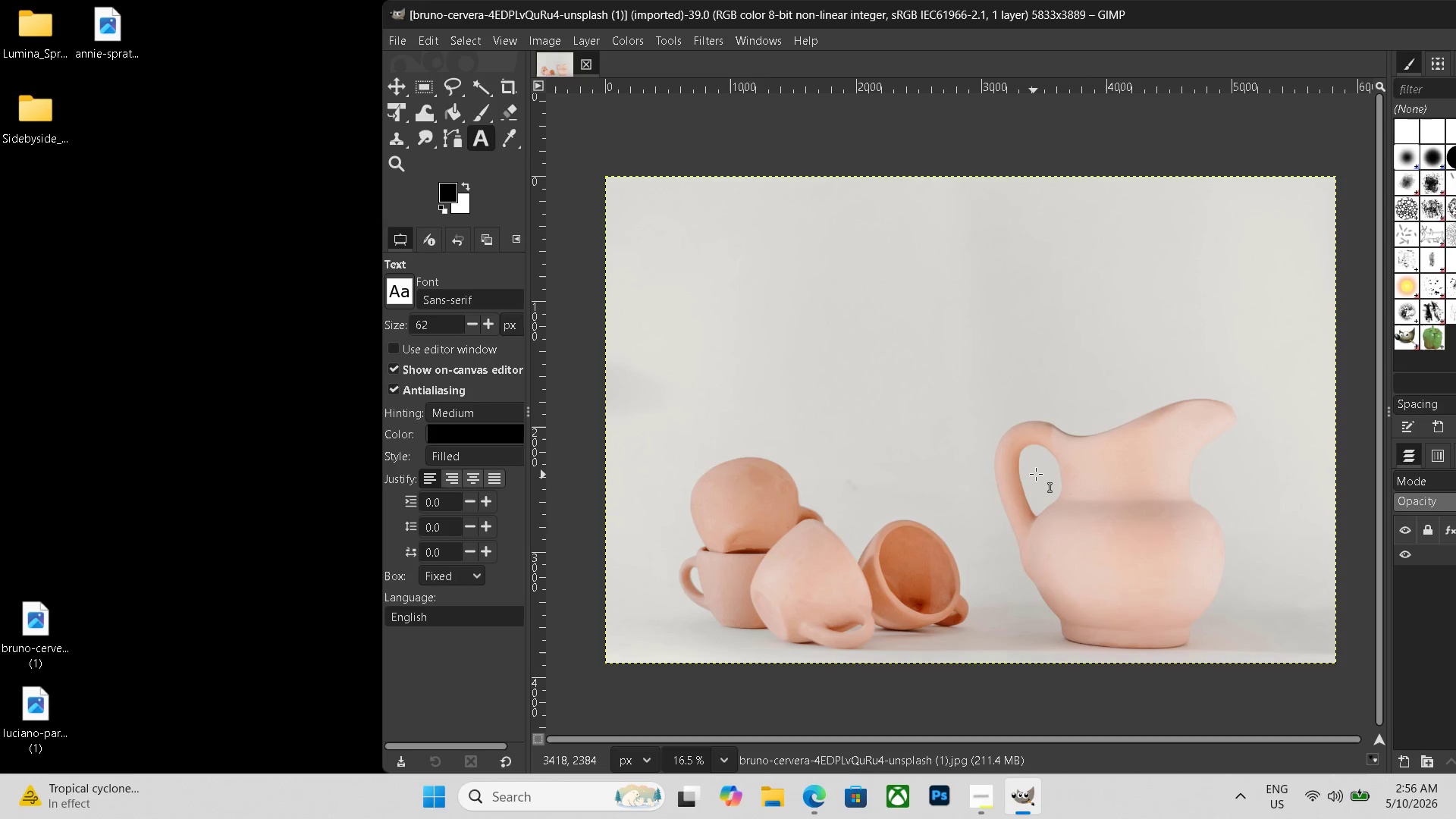 
left_click([583, 38])
 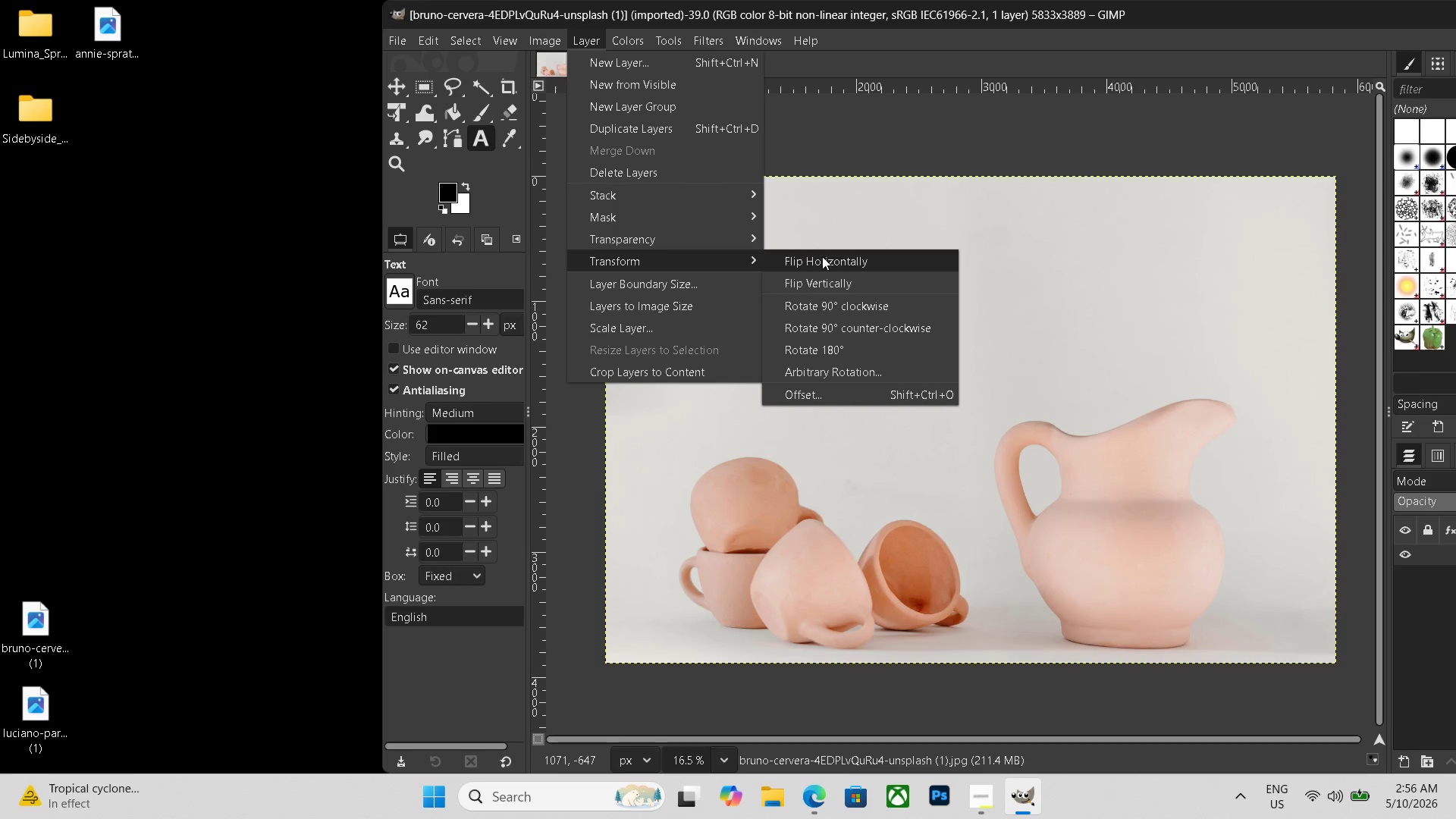 
left_click([837, 256])
 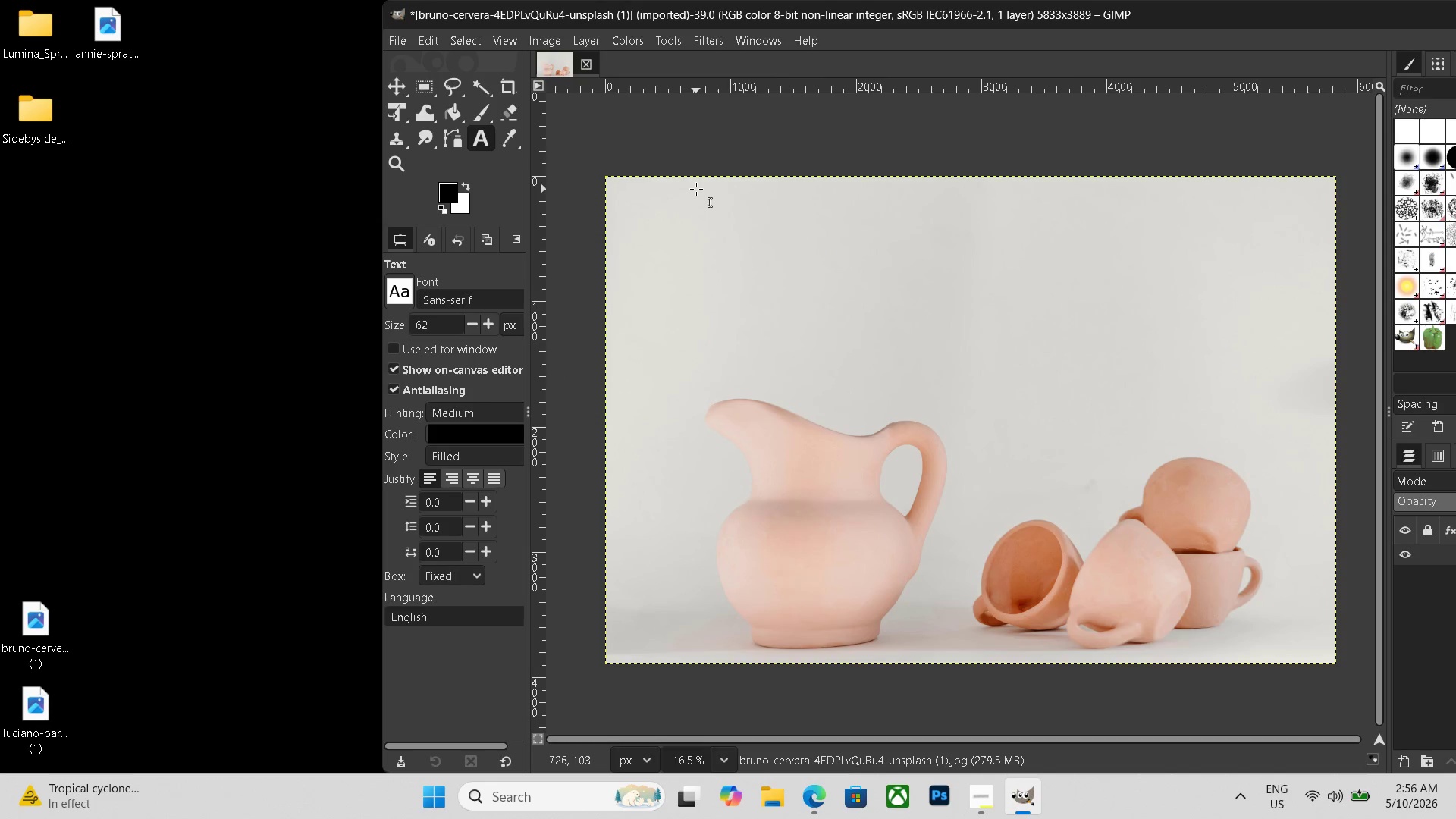 
key(Control+ControlLeft)
 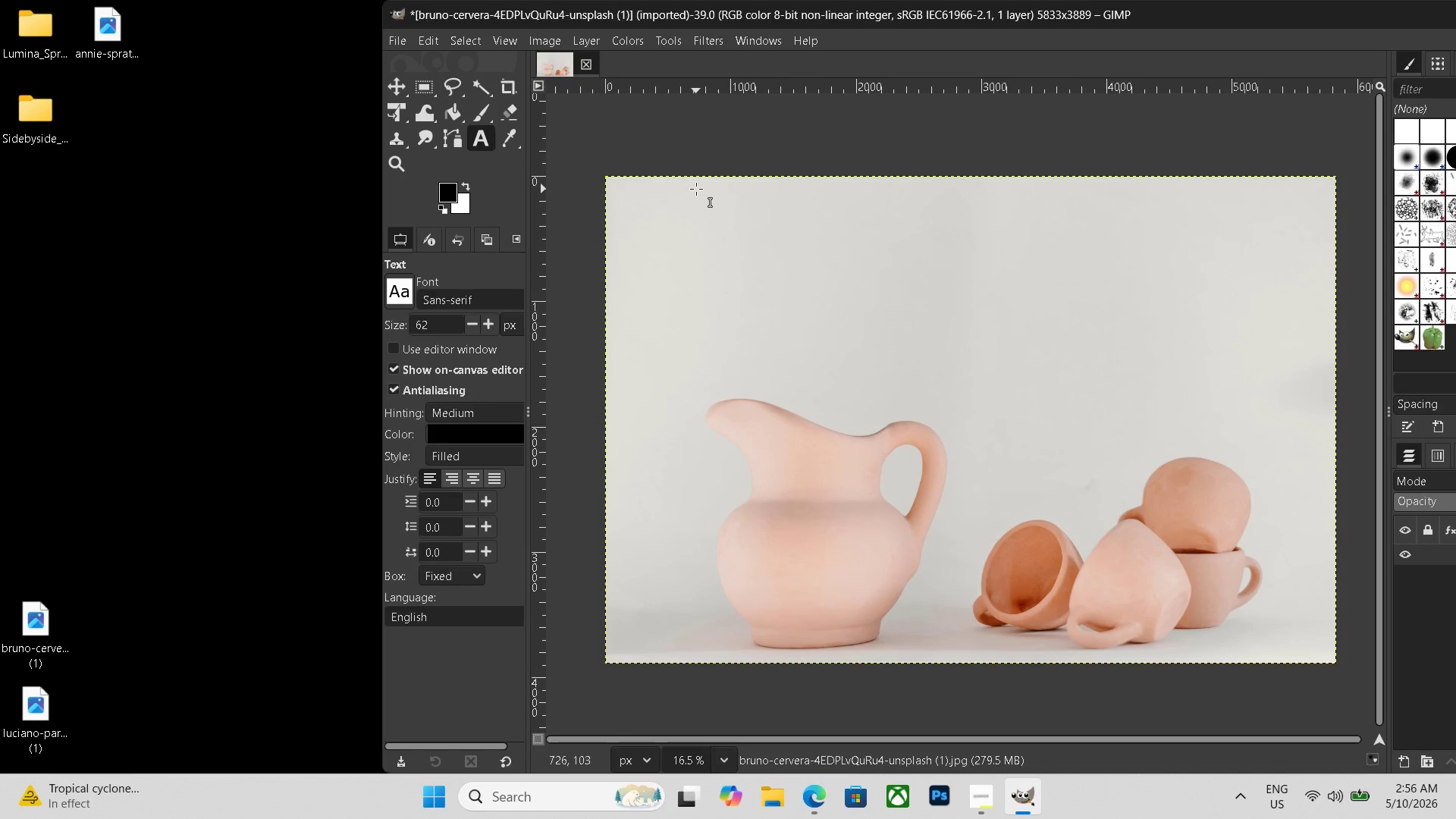 
key(Control+N)
 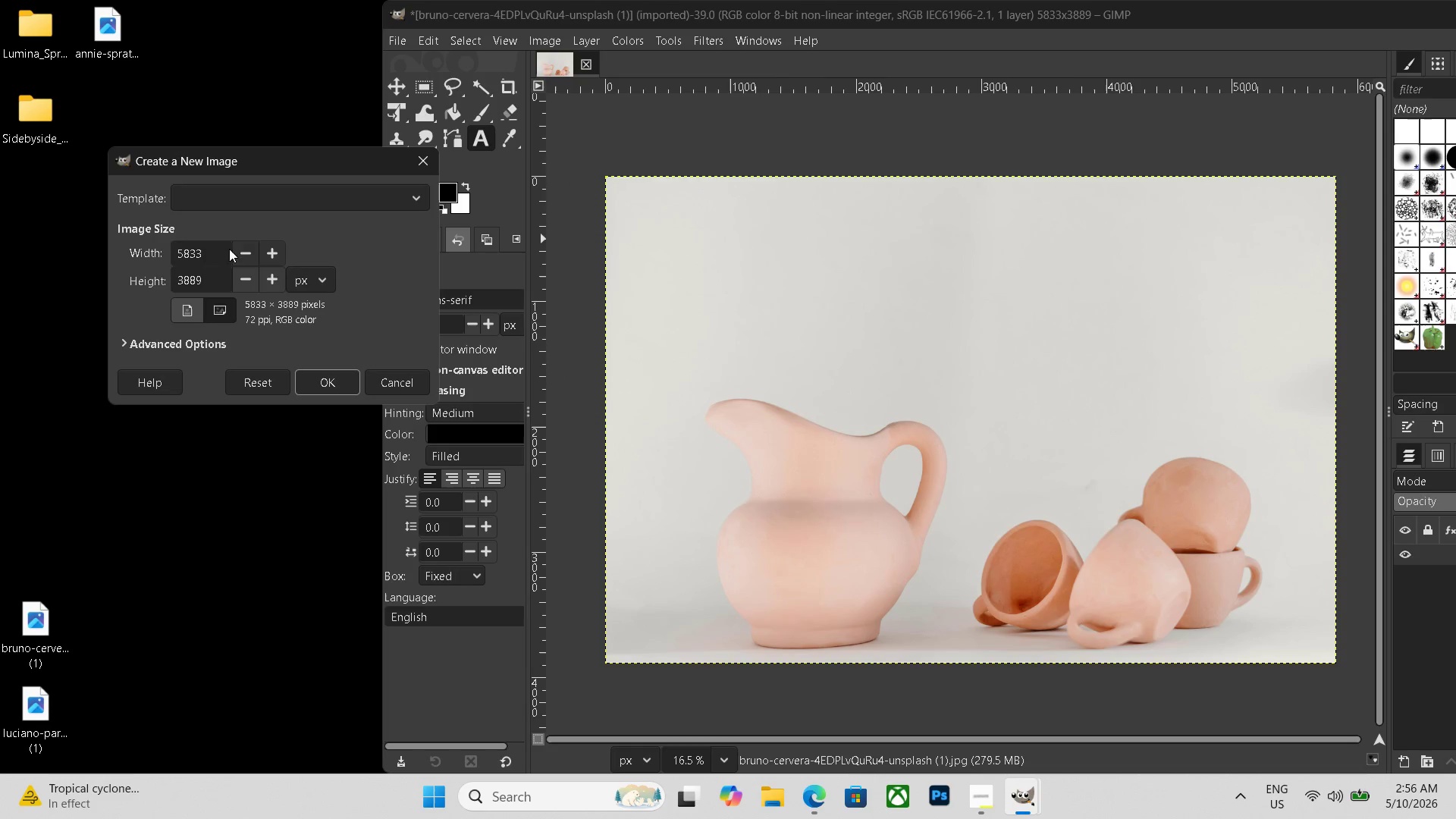 
left_click_drag(start_coordinate=[208, 247], to_coordinate=[14, 232])
 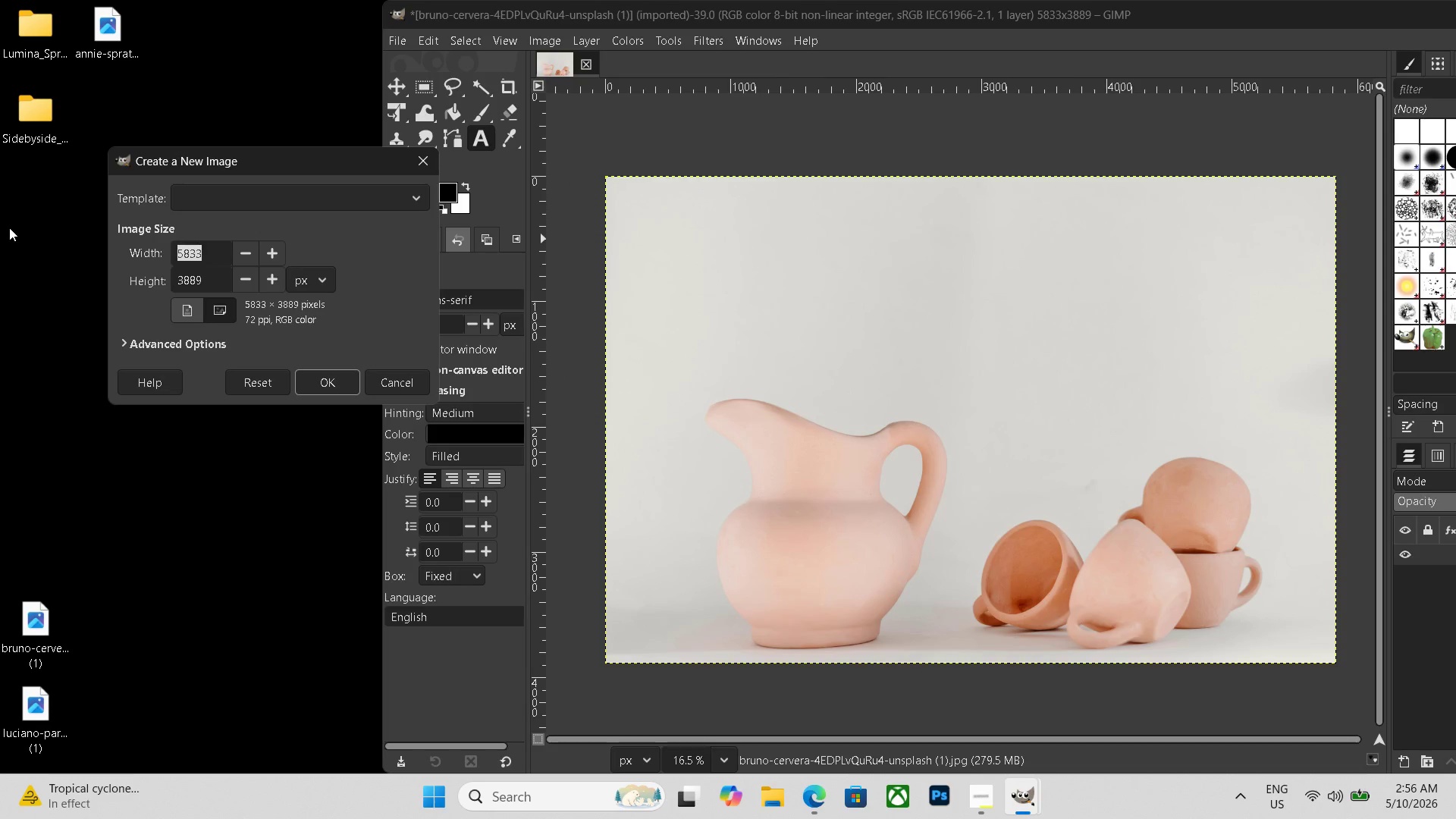 
key(Backspace)
 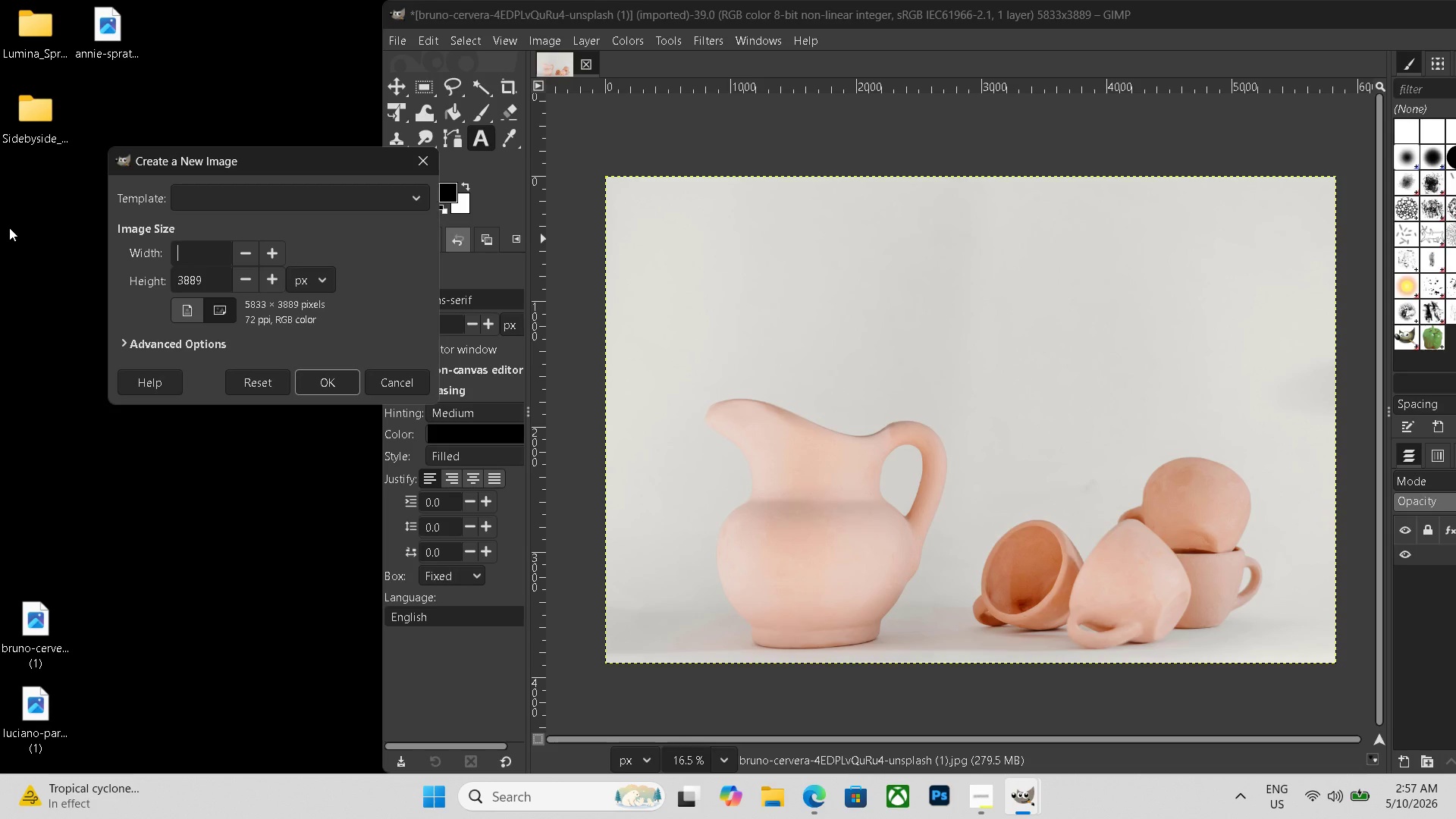 
wait(32.01)
 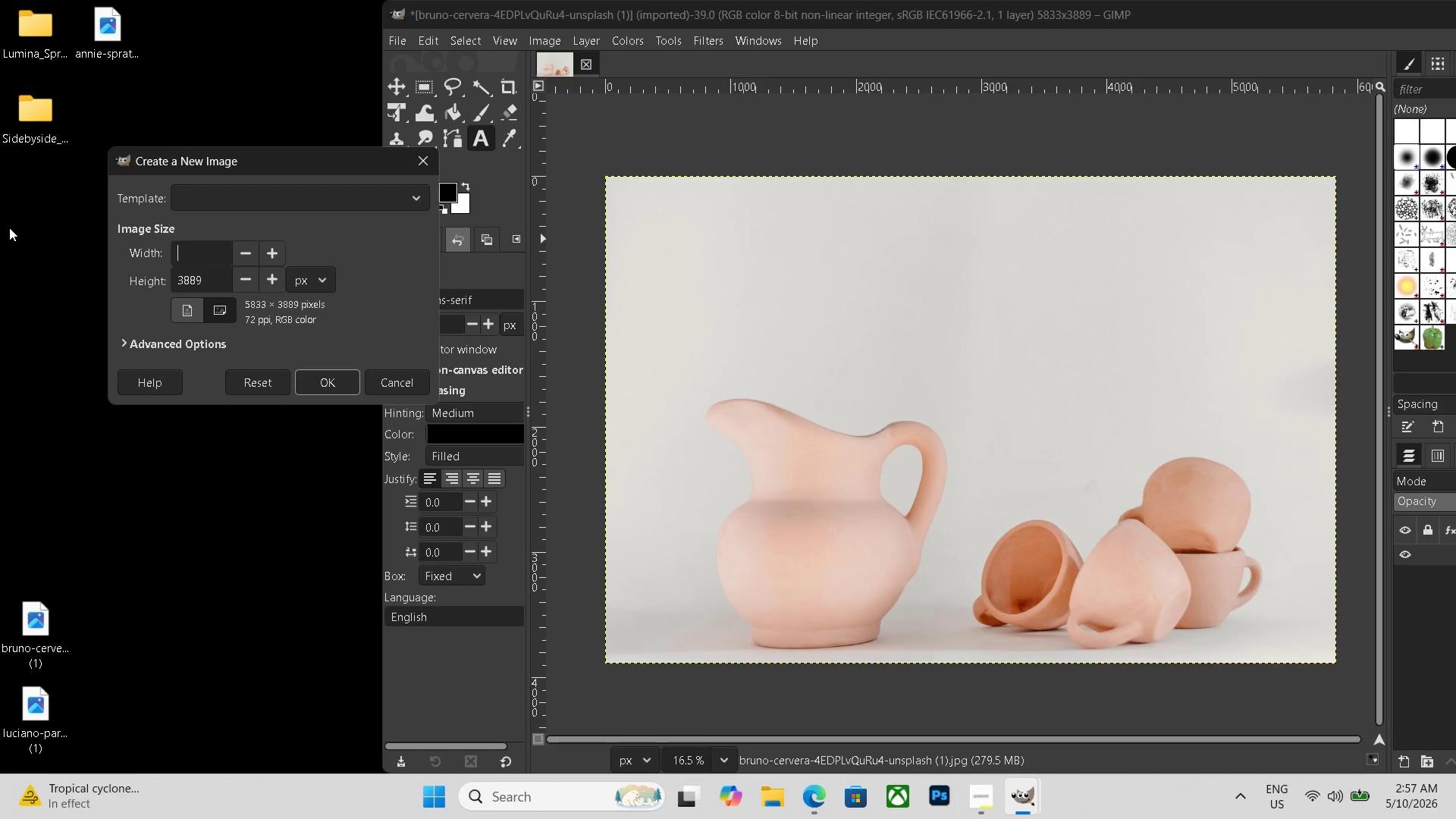 
key(Numpad1)
 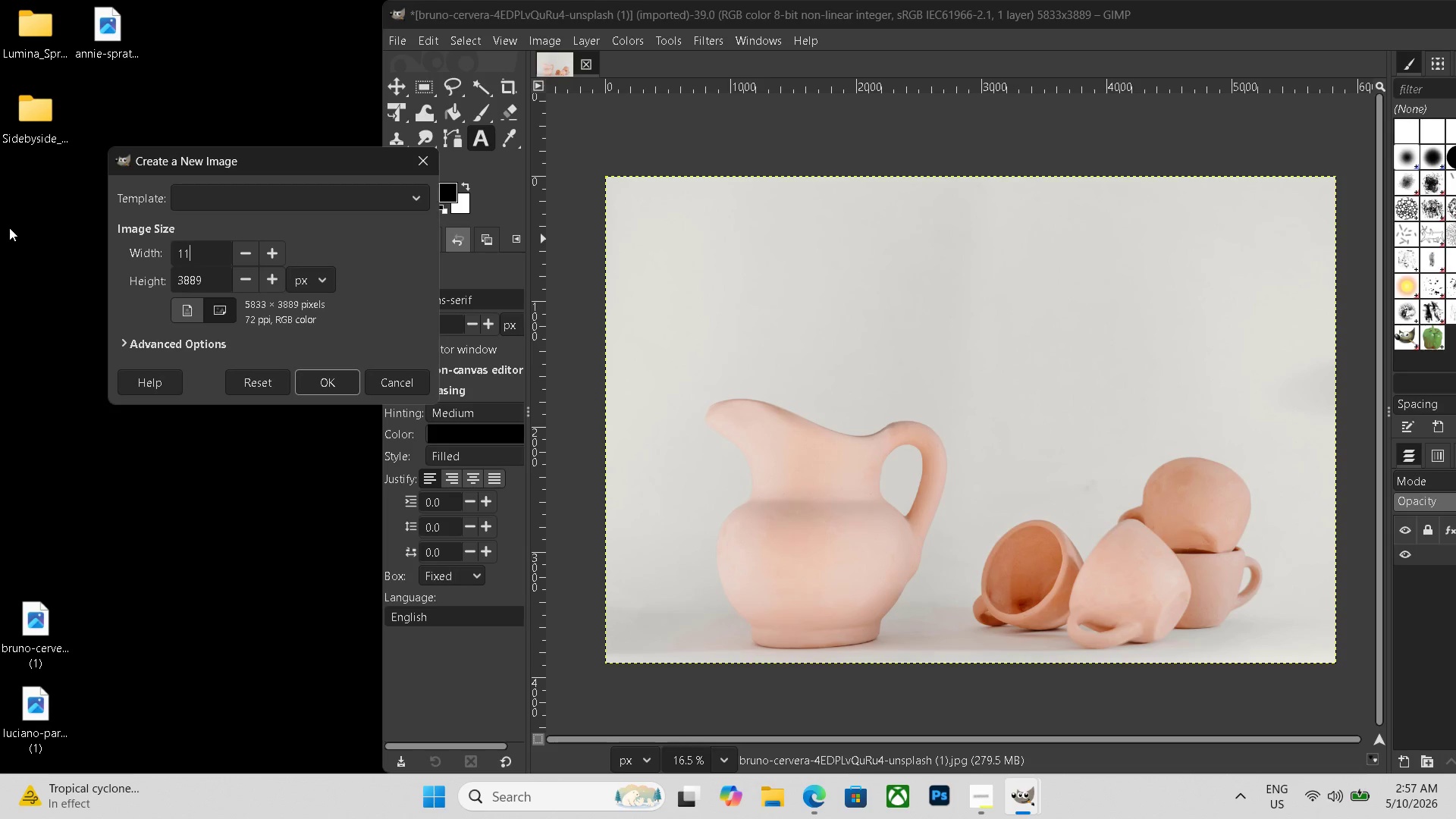 
key(Numpad1)
 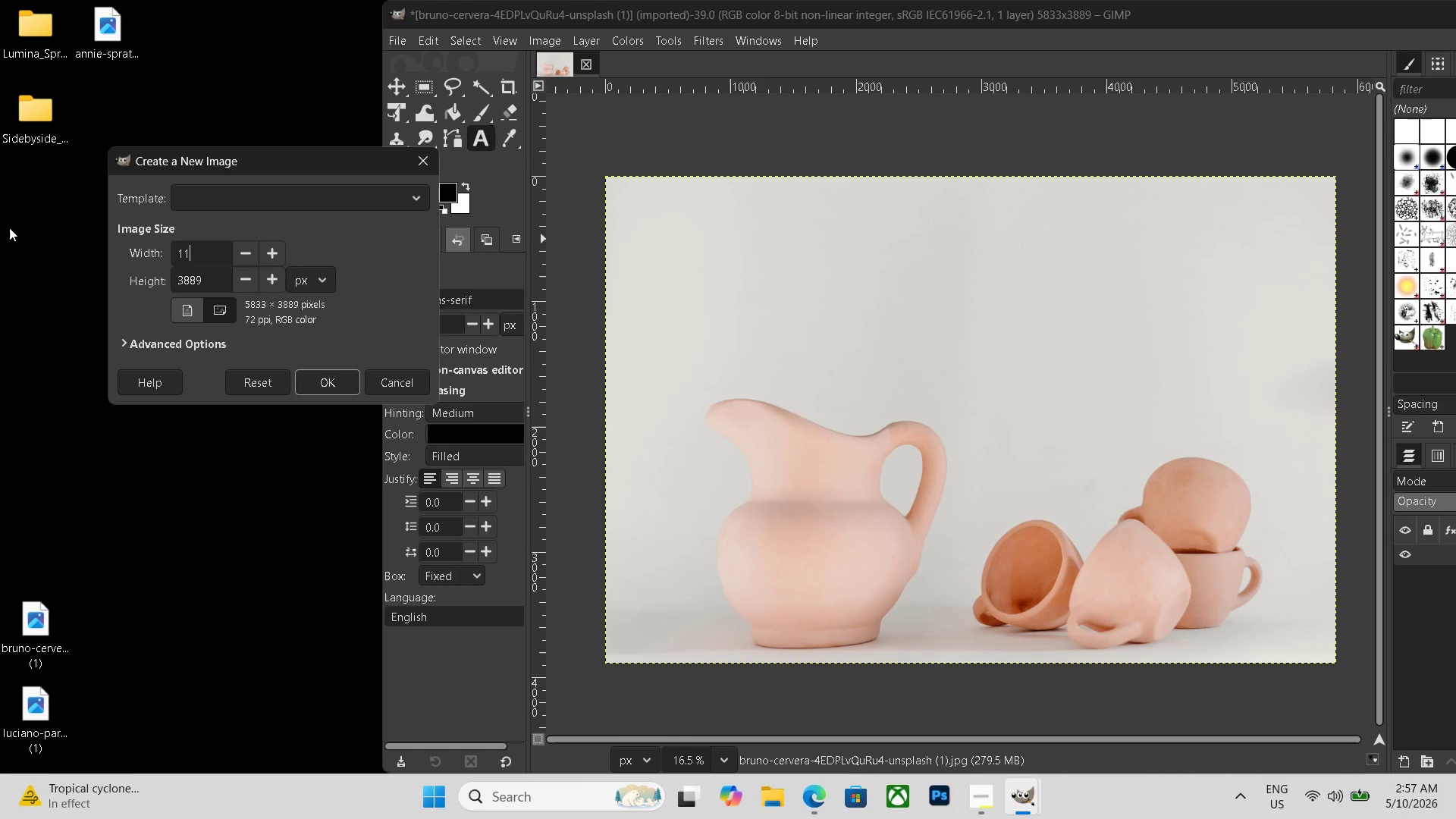 
key(Numpad6)
 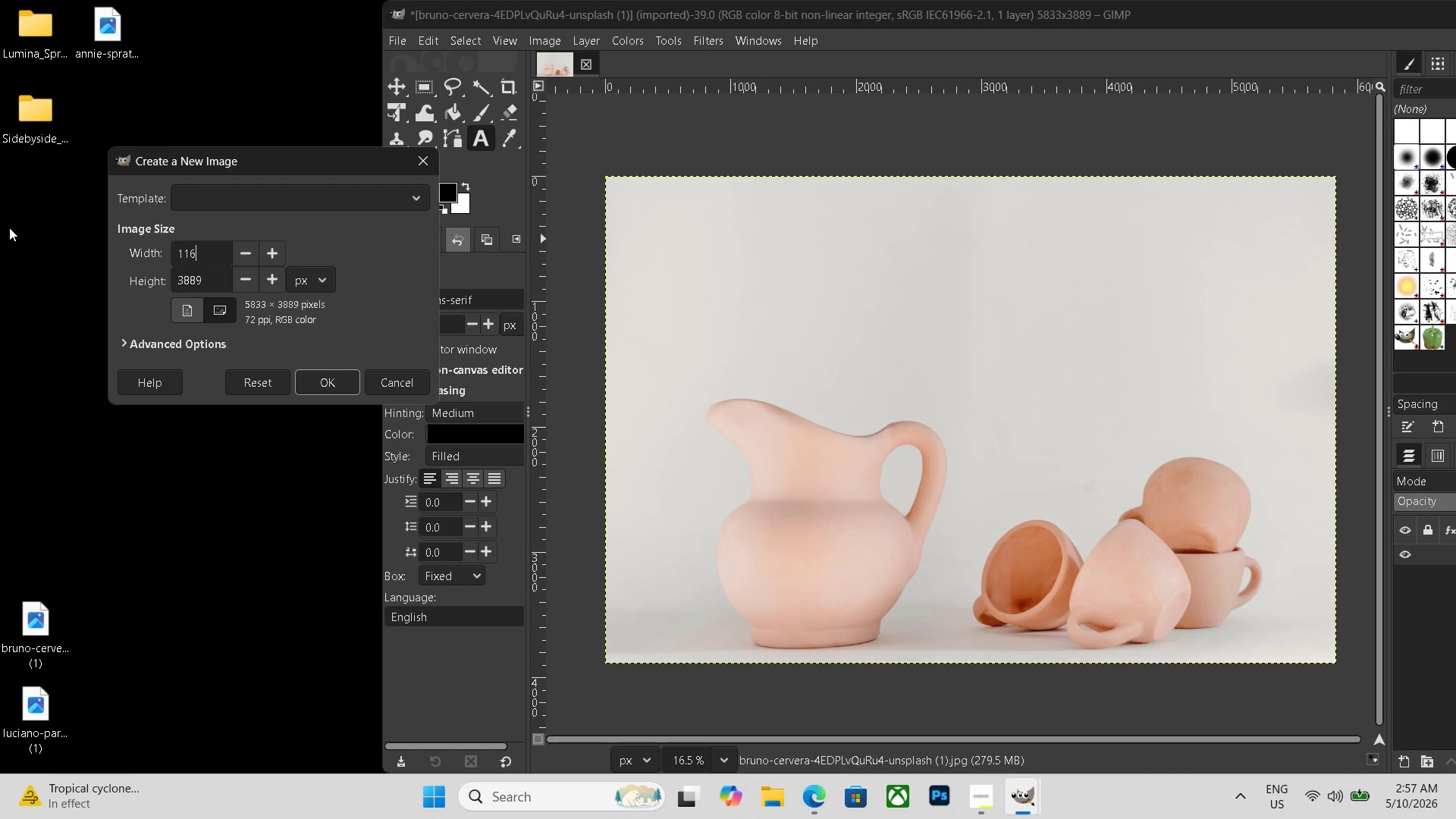 
key(Numpad6)
 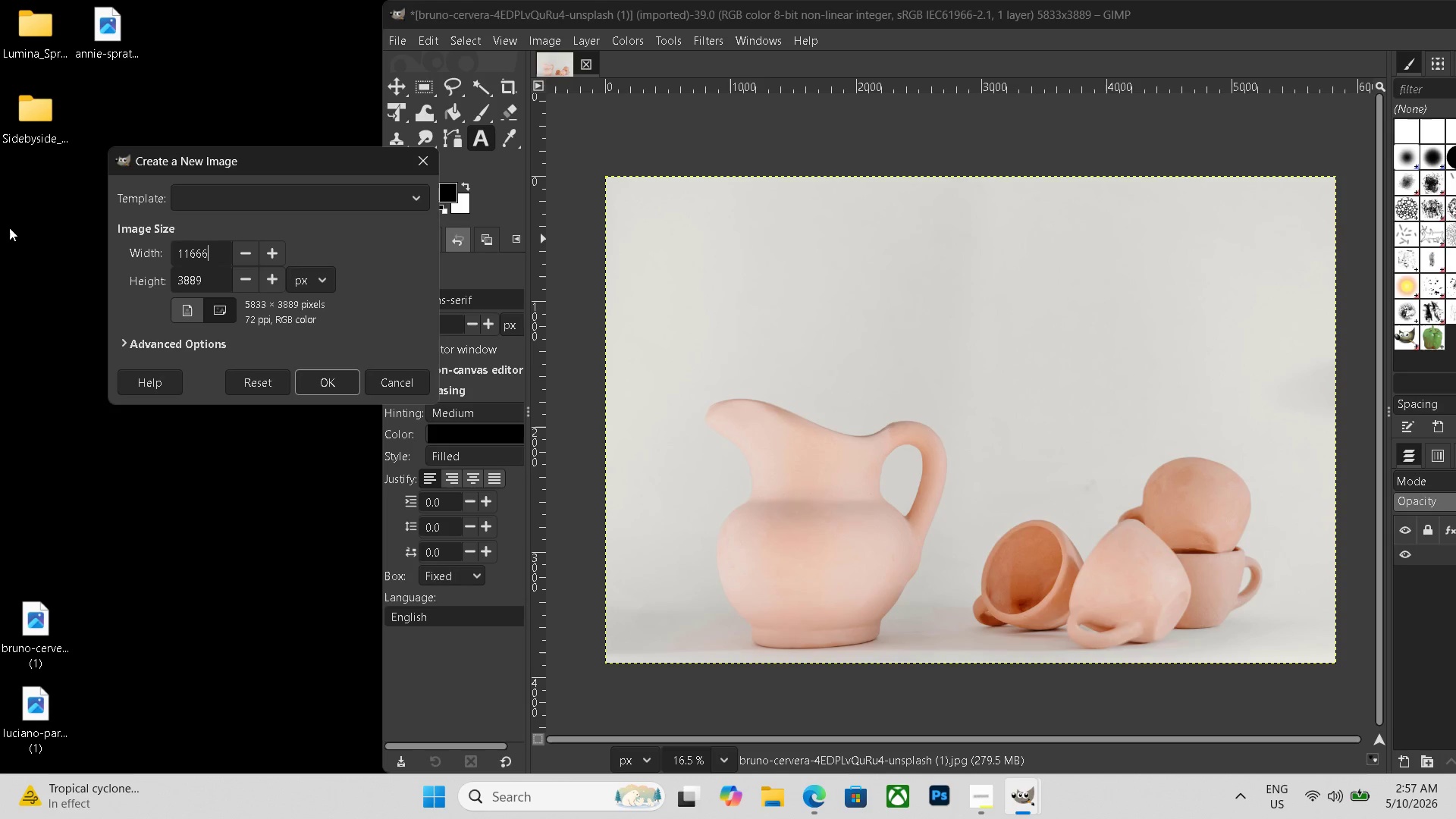 
key(Numpad6)
 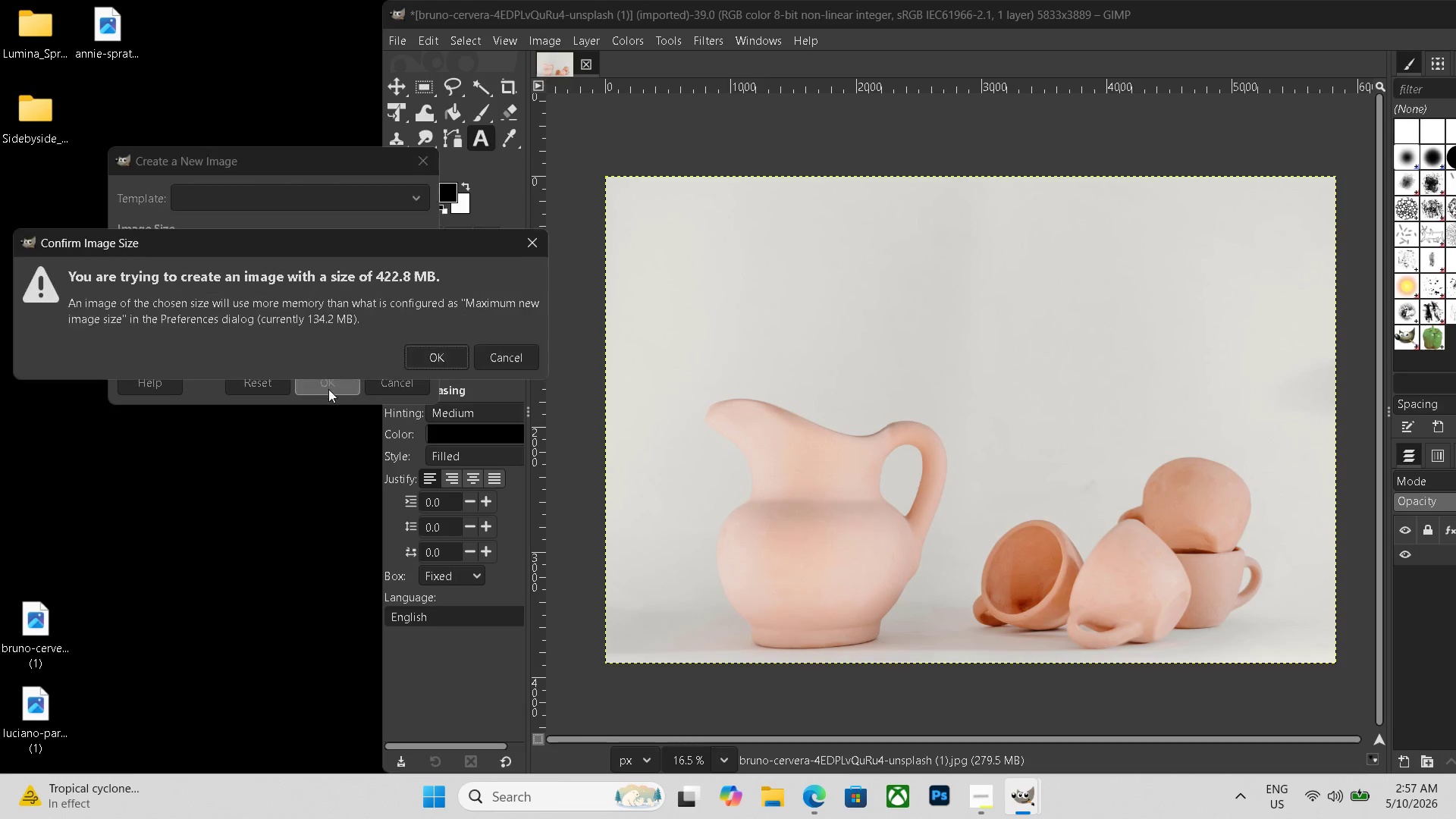 
left_click([444, 359])
 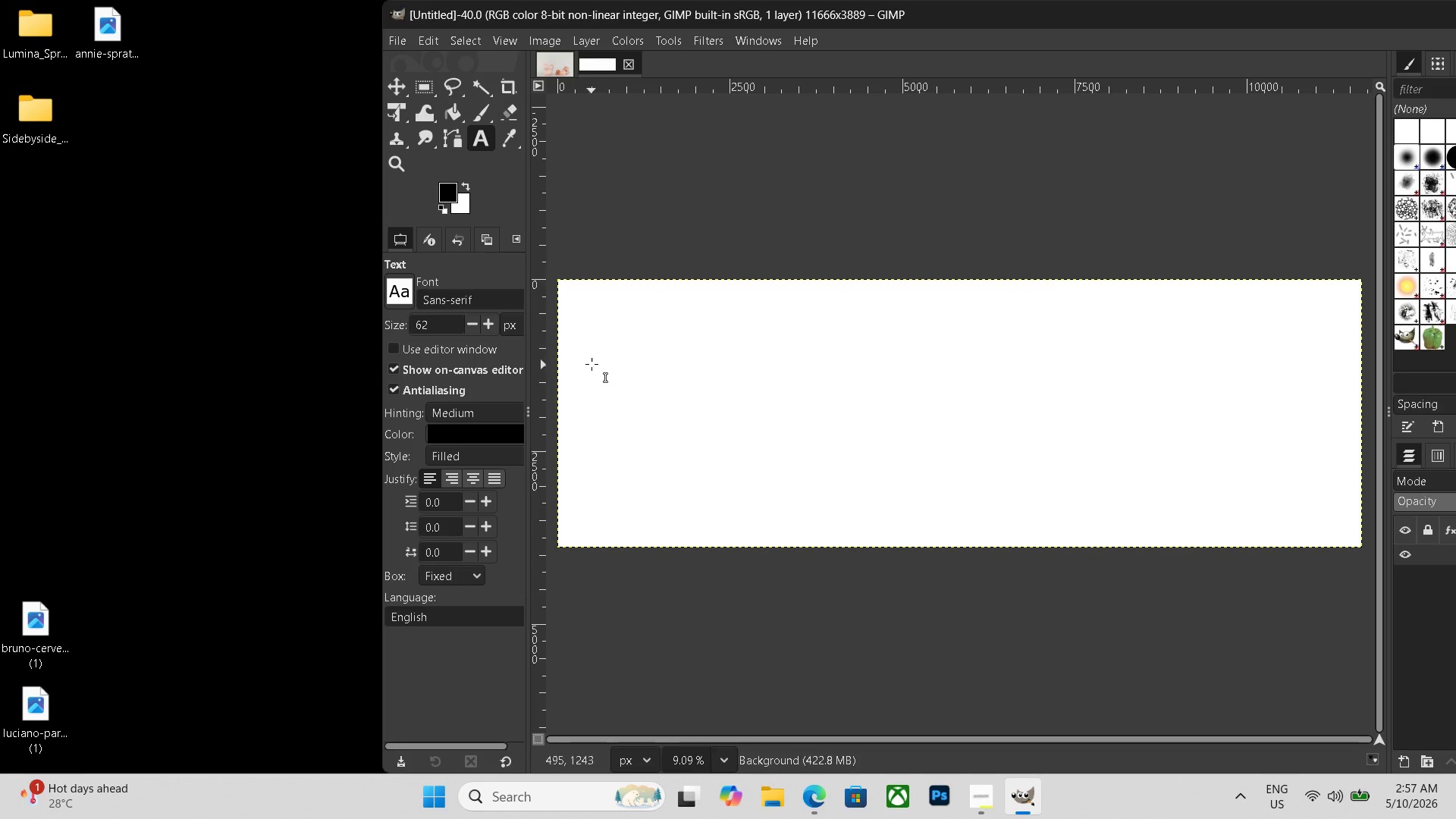 
hold_key(key=ControlLeft, duration=0.33)
scroll: coordinate [685, 347], scroll_direction: down, amount: 1.0
 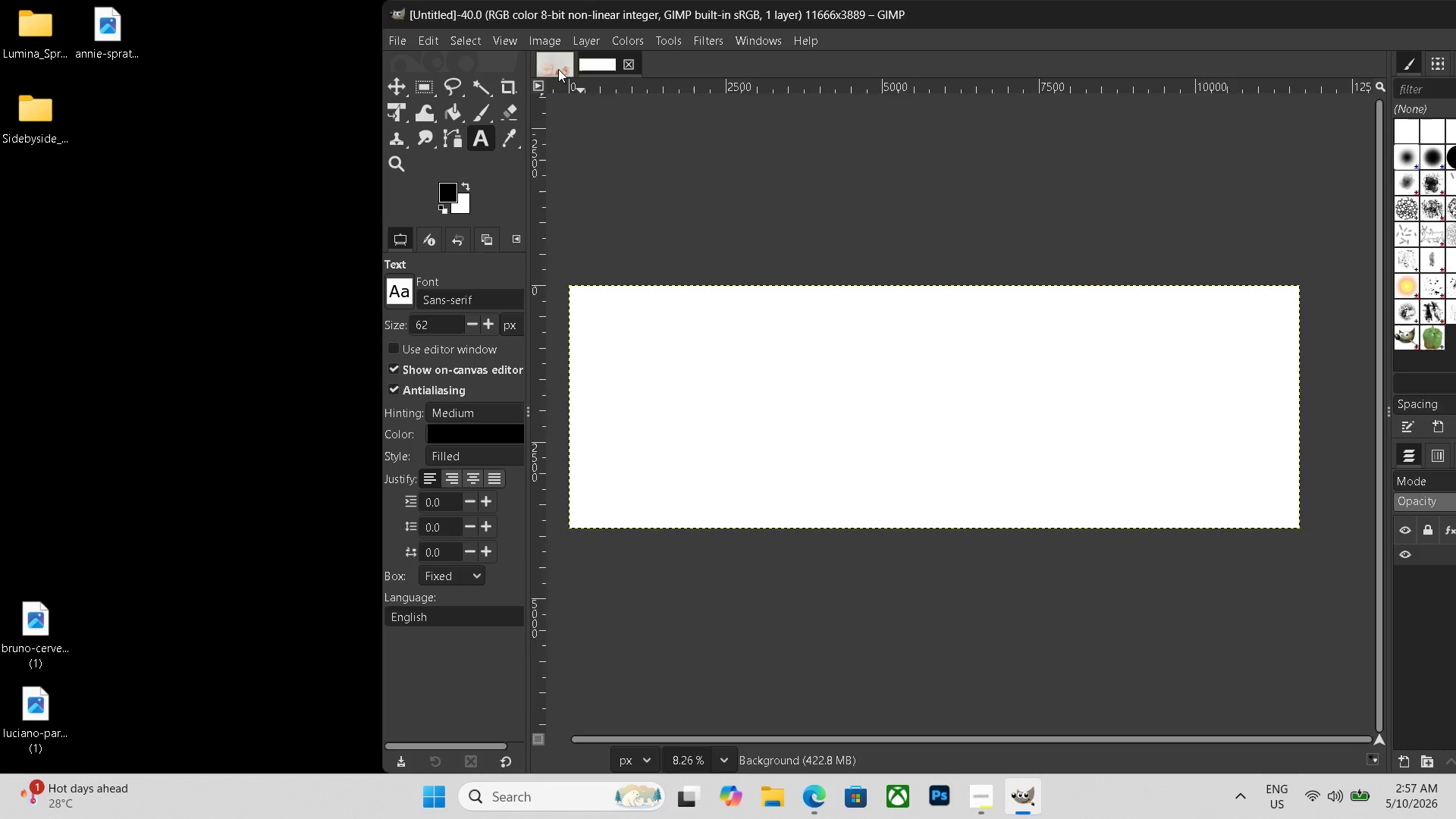 
key(Control+Shift+ShiftLeft)
 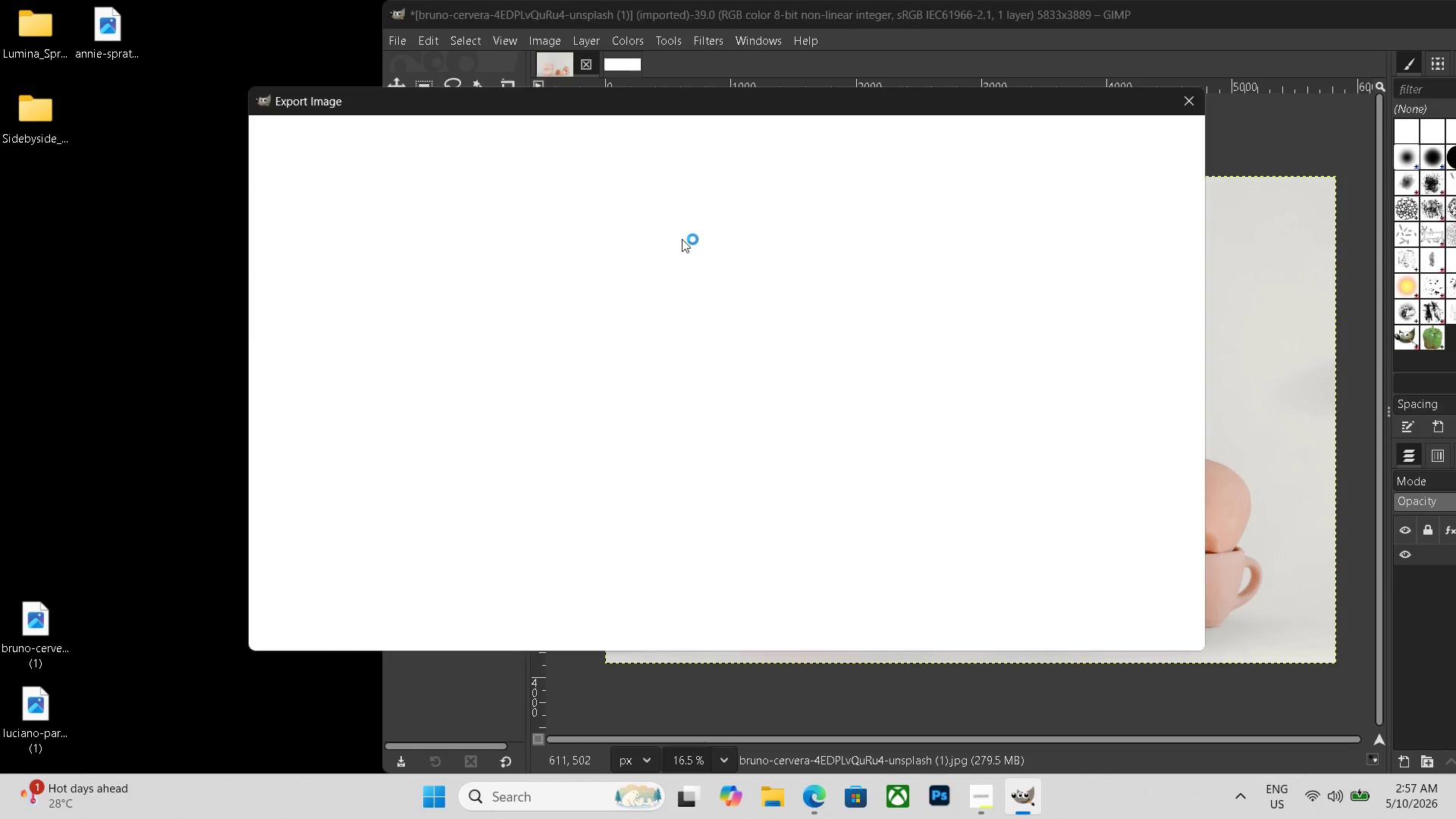 
key(Control+Shift+E)
 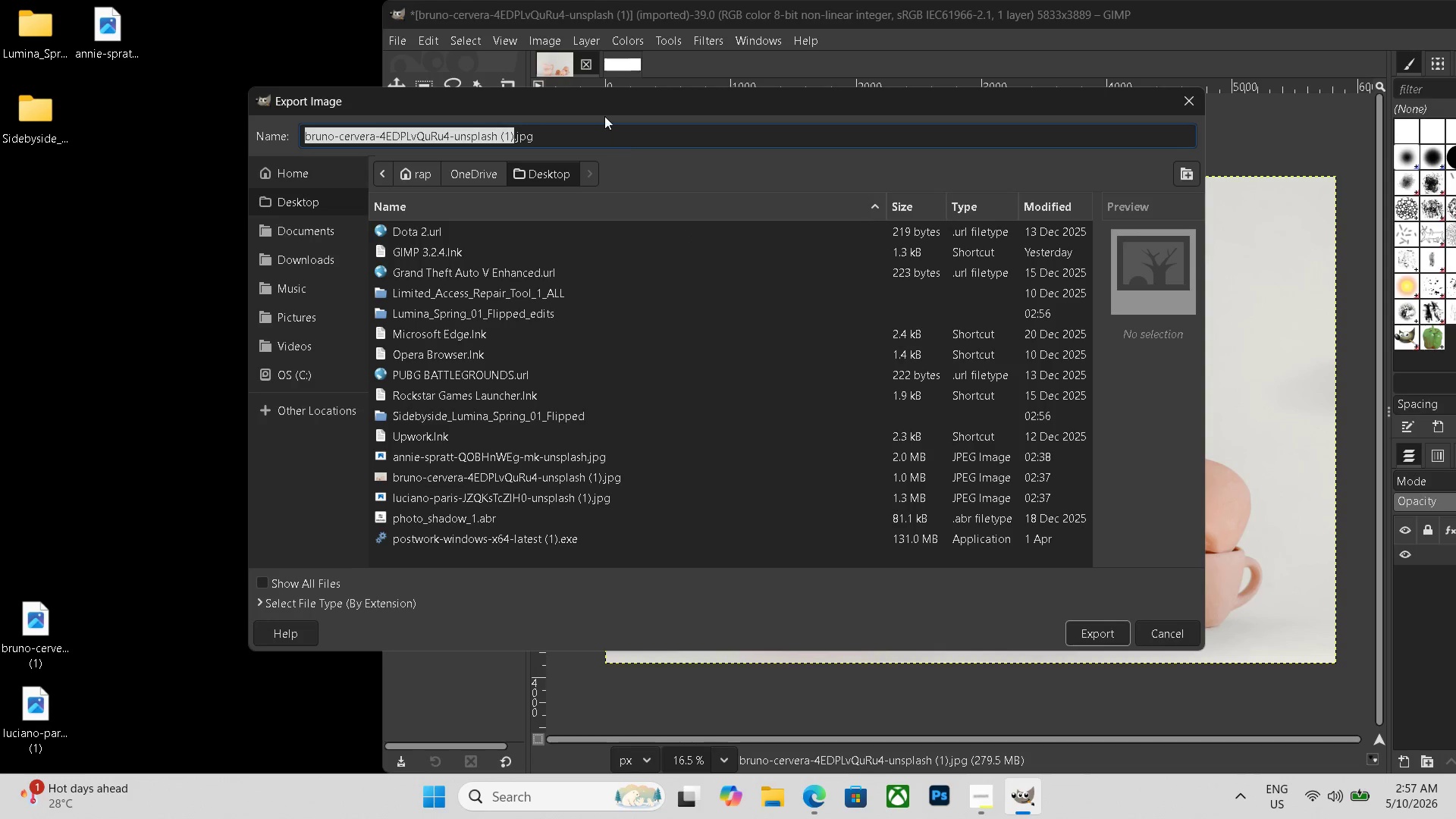 
left_click([585, 121])
 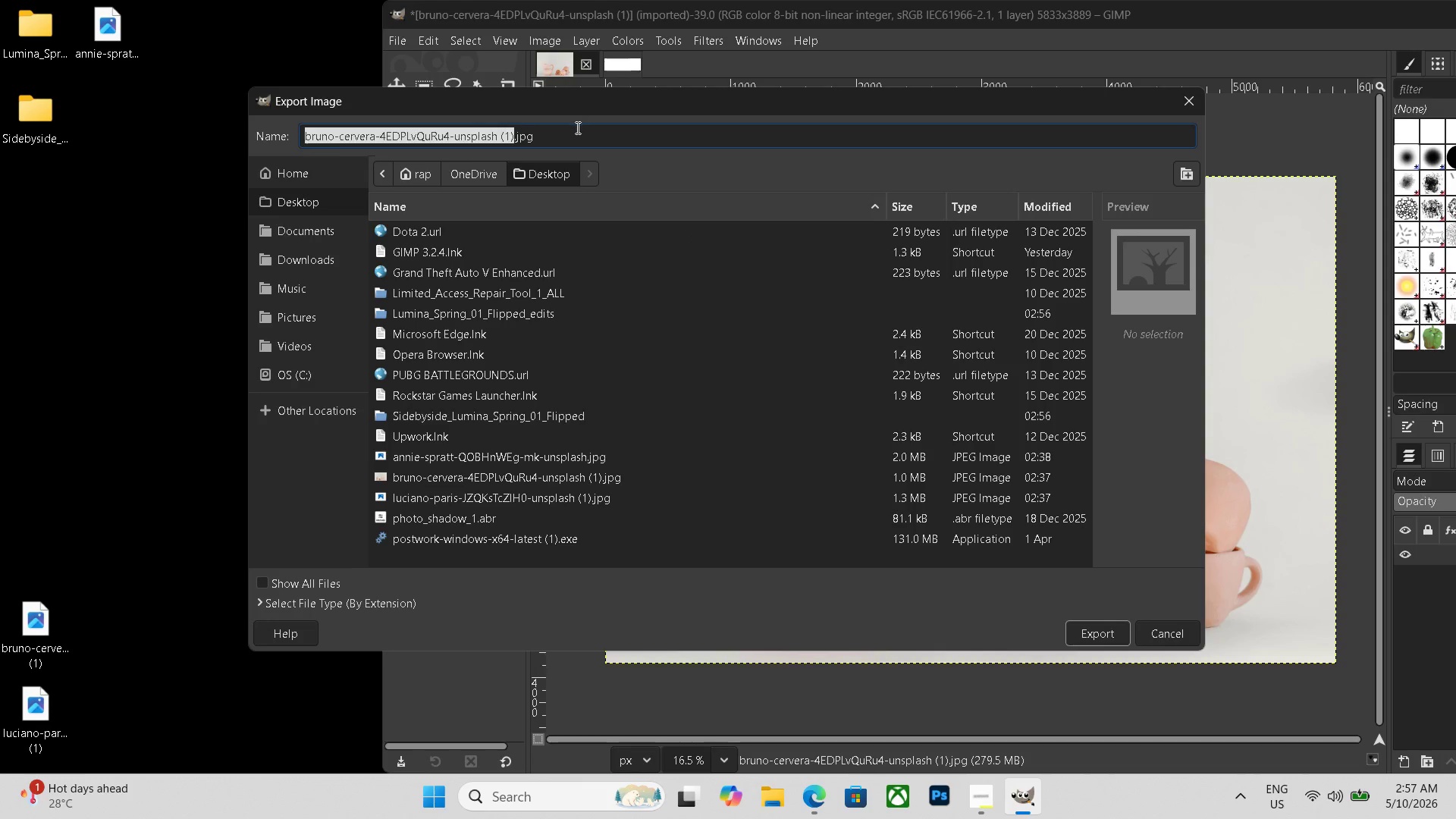 
triple_click([576, 127])
 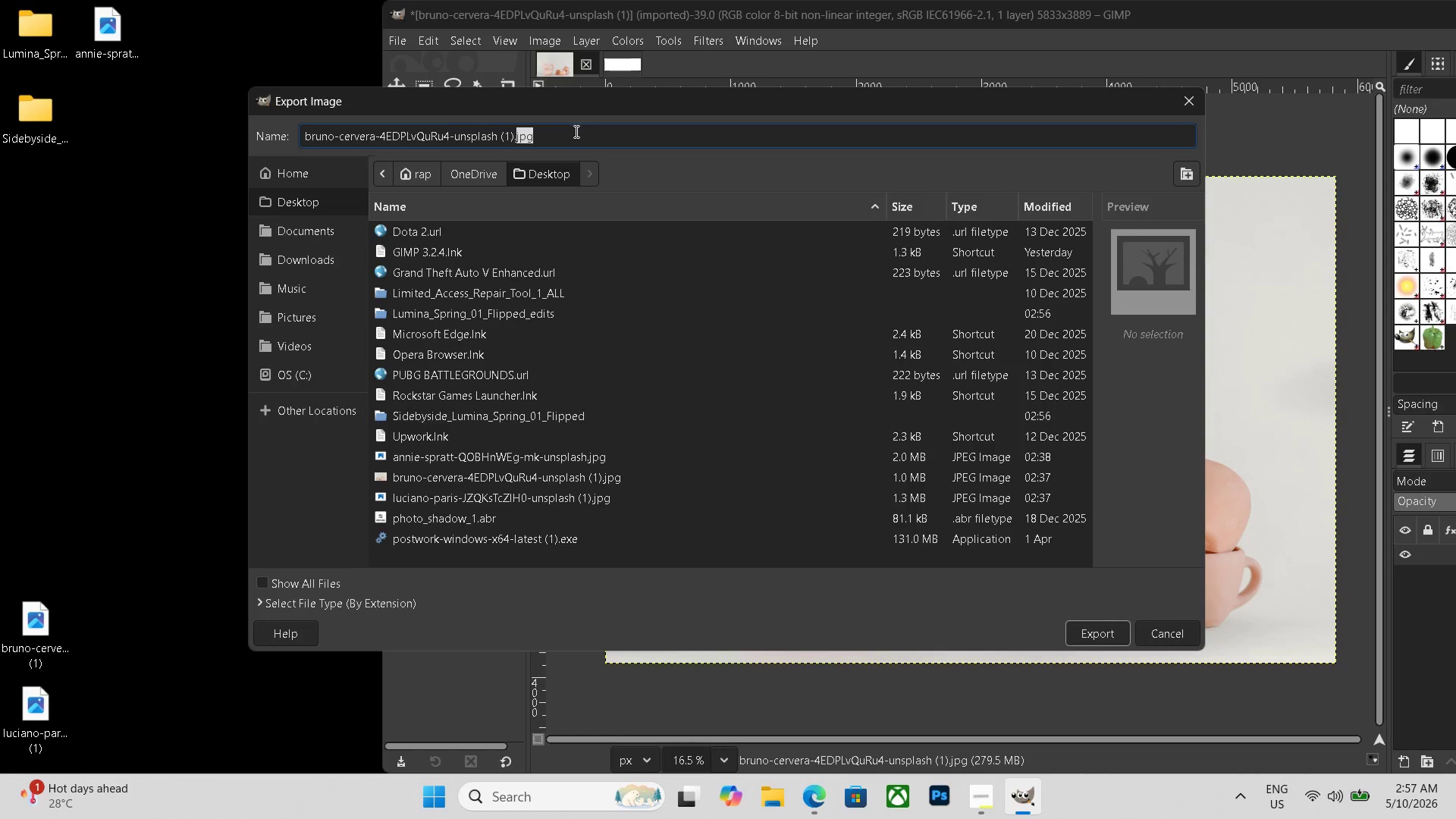 
triple_click([575, 131])
 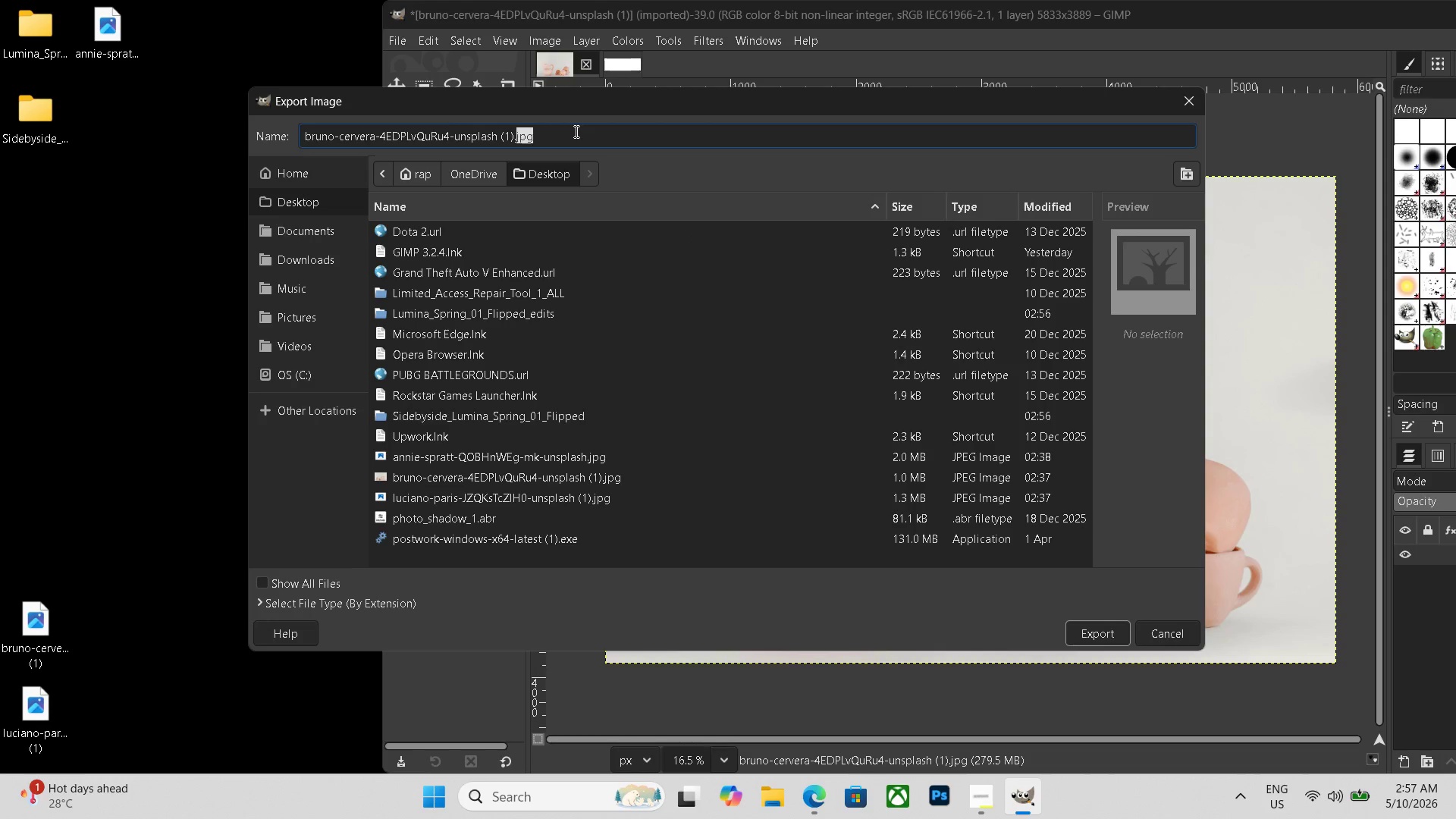 
triple_click([575, 131])
 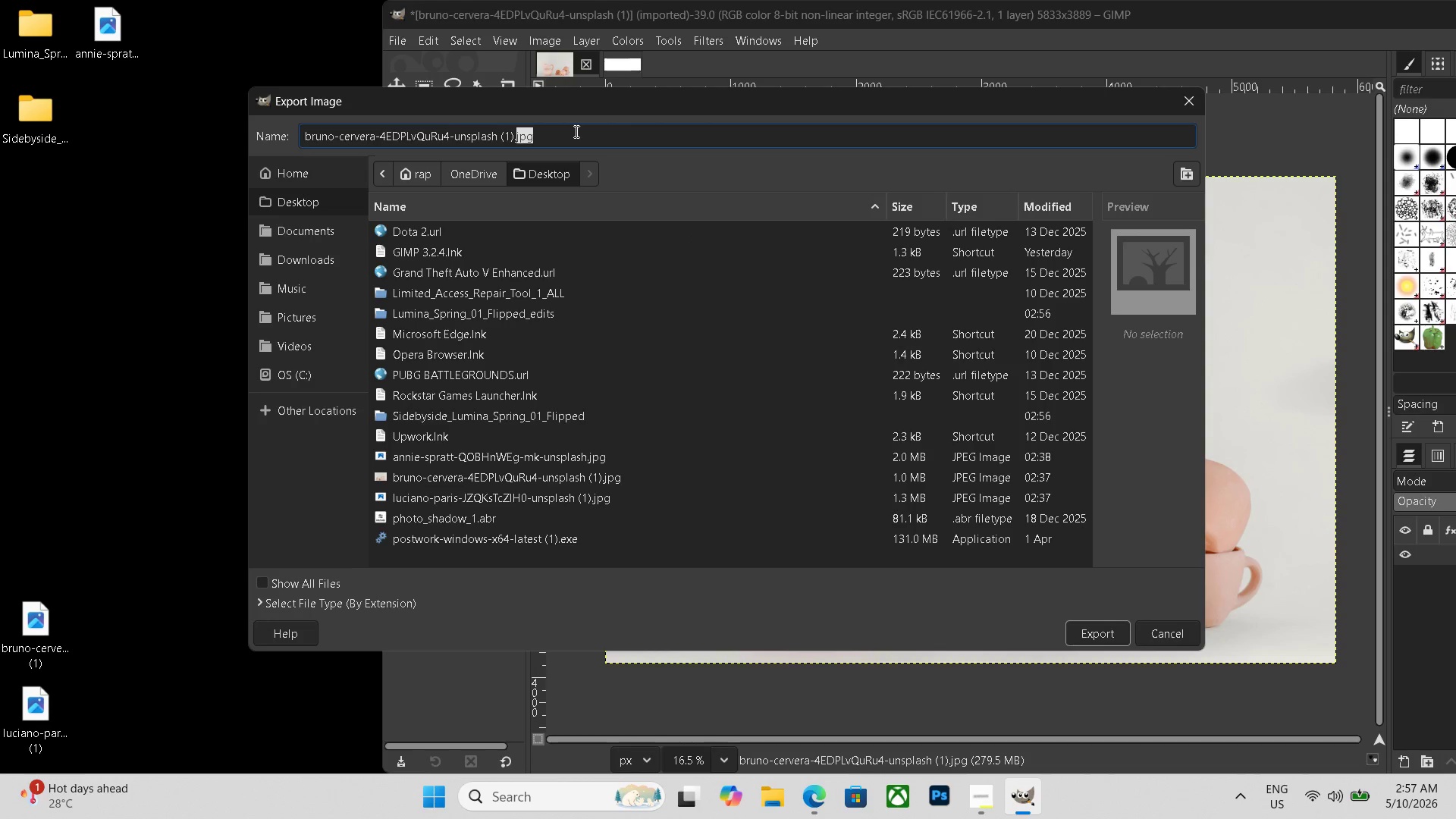 
left_click_drag(start_coordinate=[575, 131], to_coordinate=[343, 133])
 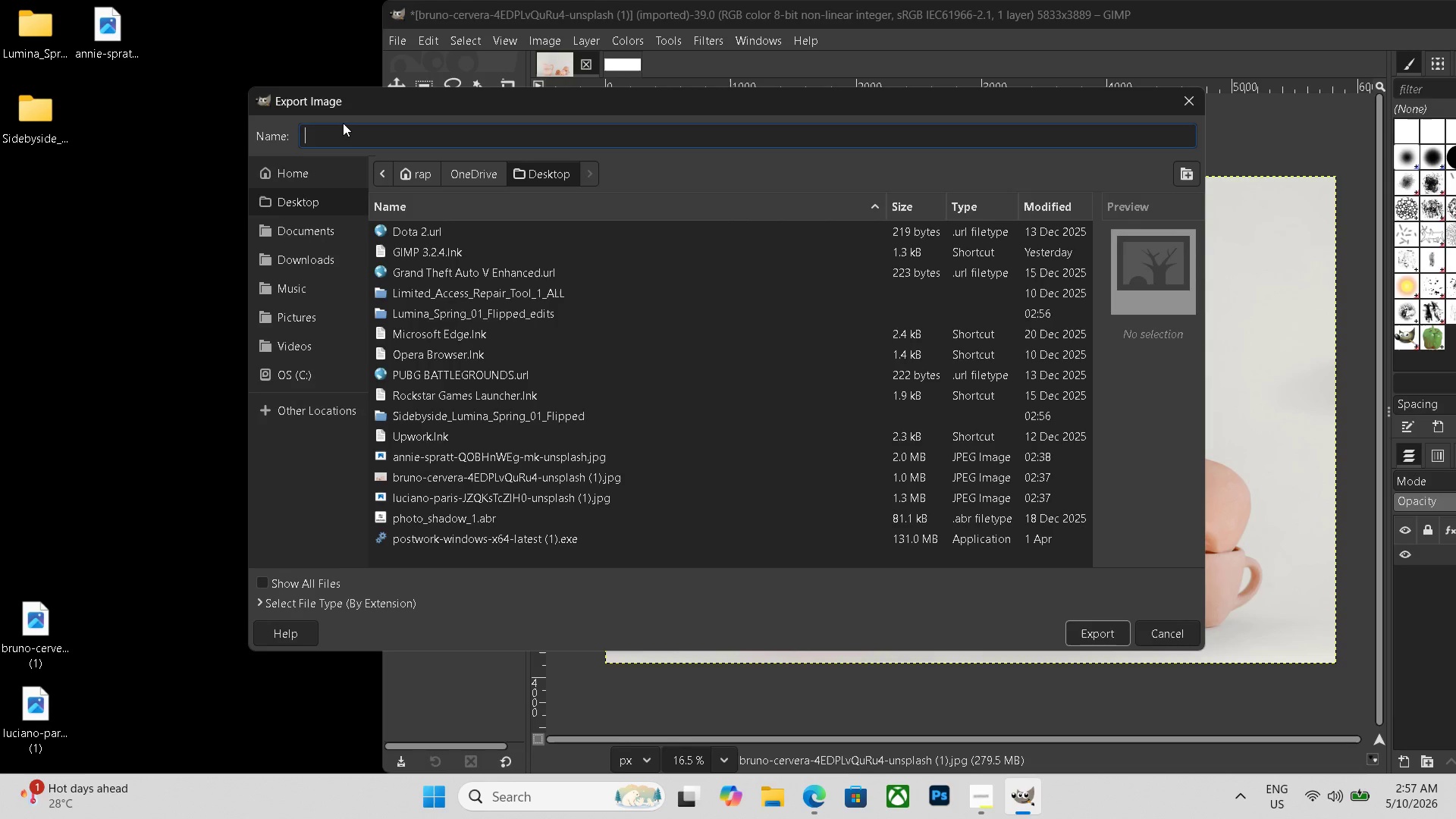 
key(Backspace)
 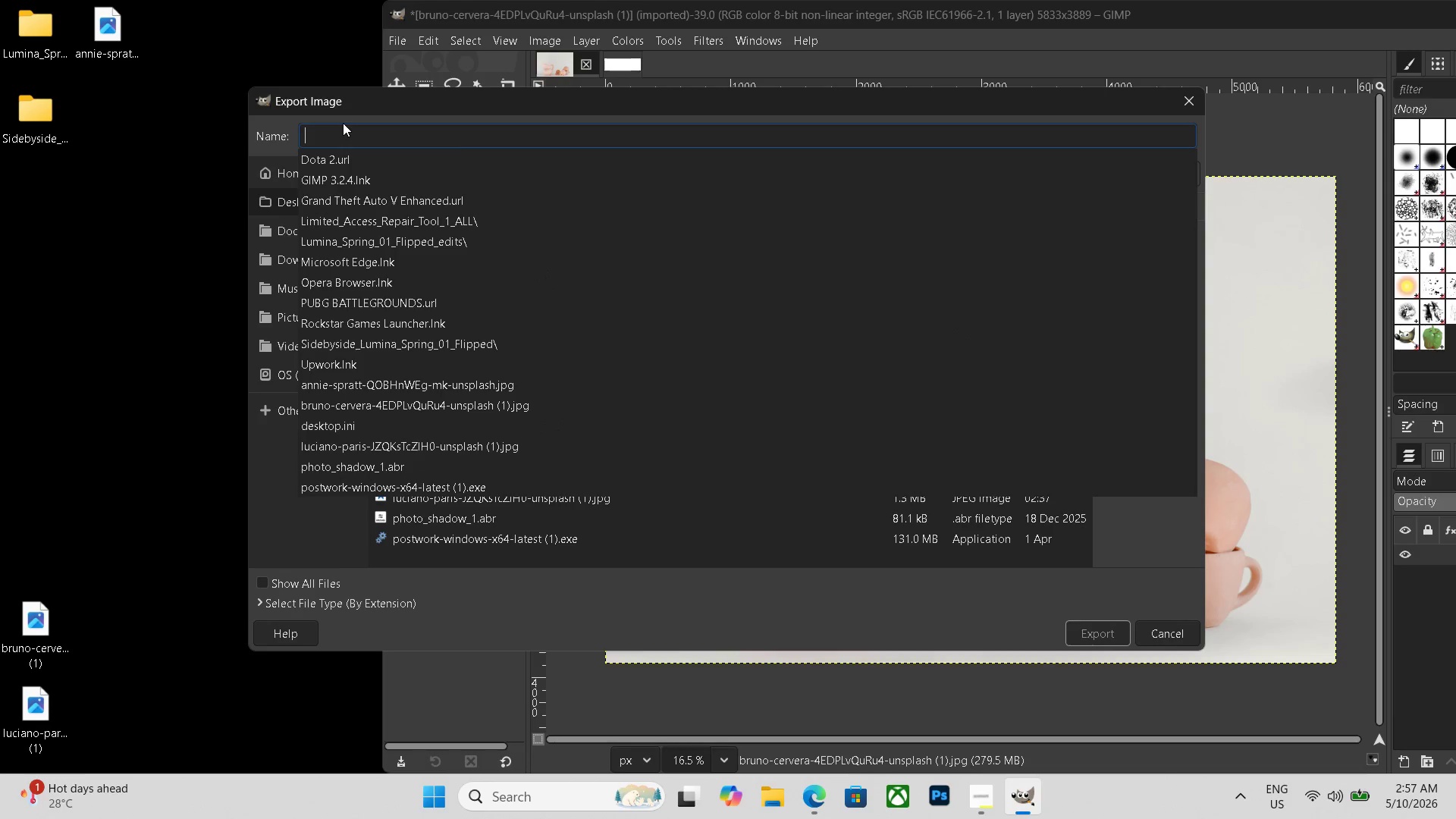 
key(Control+V)
 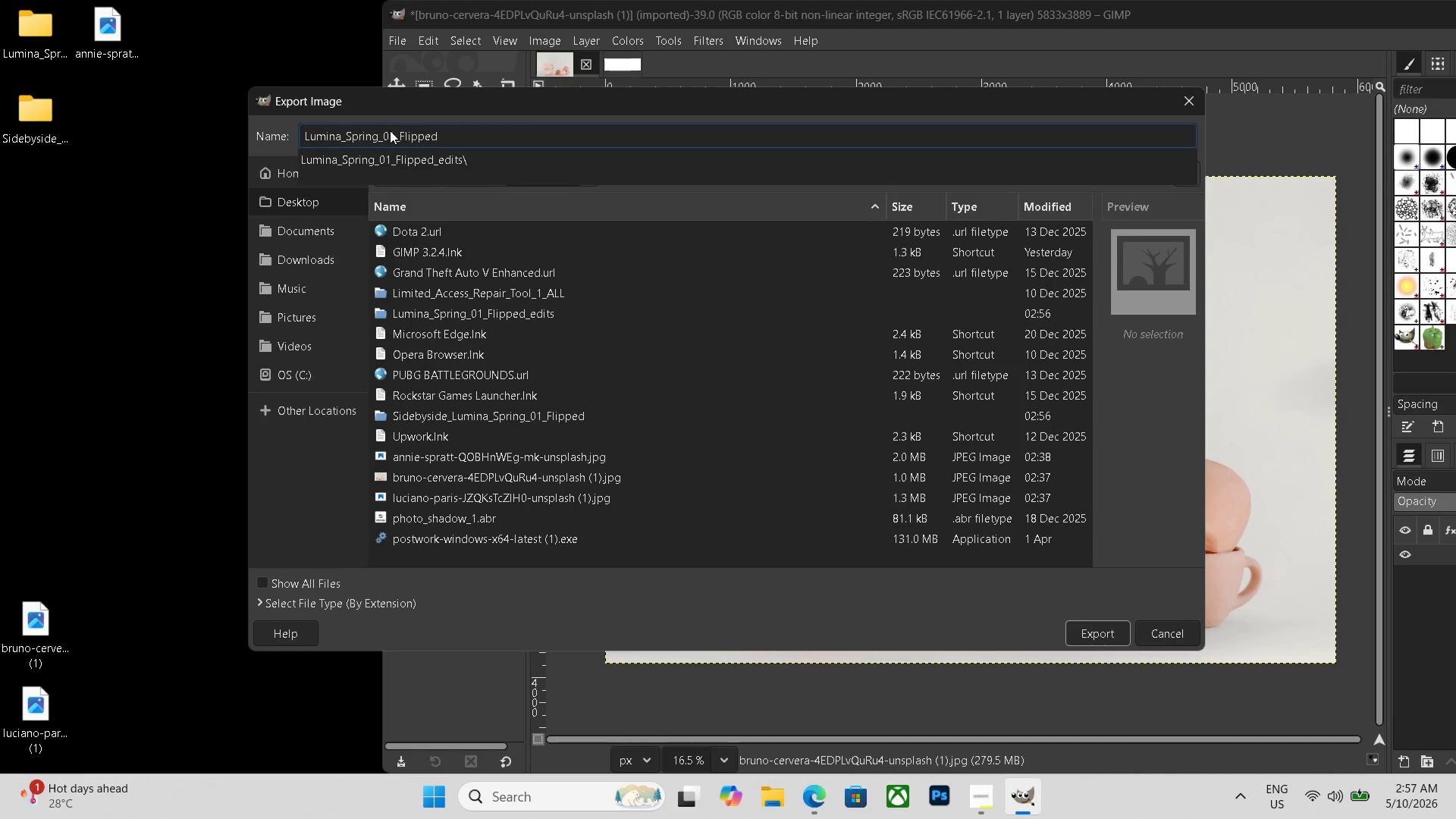 
left_click([394, 133])
 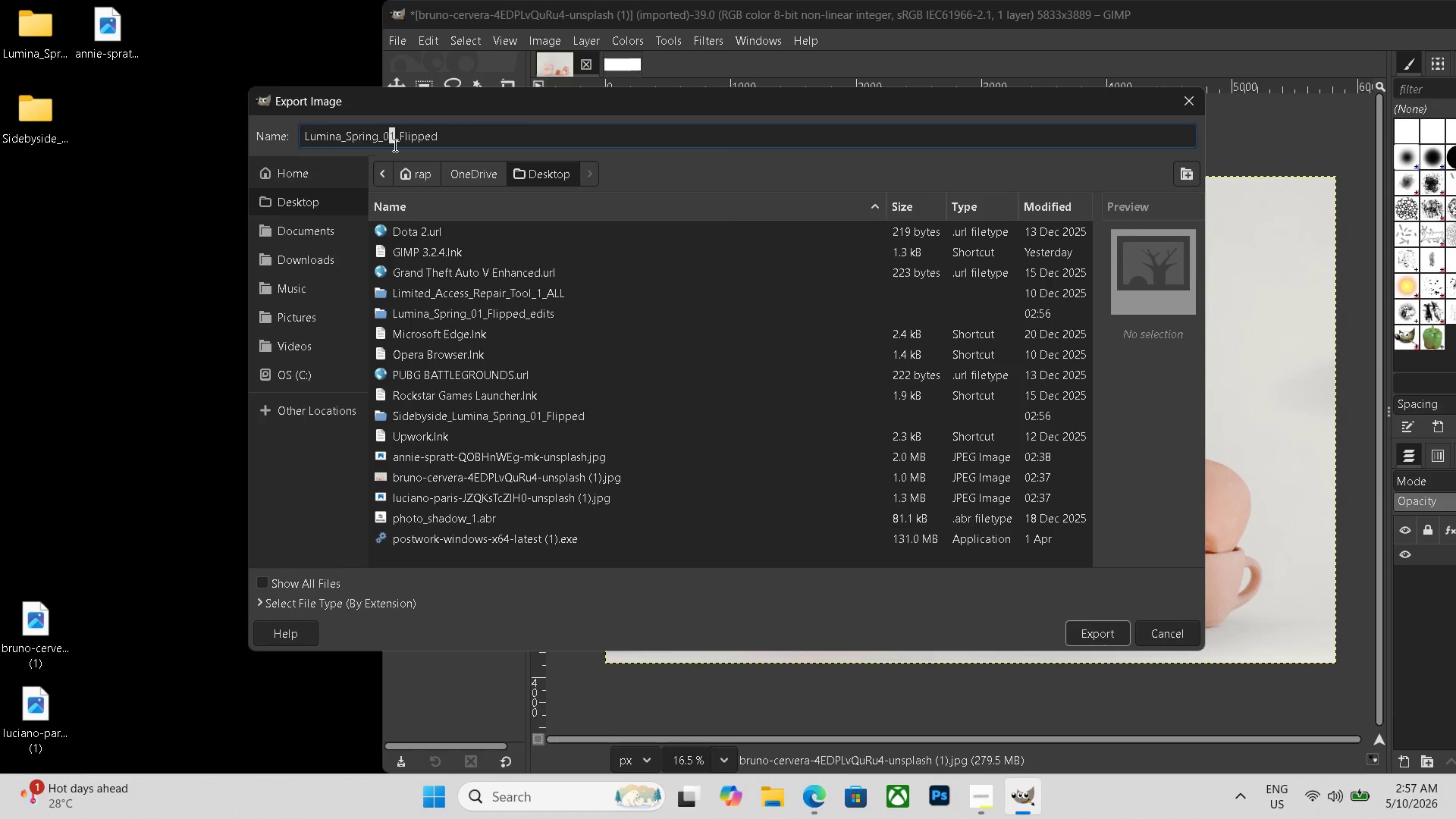 
key(Backspace)
 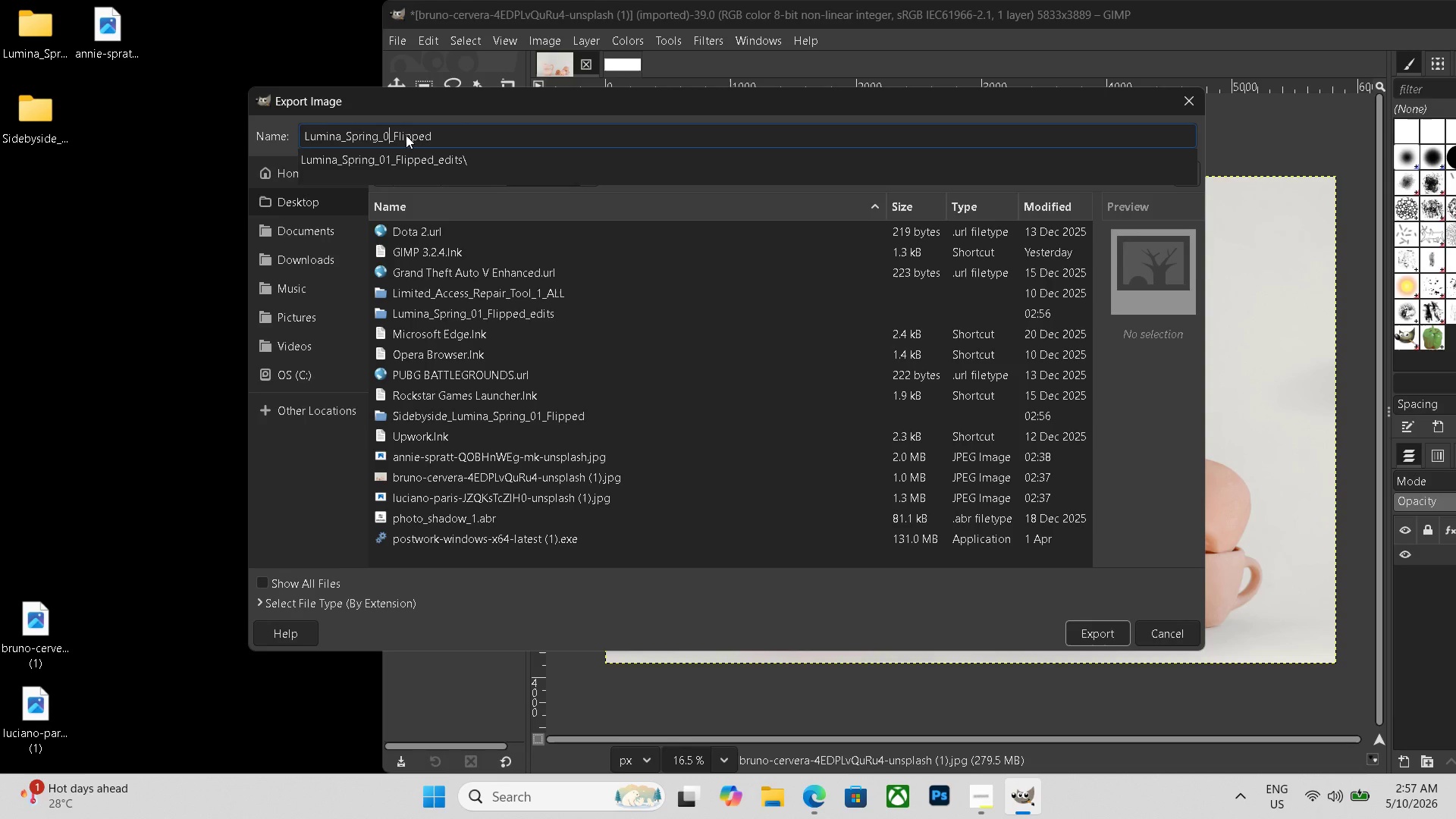 
key(NumLock)
 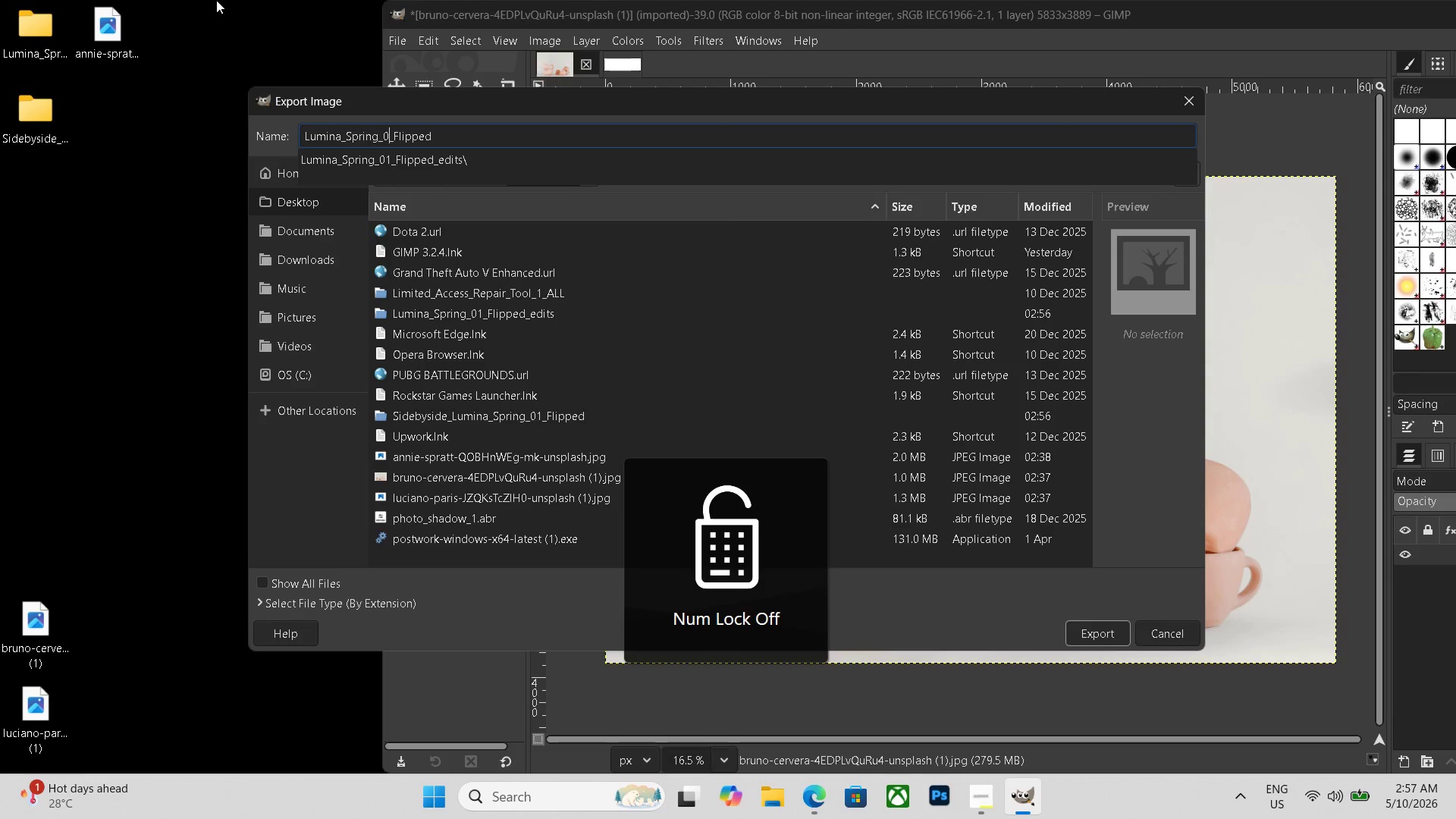 
key(NumLock)
 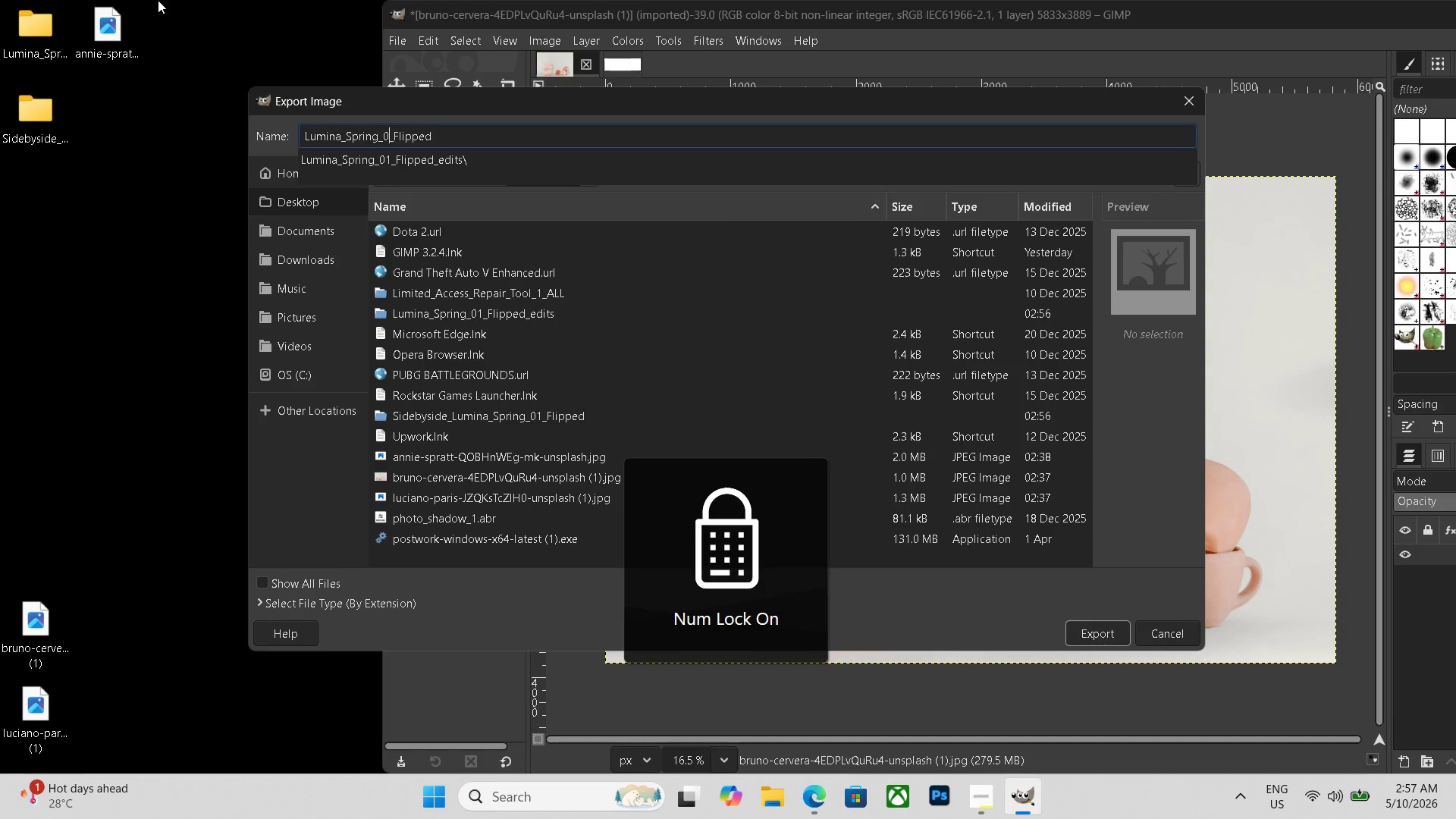 
key(Numpad7)
 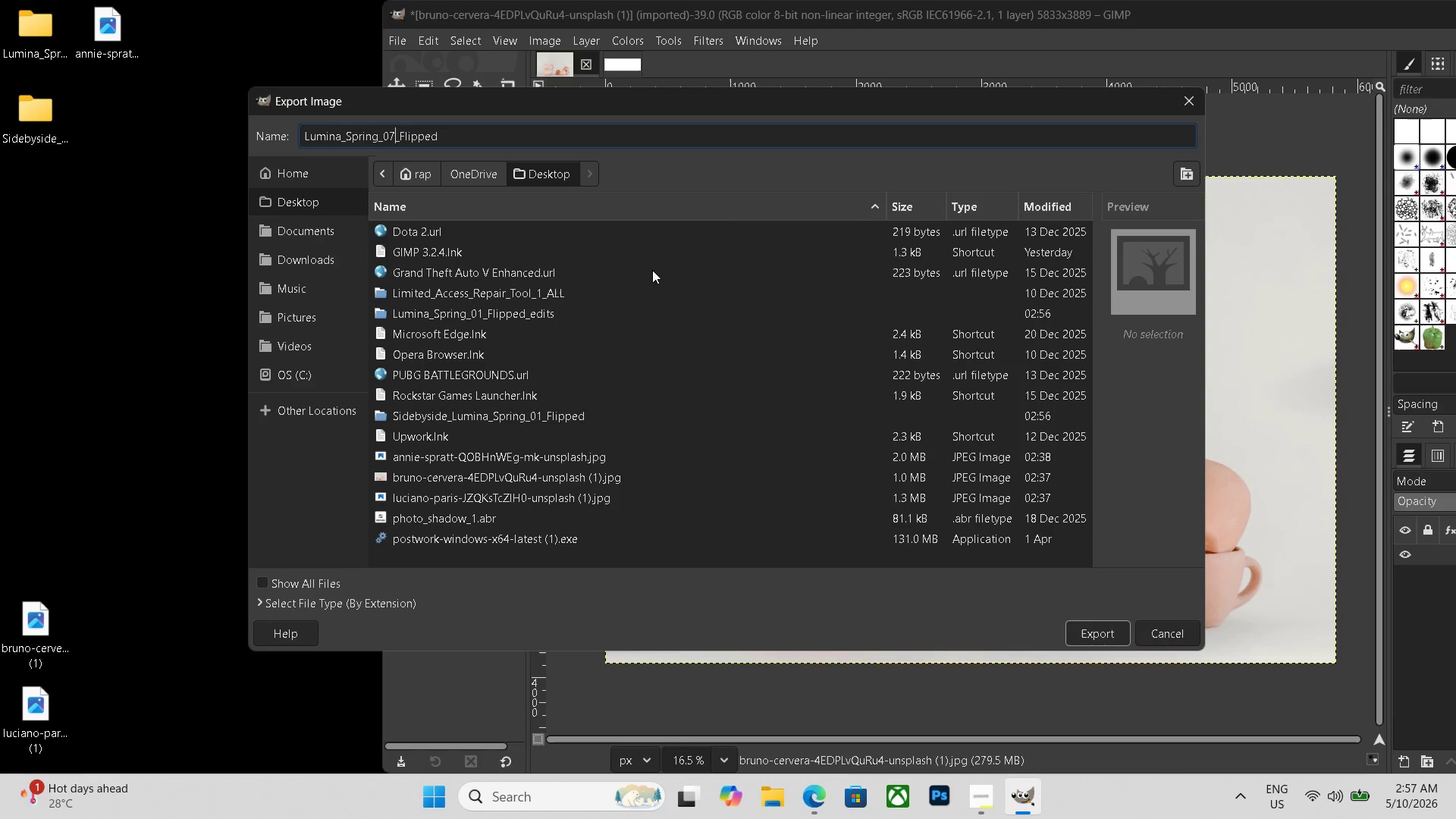 
left_click([341, 607])
 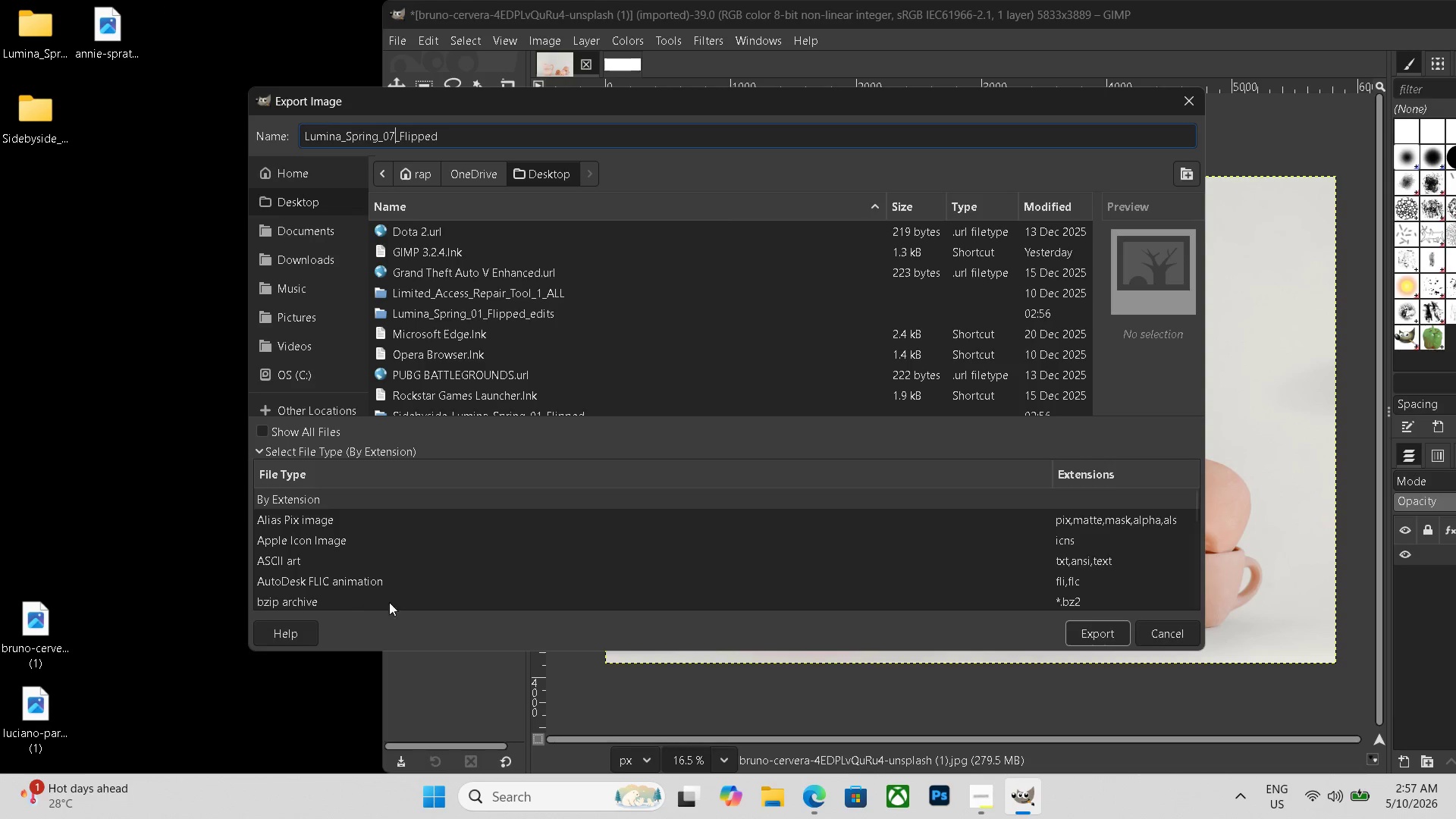 
scroll: coordinate [405, 588], scroll_direction: down, amount: 19.0
 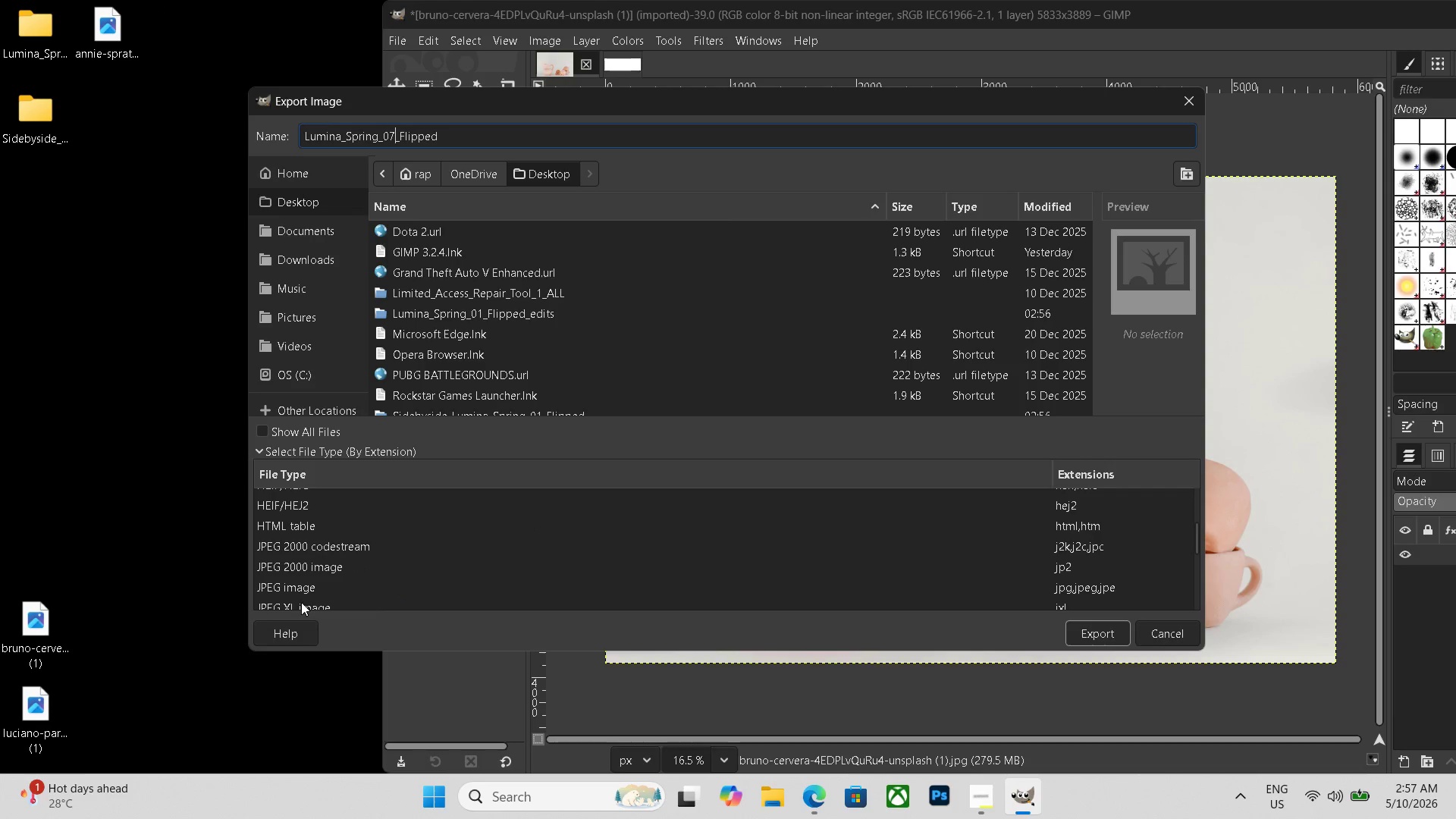 
left_click([309, 587])
 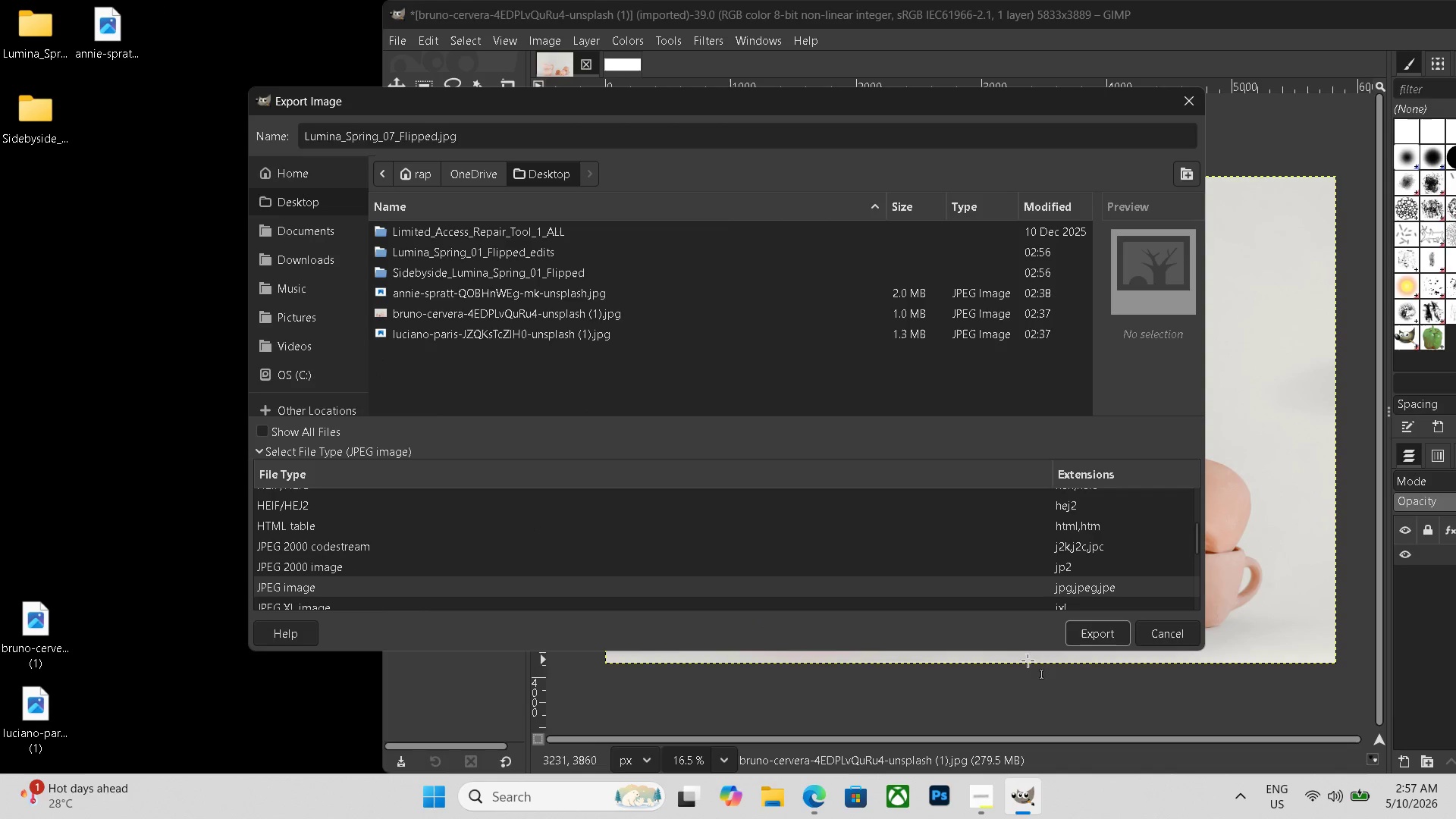 
left_click([1108, 644])
 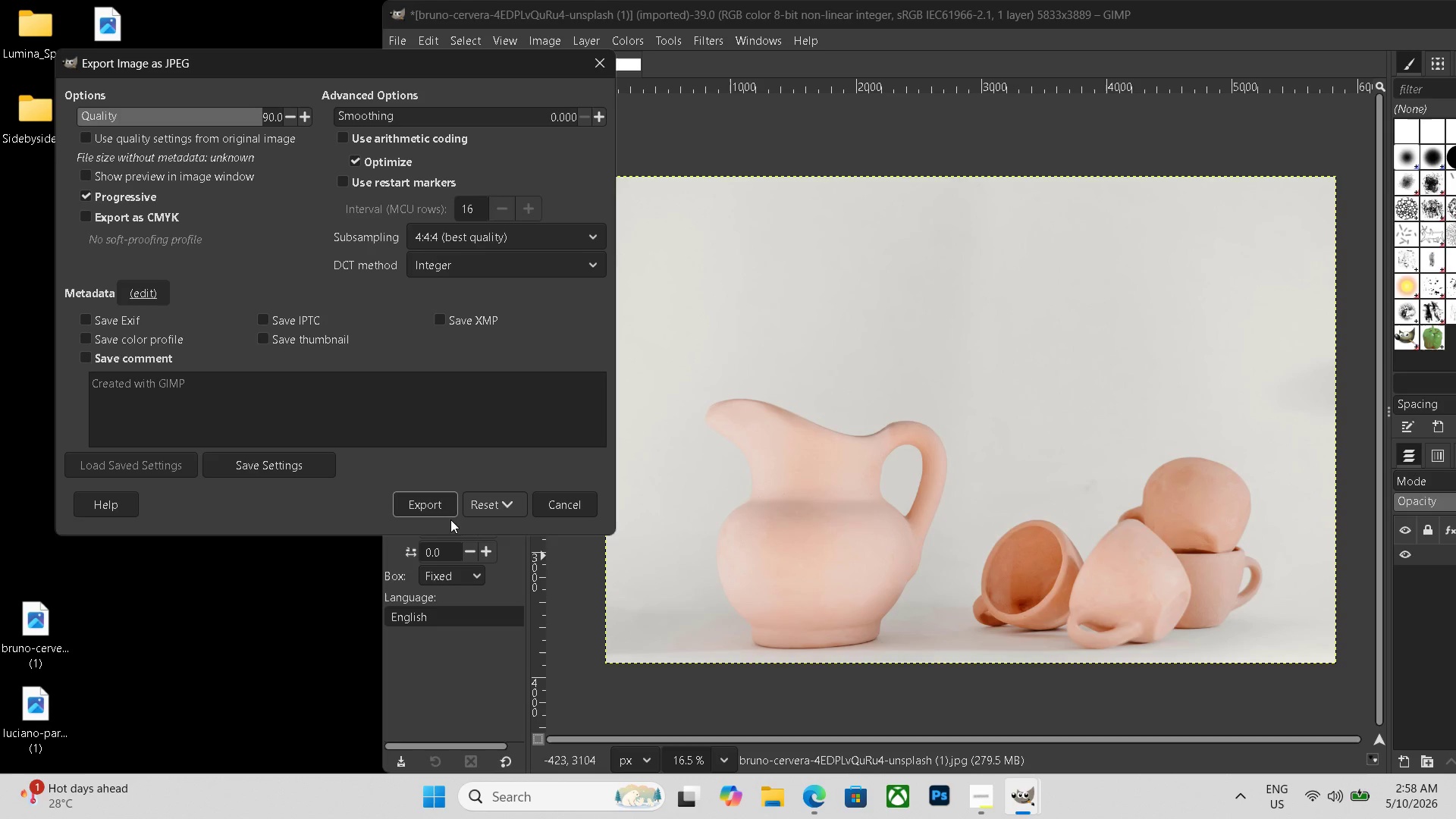 
left_click([438, 507])
 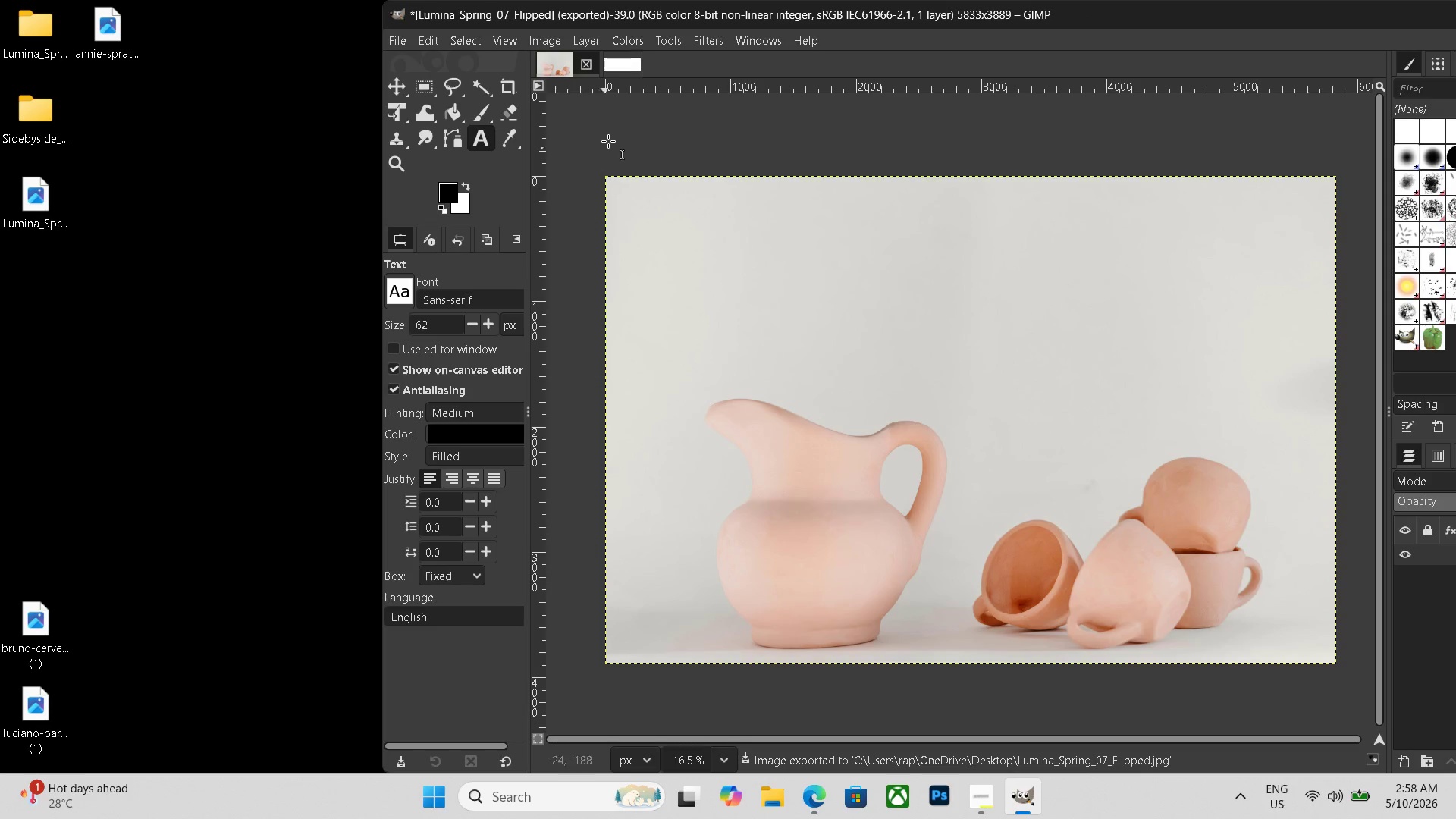 
left_click([615, 55])
 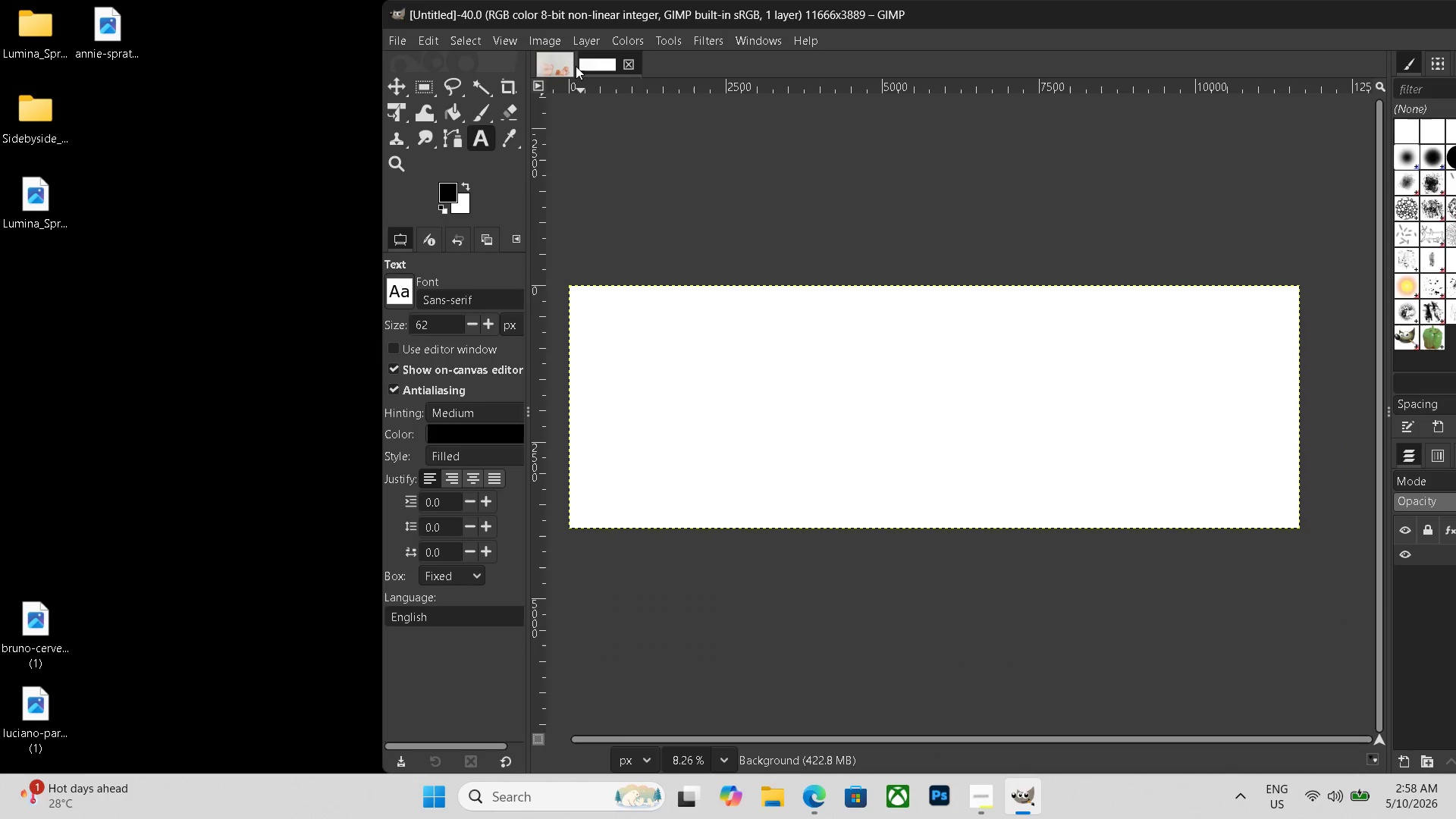 
left_click([550, 64])
 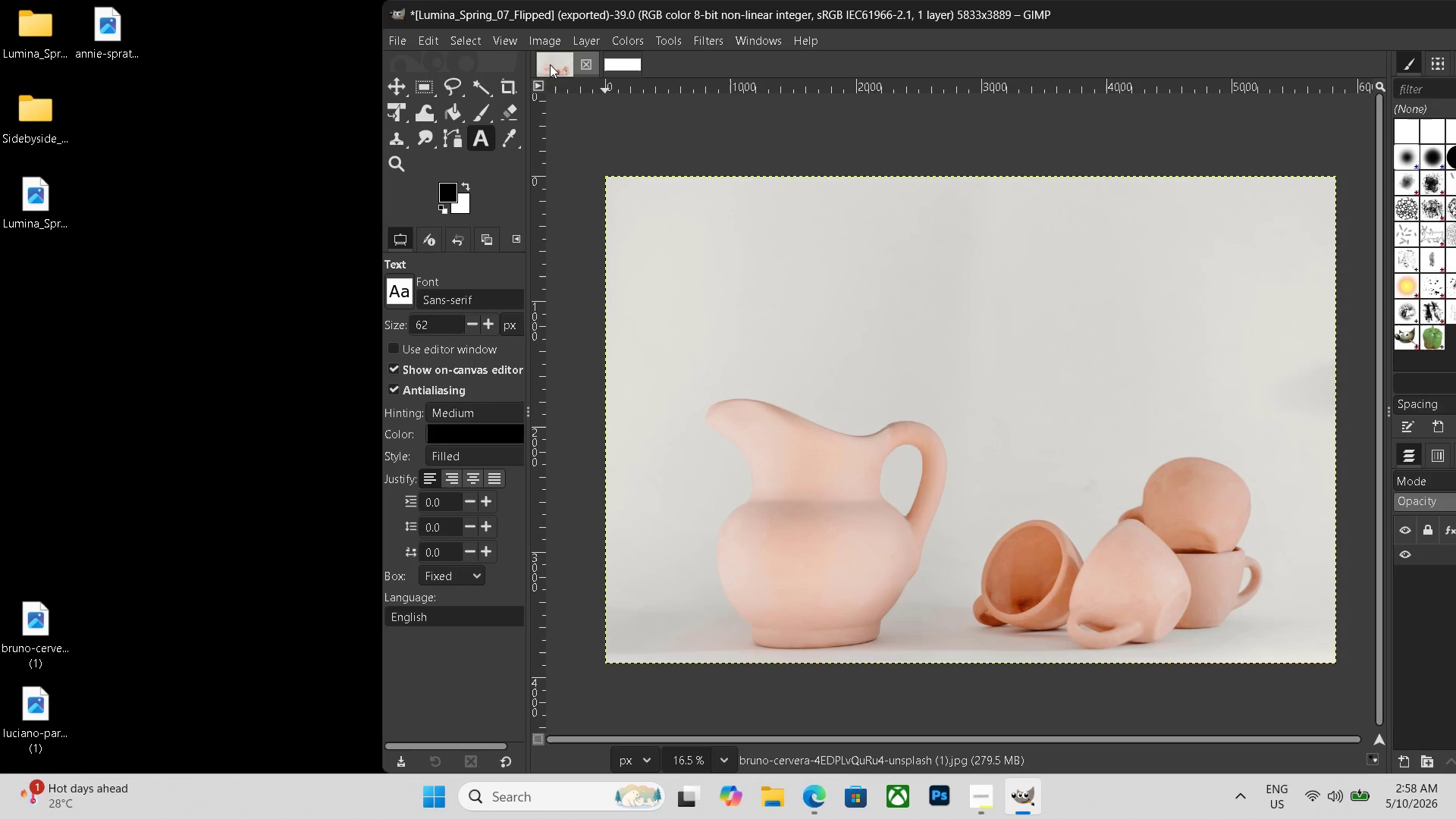 
left_click([627, 64])
 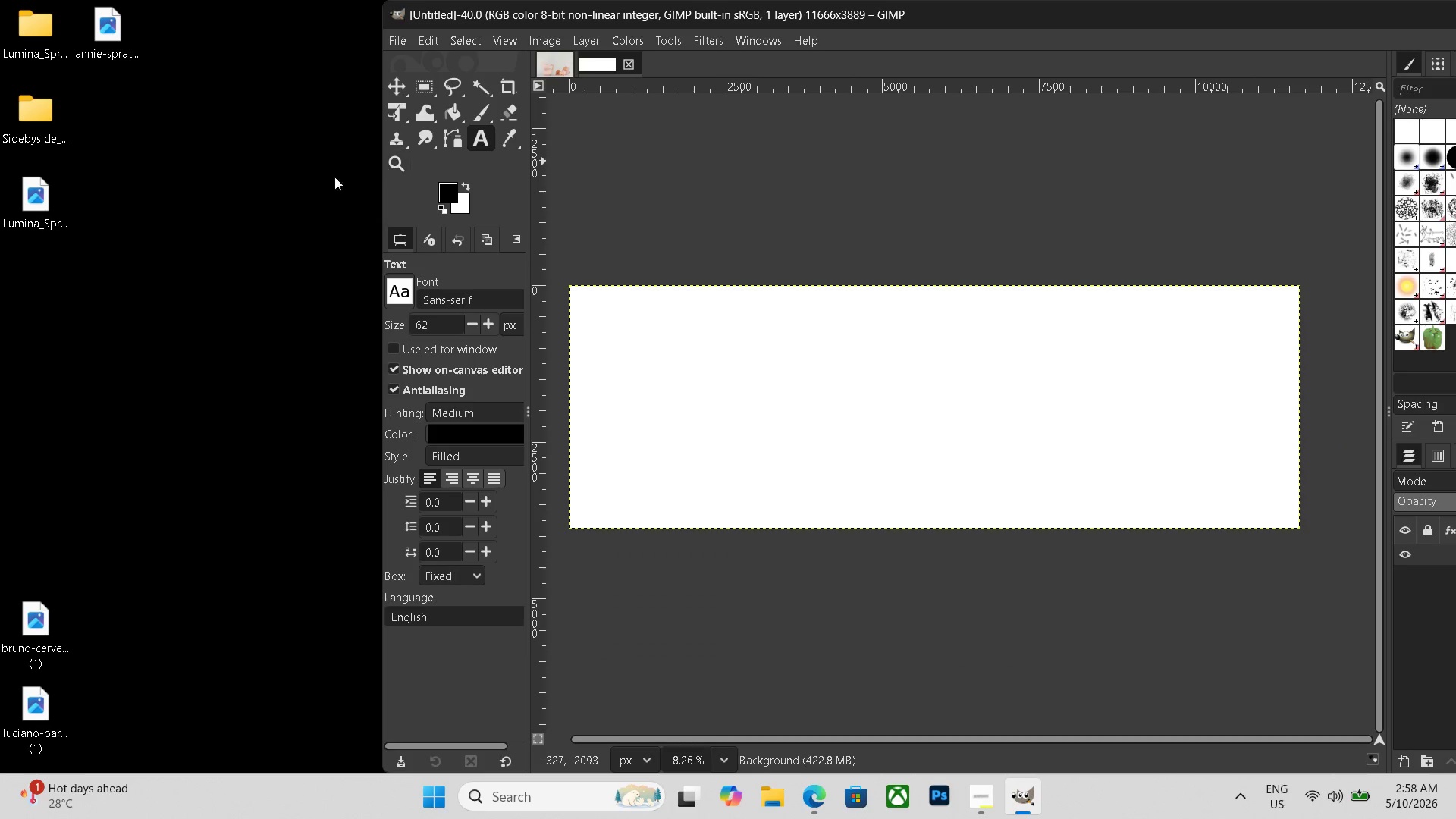 
left_click_drag(start_coordinate=[31, 645], to_coordinate=[648, 430])
 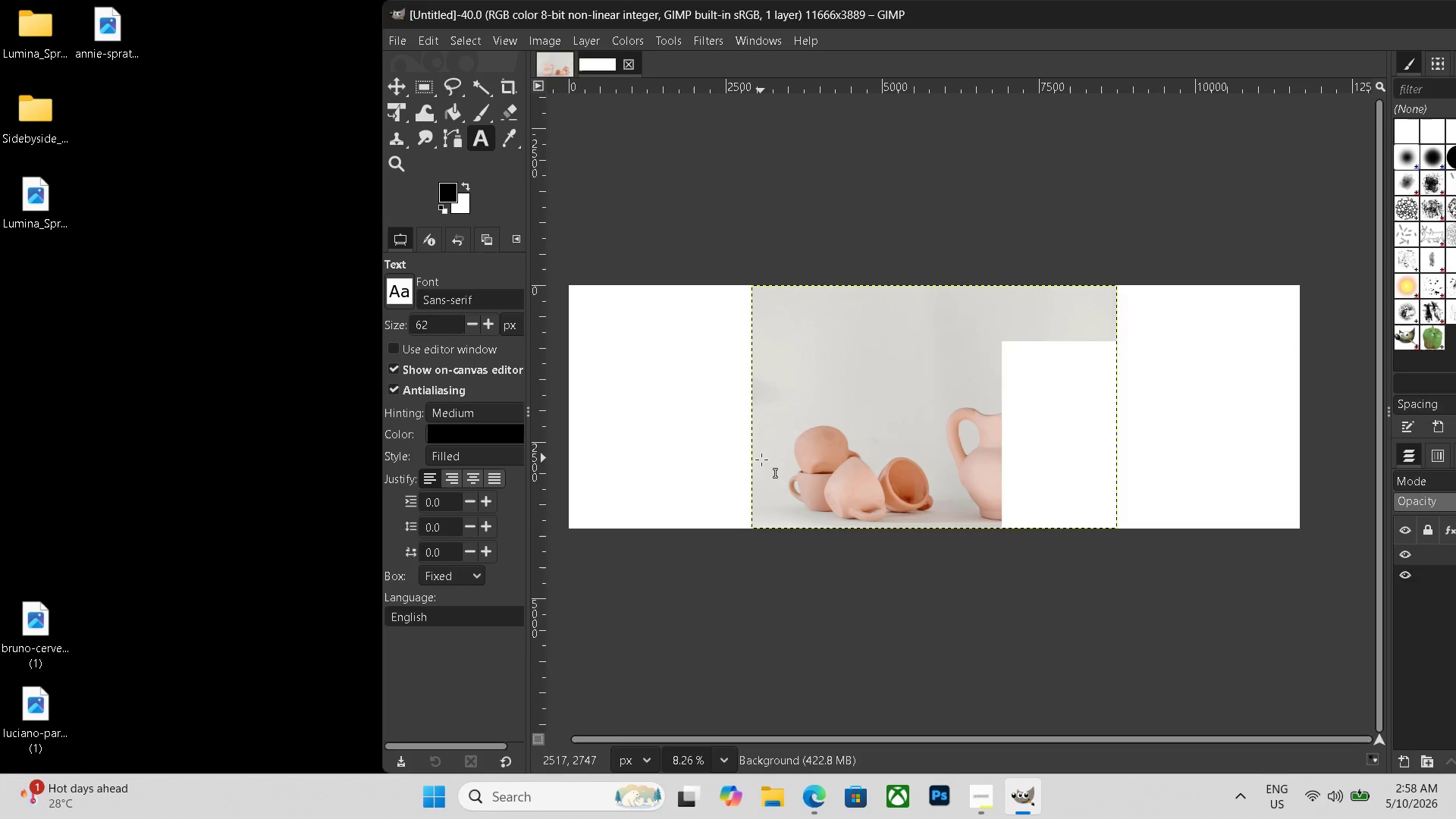 
hold_key(key=ControlLeft, duration=0.31)
scroll: coordinate [761, 460], scroll_direction: down, amount: 3.0
 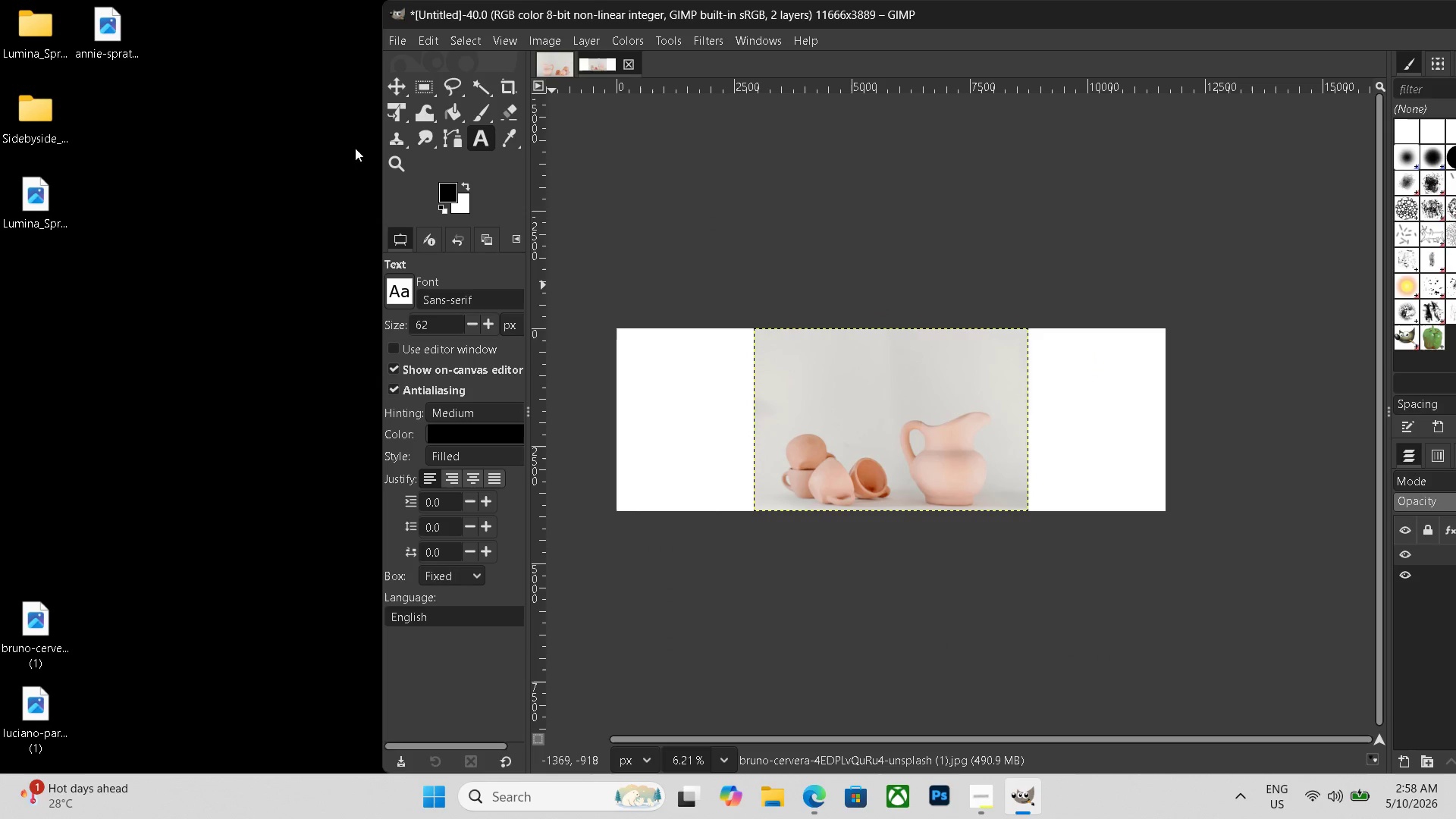 
left_click([397, 113])
 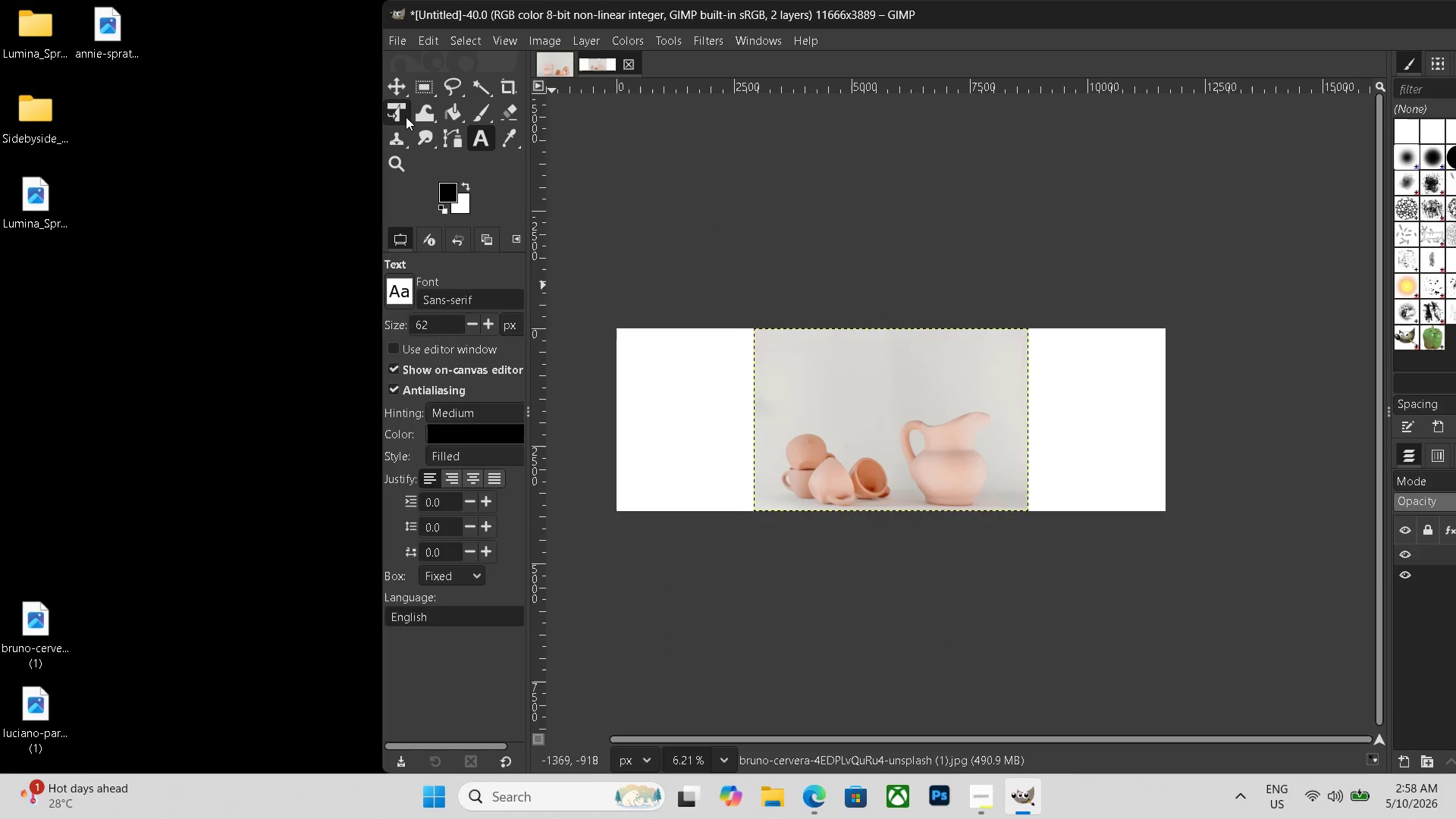 
mouse_move([497, 172])
 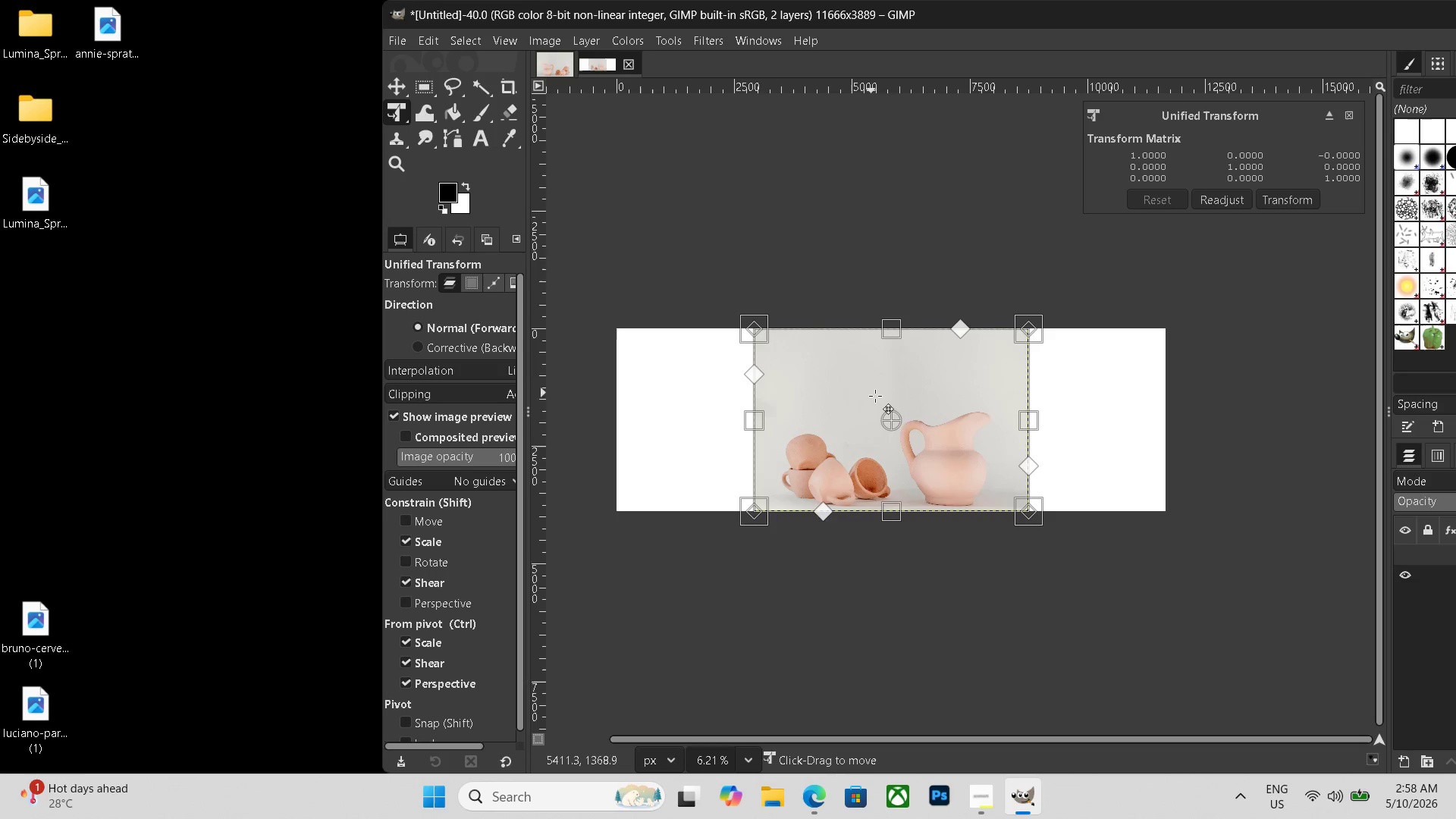 
left_click_drag(start_coordinate=[894, 410], to_coordinate=[752, 403])
 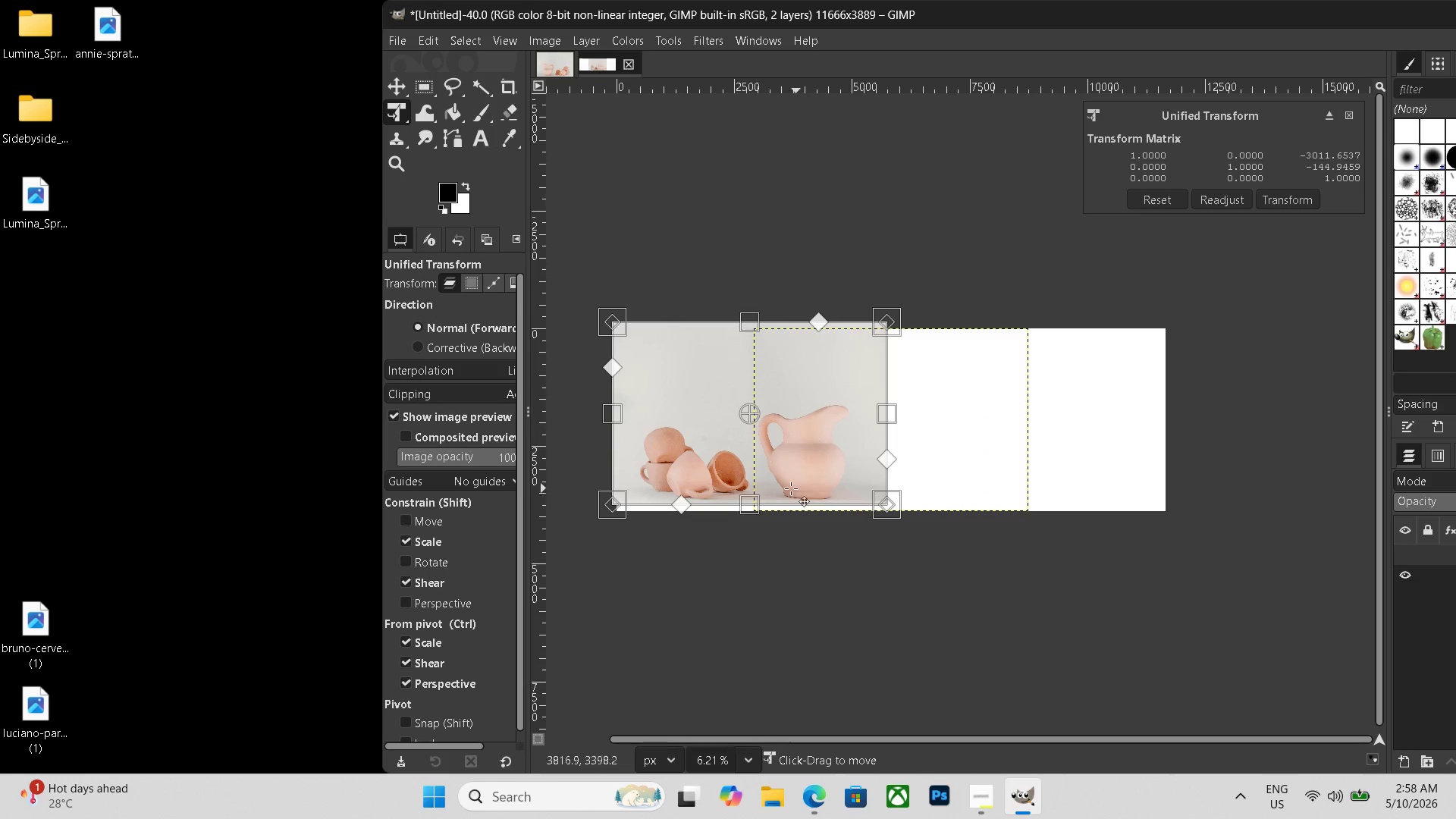 
left_click_drag(start_coordinate=[755, 500], to_coordinate=[756, 507])
 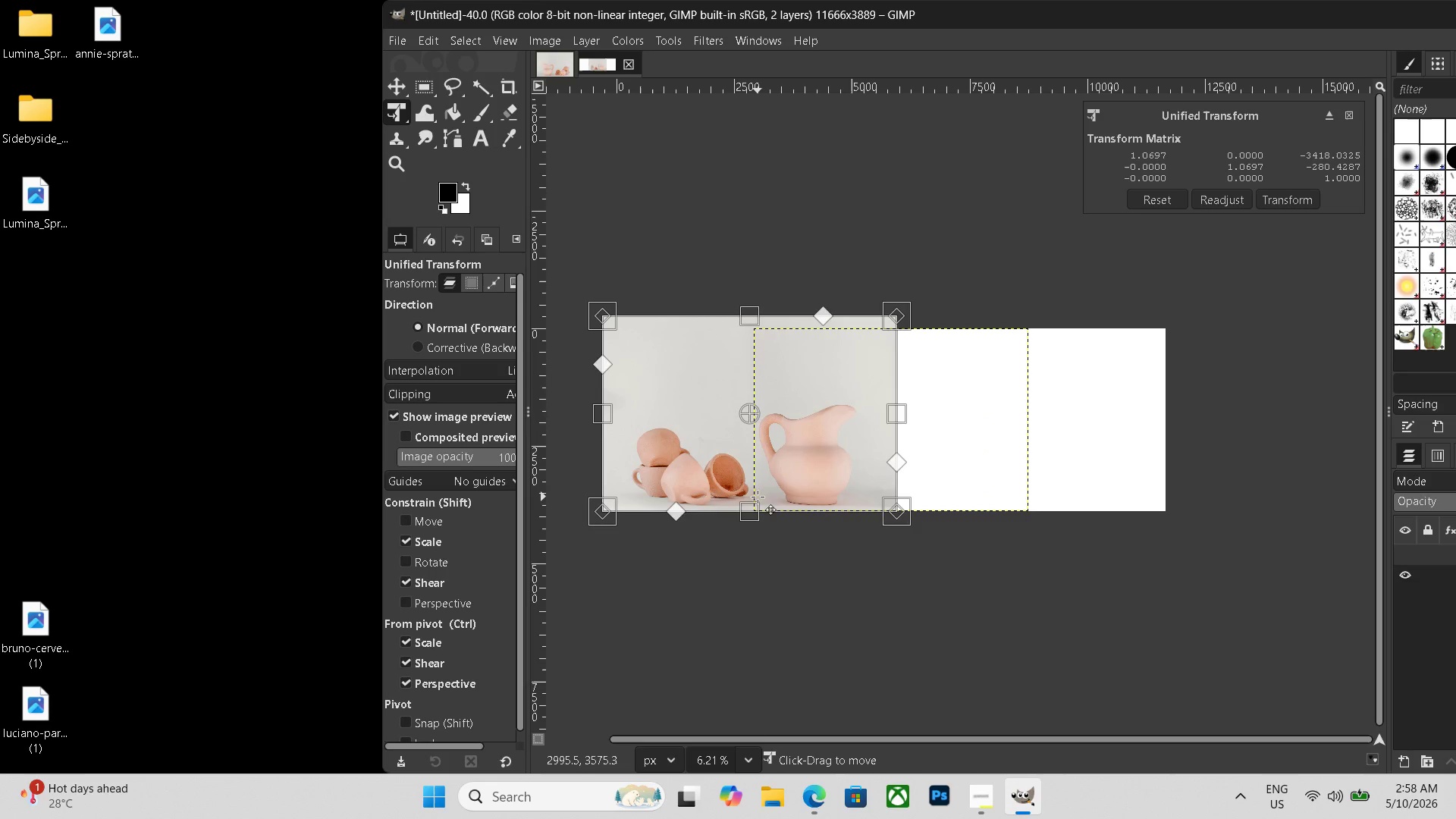 
key(Enter)
 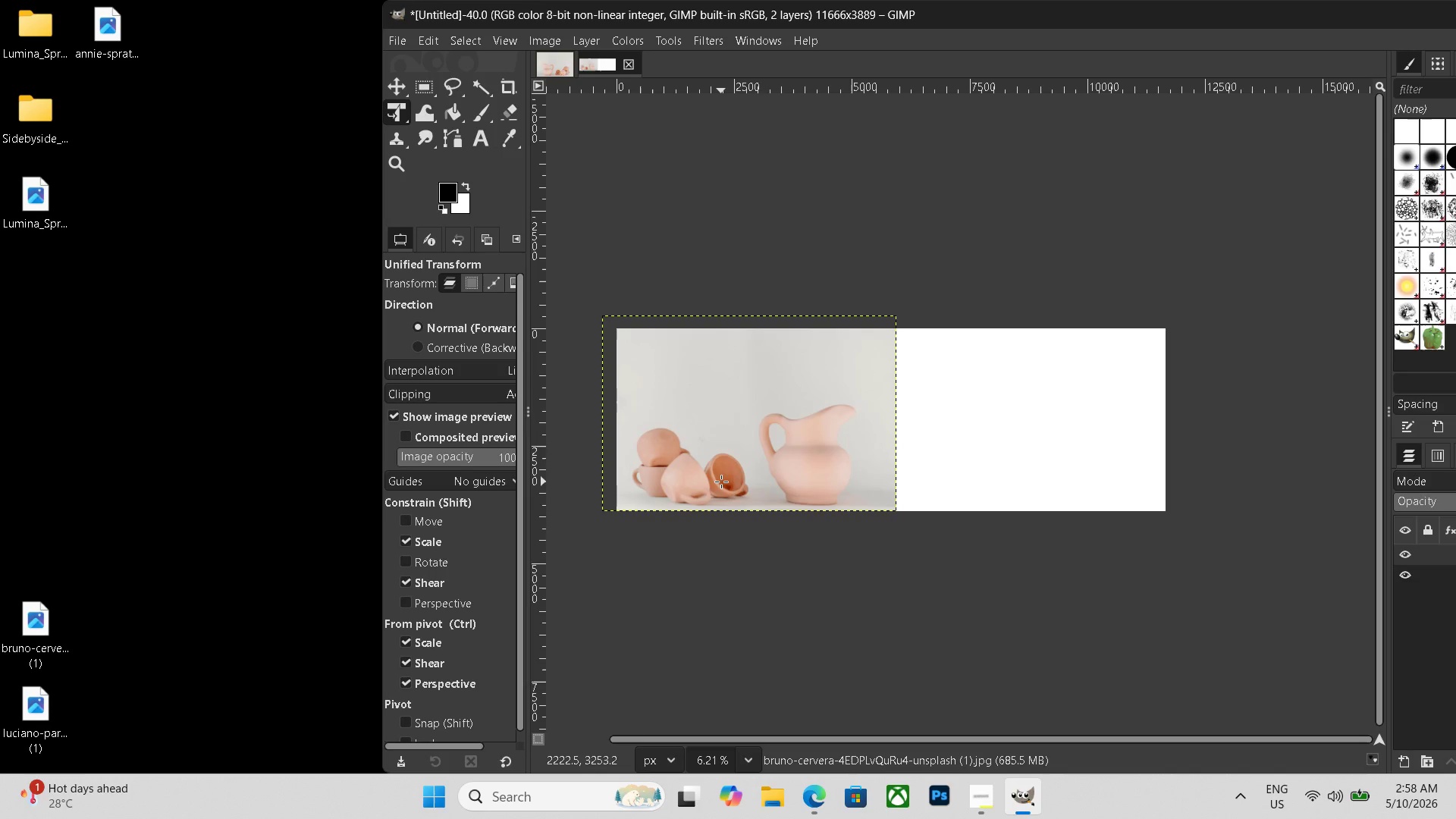 
wait(12.55)
 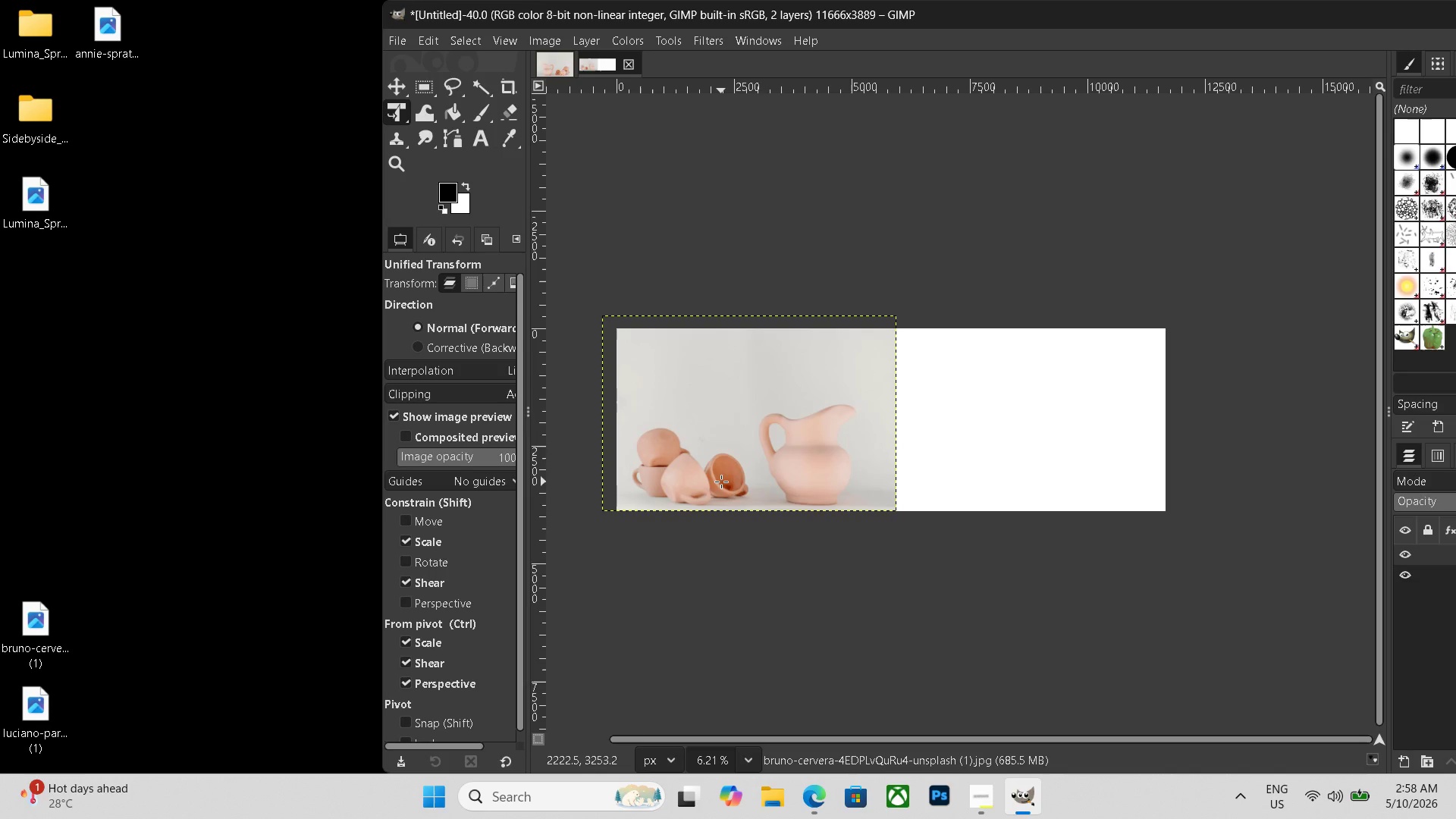 
left_click_drag(start_coordinate=[47, 215], to_coordinate=[677, 332])
 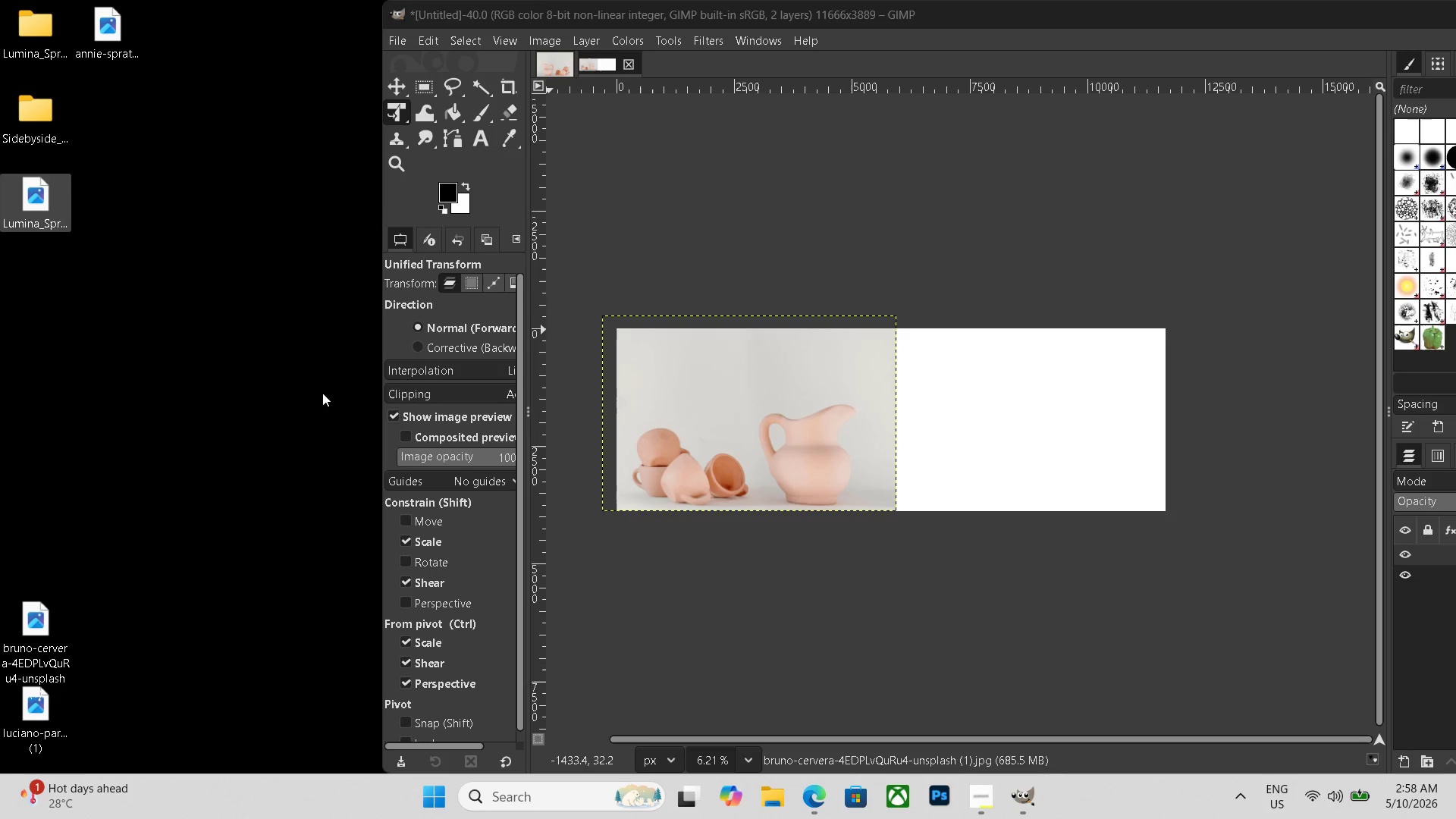 
left_click([261, 393])
 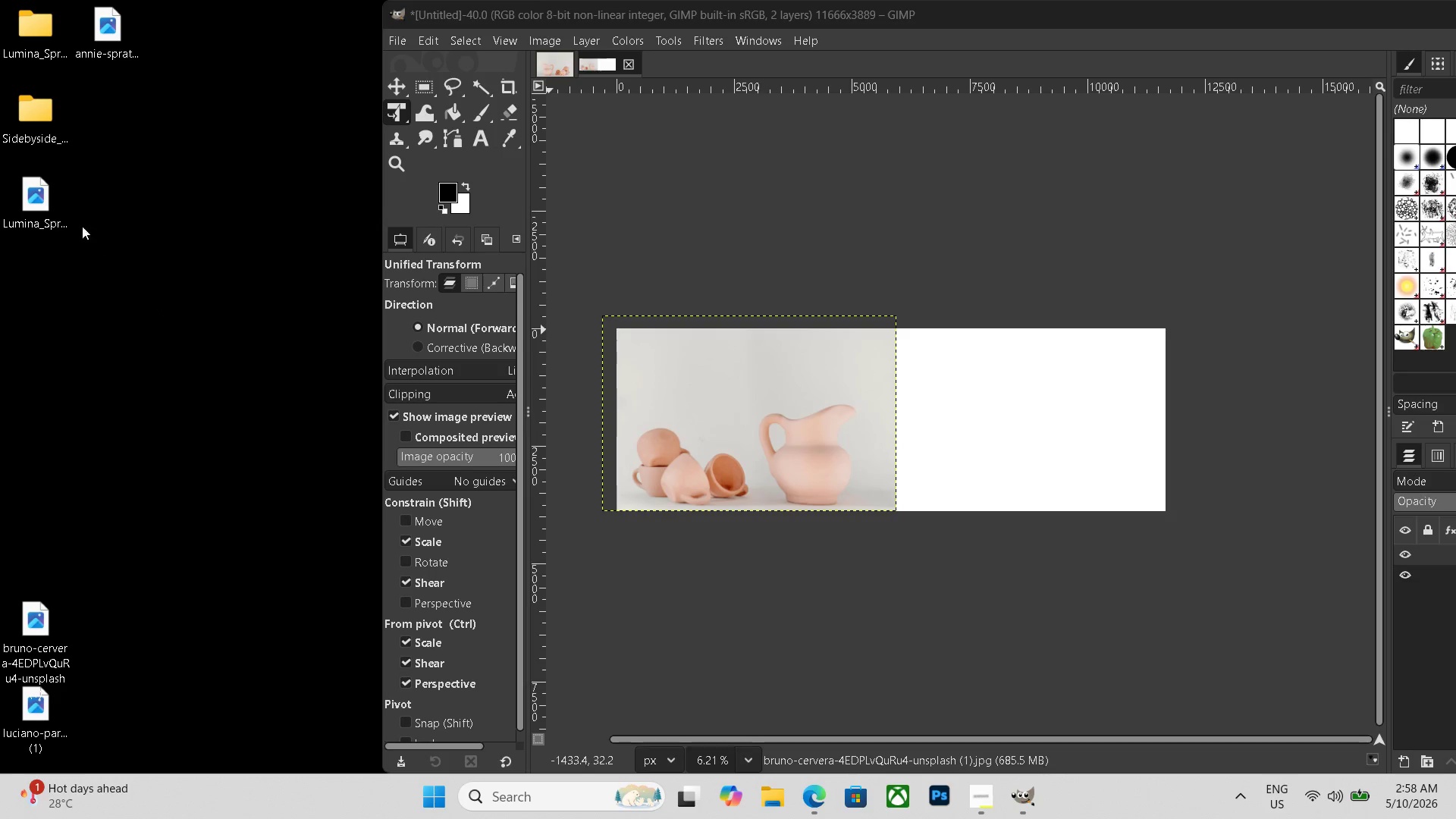 
left_click_drag(start_coordinate=[47, 198], to_coordinate=[1060, 422])
 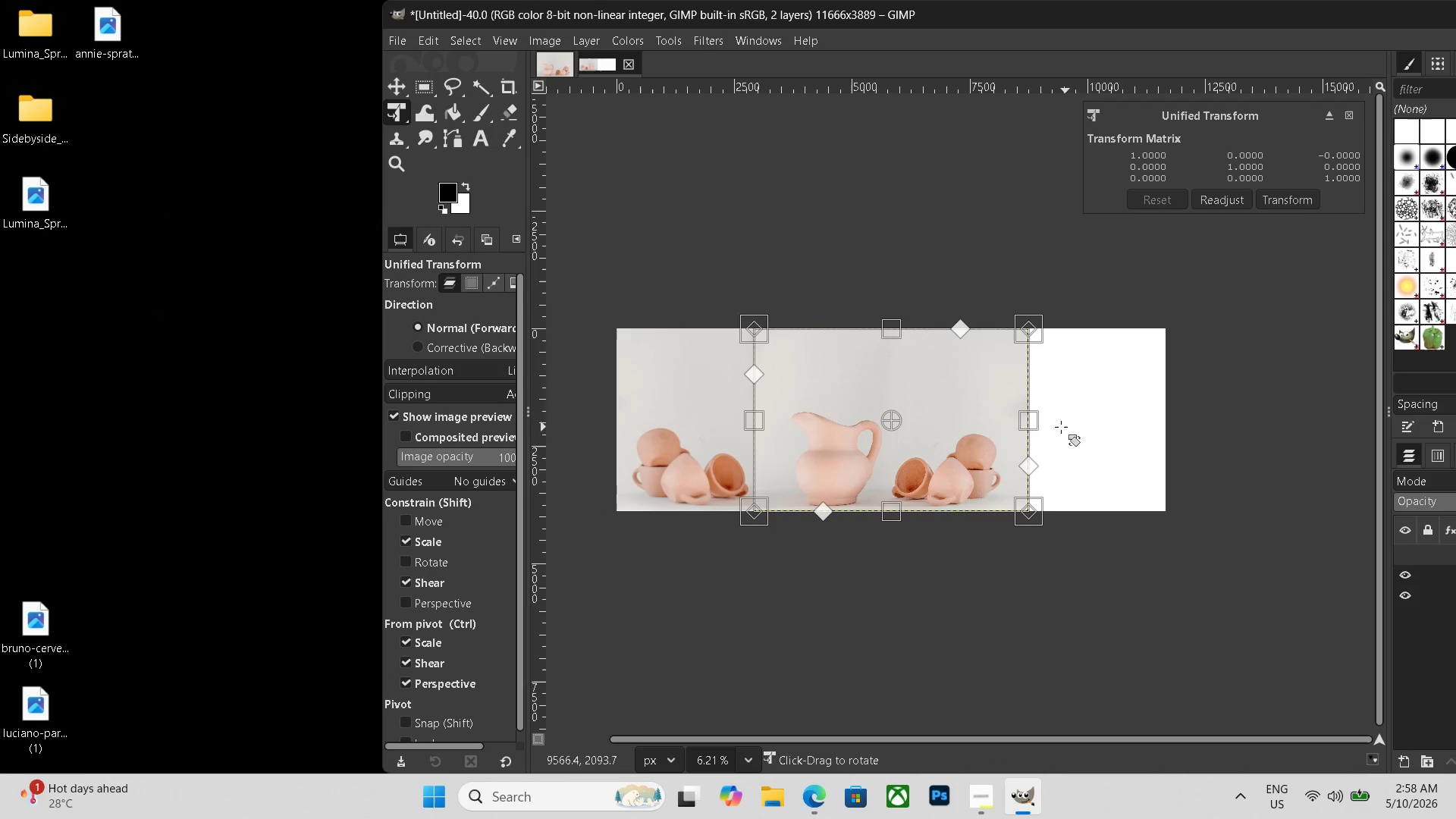 
left_click_drag(start_coordinate=[932, 412], to_coordinate=[1073, 410])
 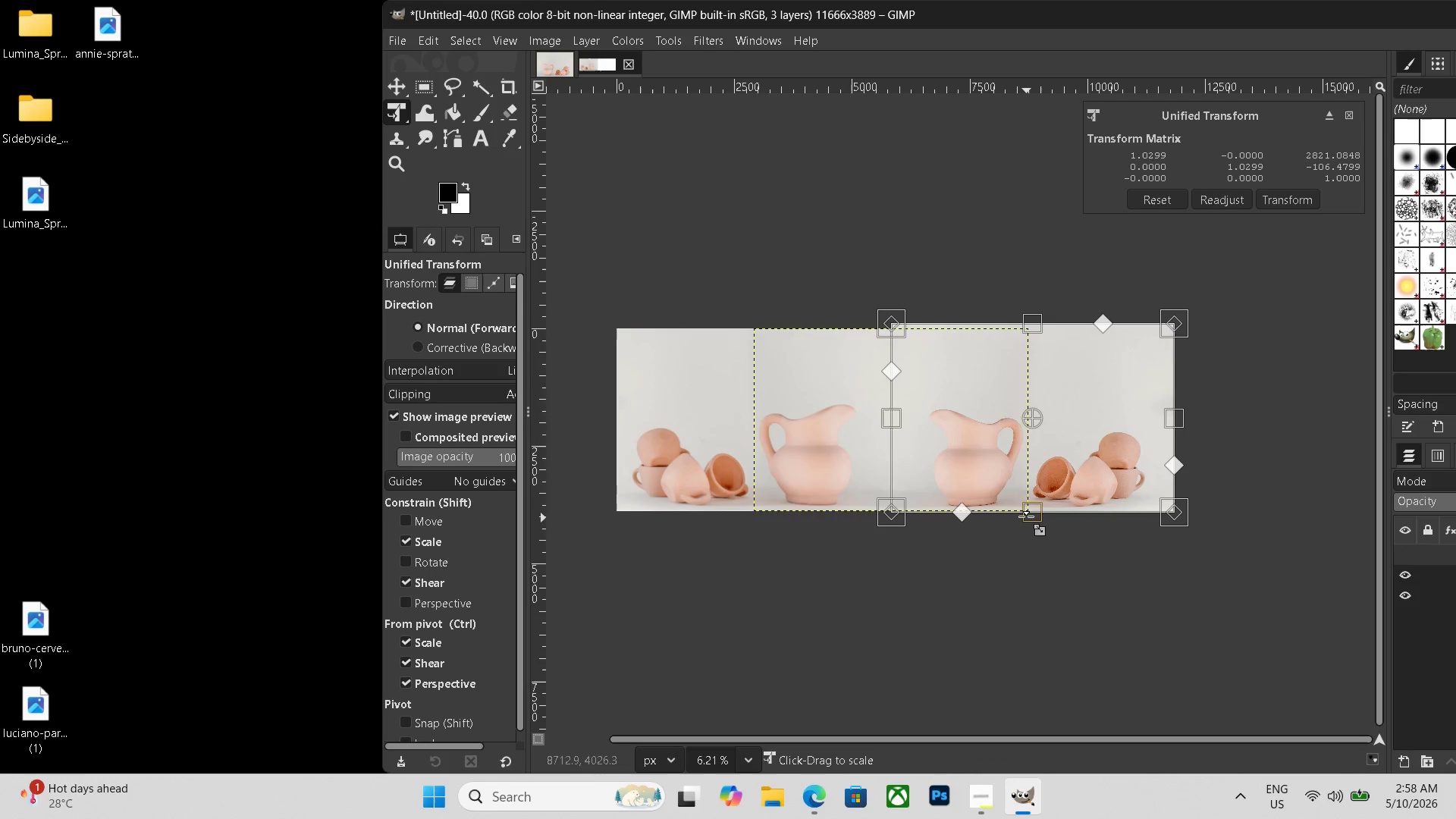 
key(Enter)
 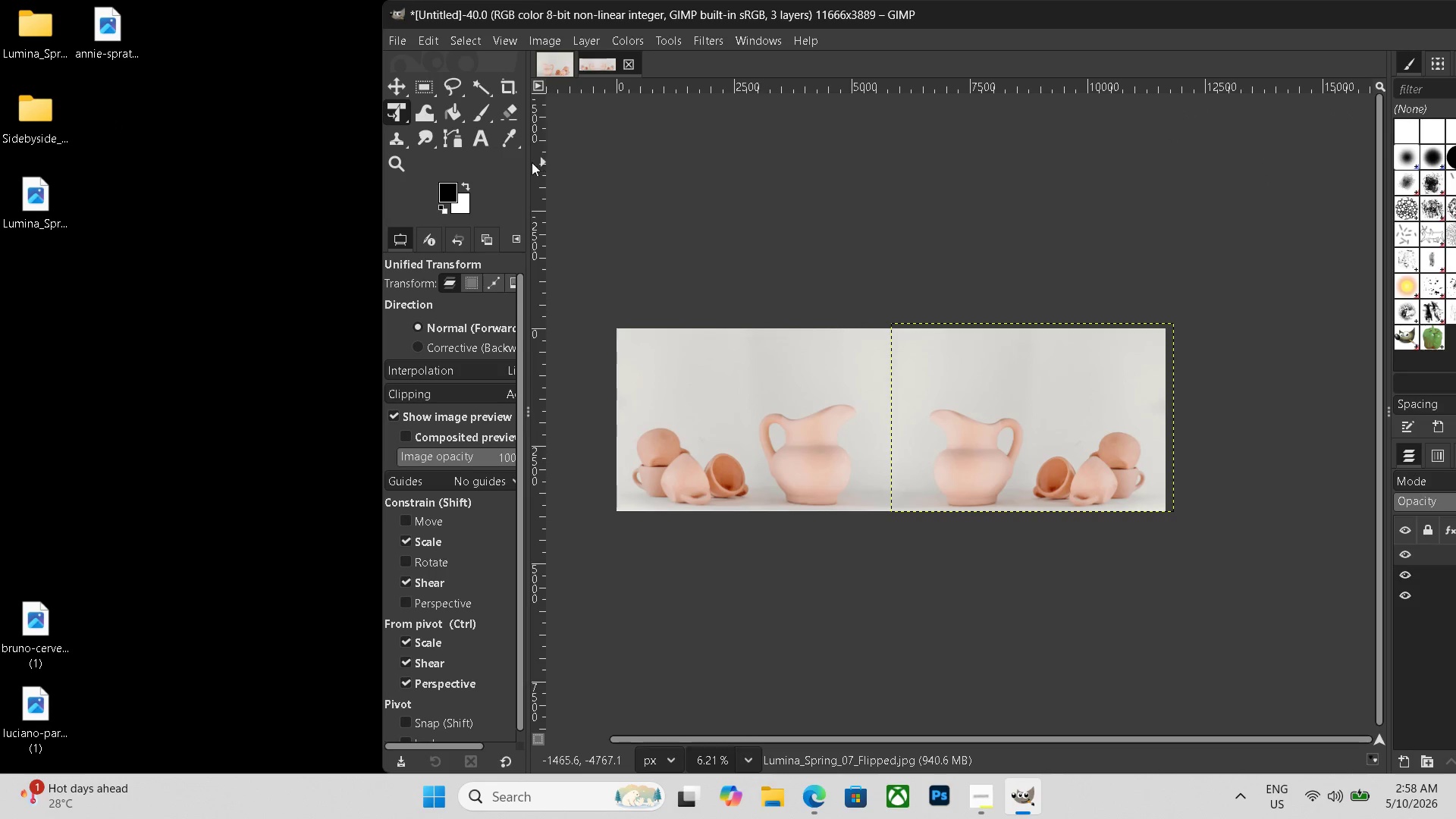 
wait(7.12)
 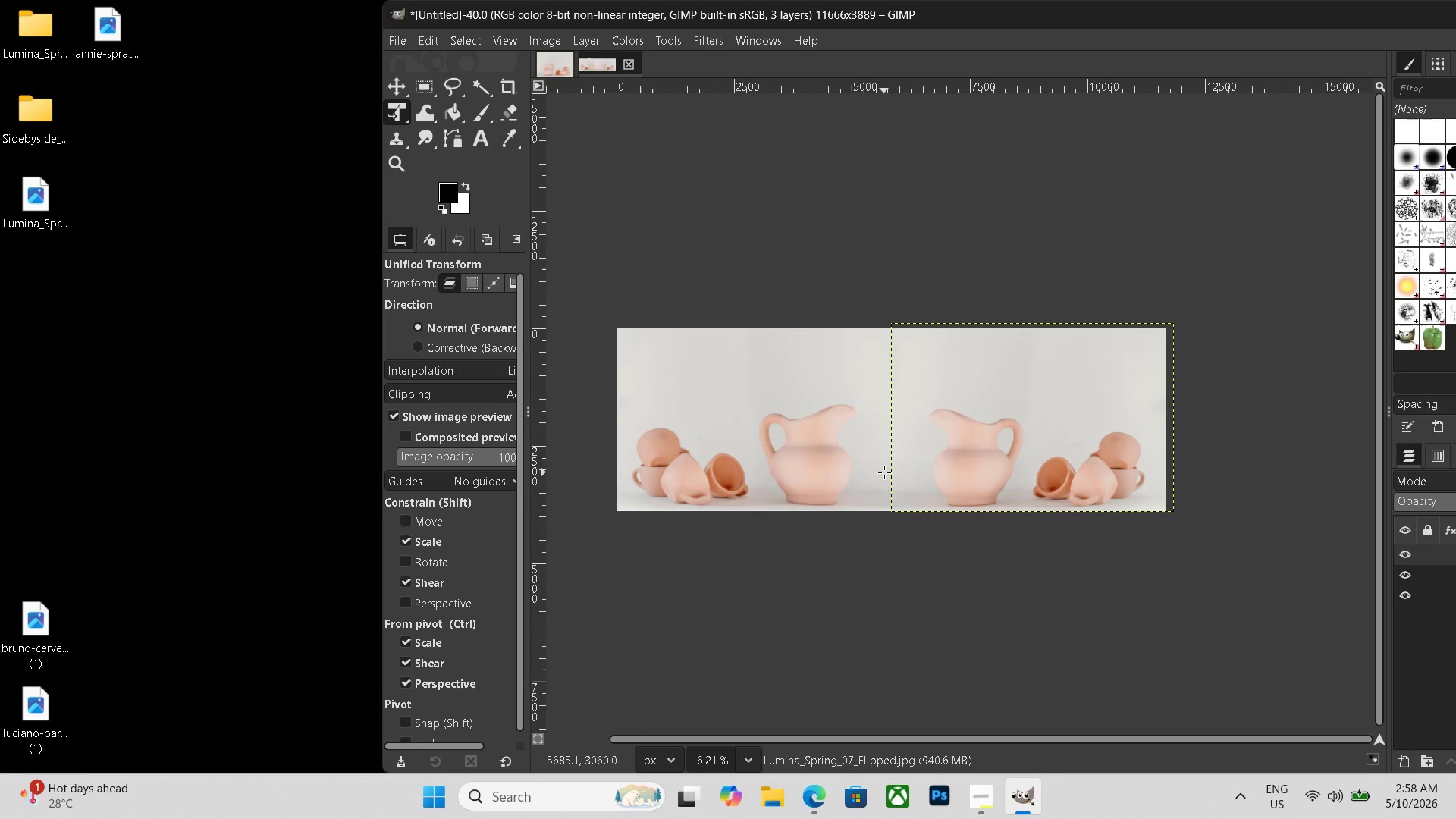 
left_click_drag(start_coordinate=[663, 331], to_coordinate=[1119, 380])
 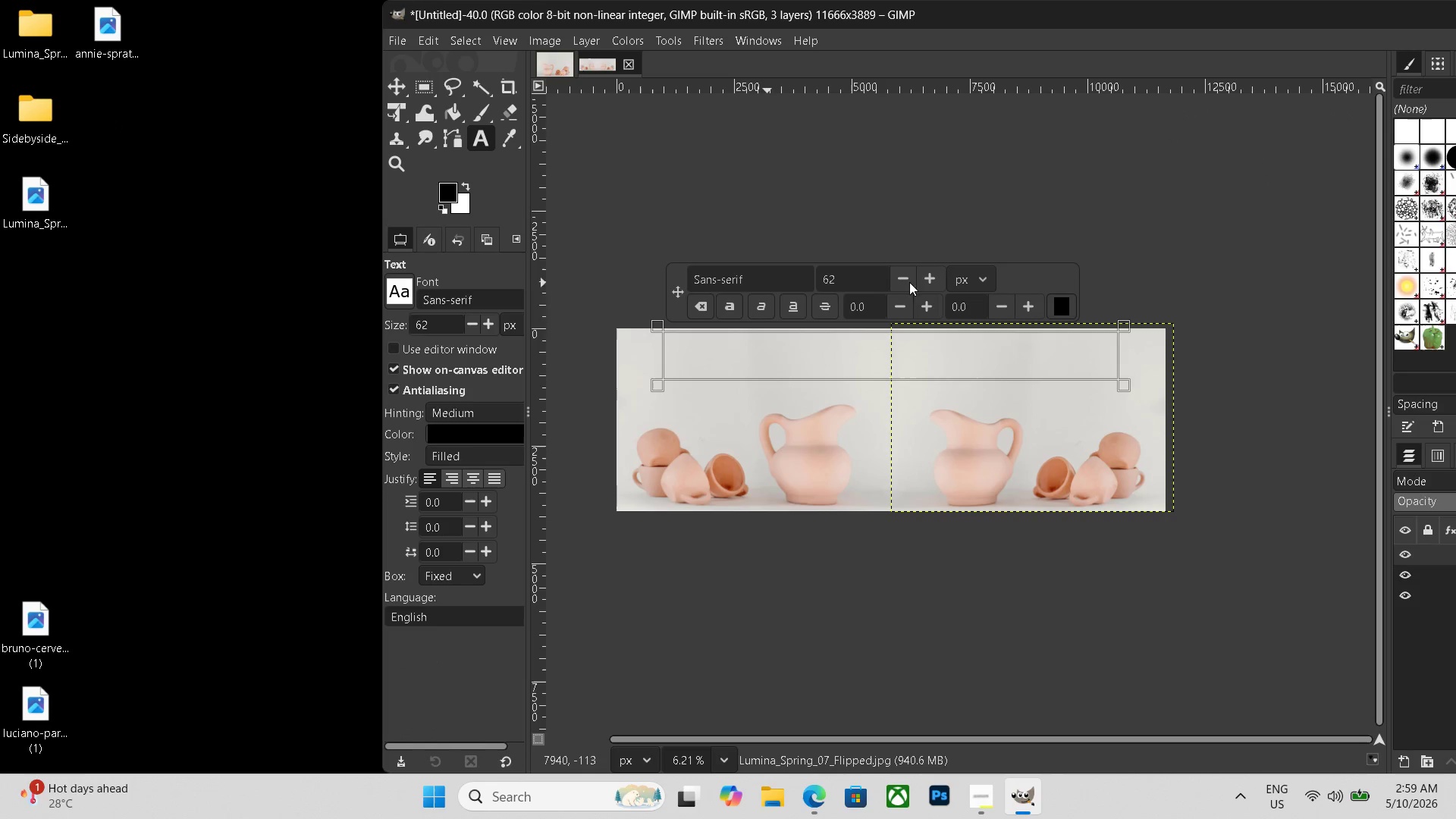 
left_click_drag(start_coordinate=[861, 275], to_coordinate=[752, 271])
 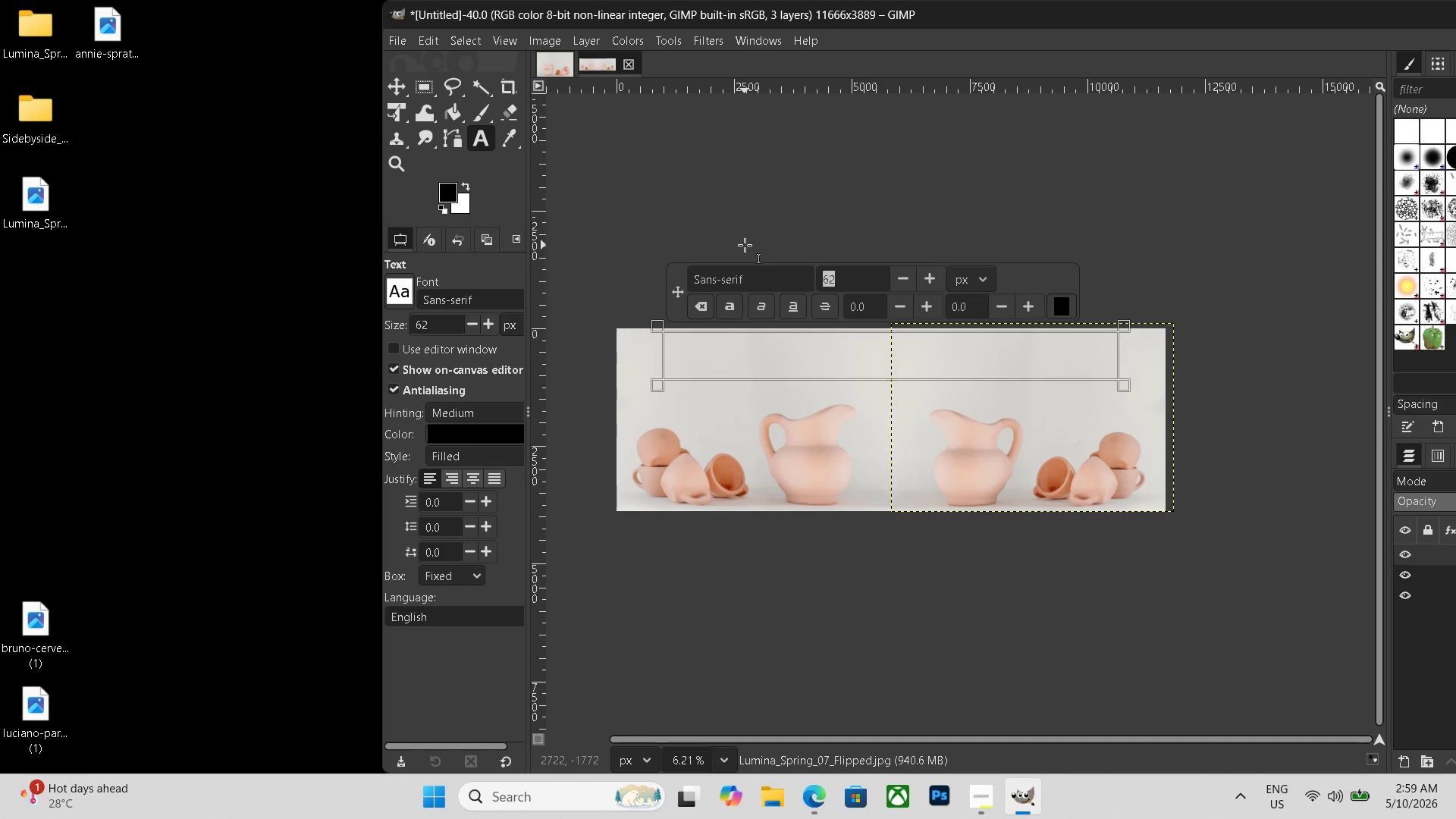 
key(Numpad3)
 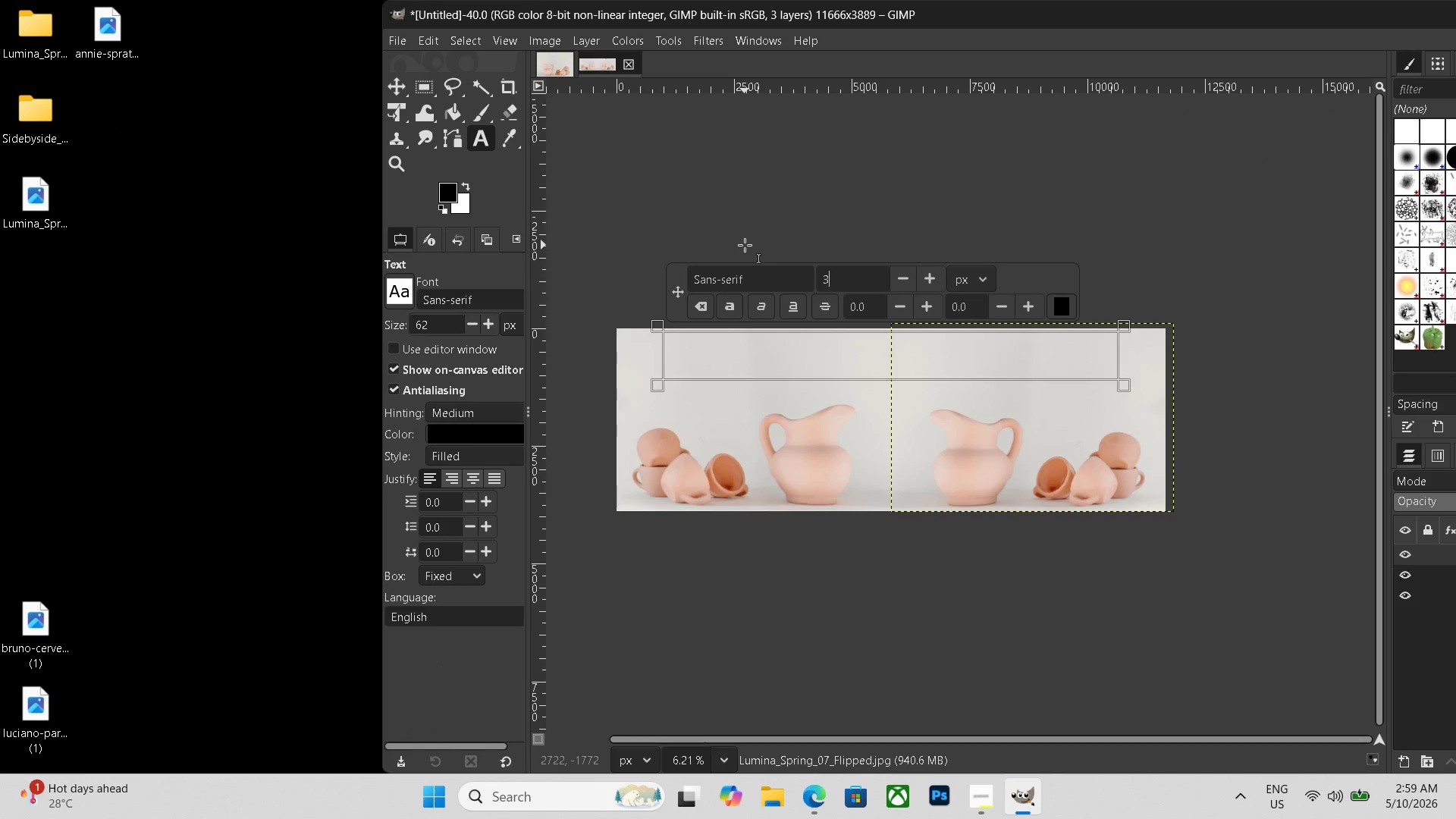 
key(Numpad0)
 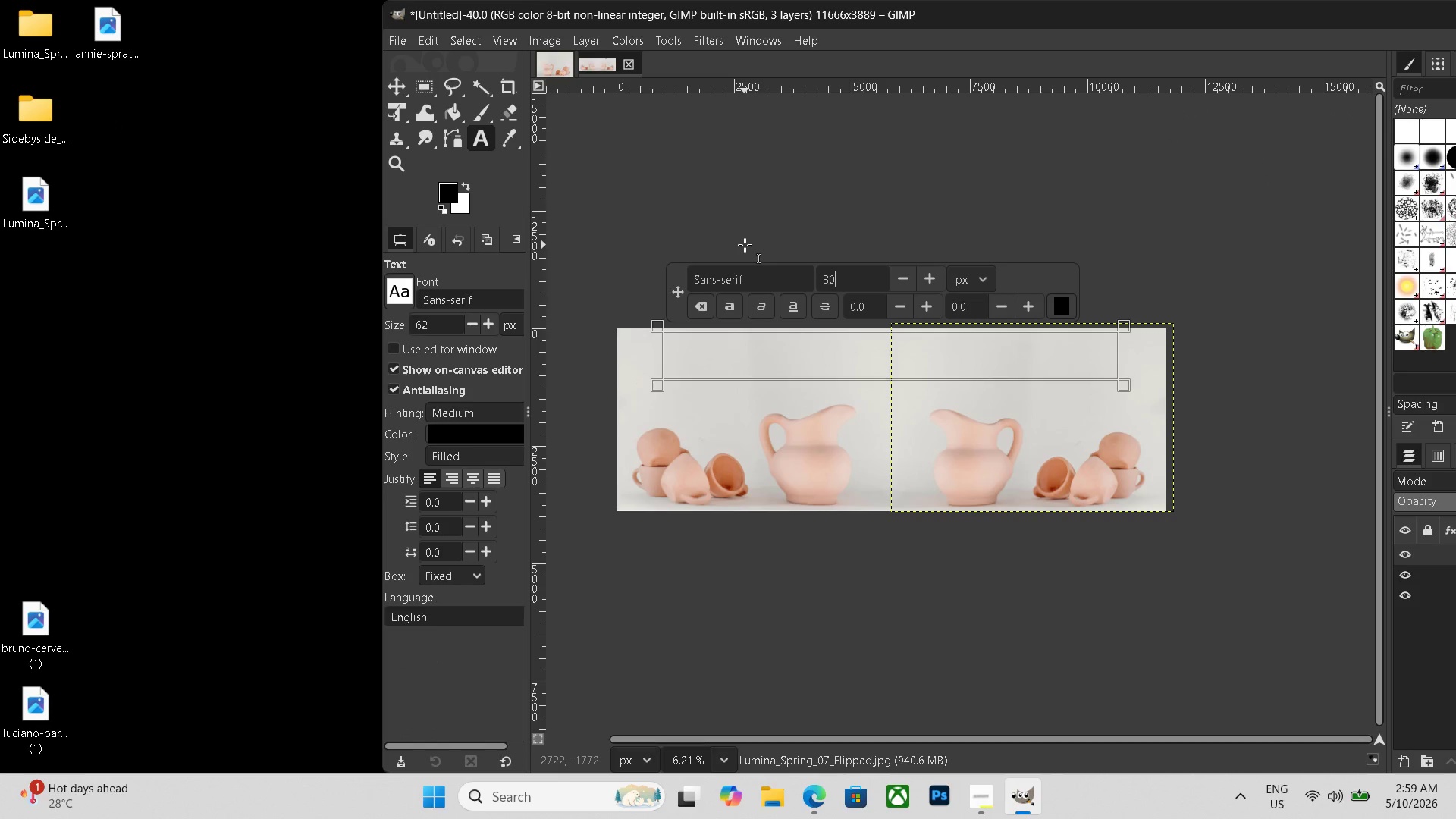 
key(Numpad0)
 